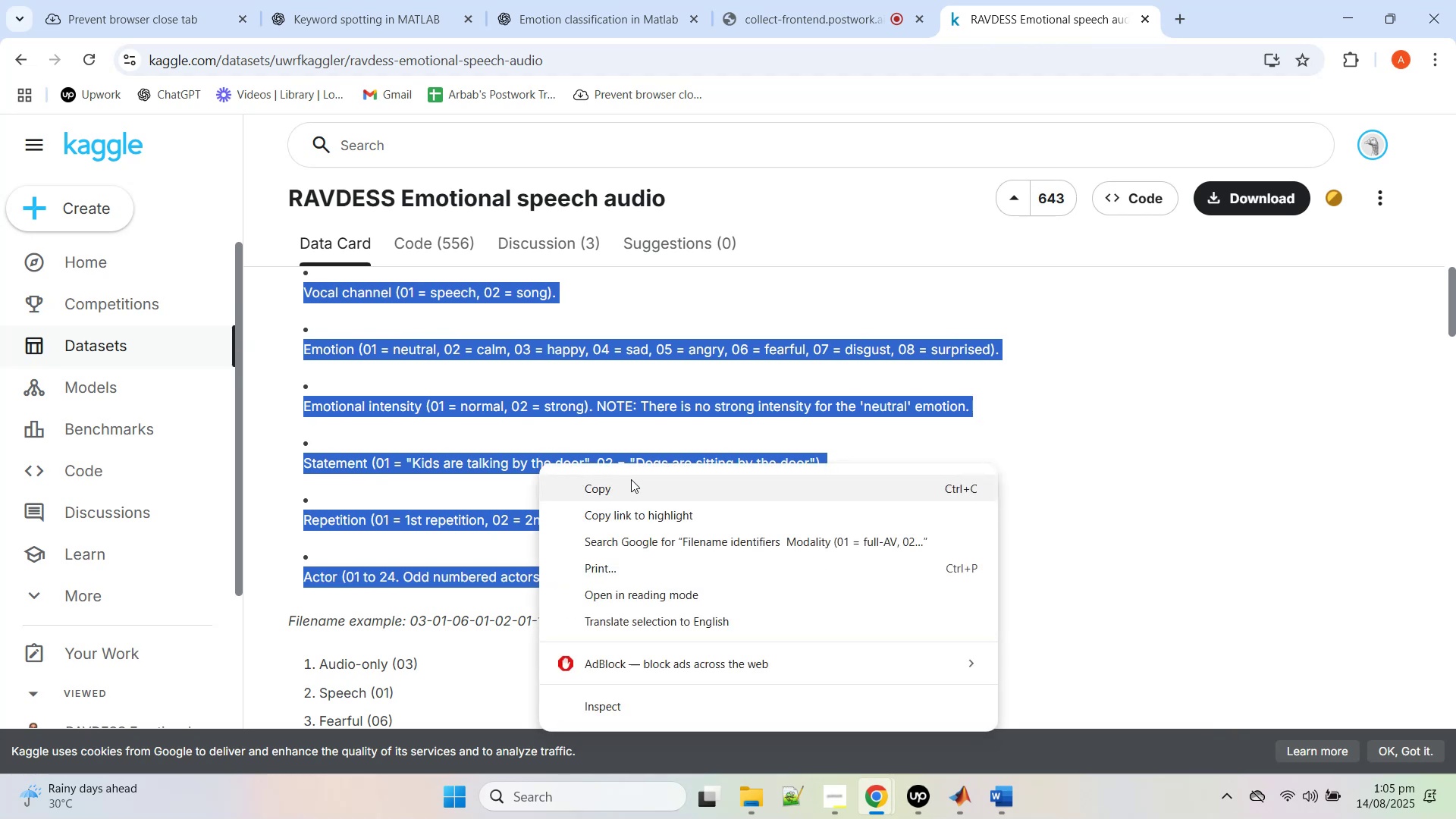 
left_click([631, 479])
 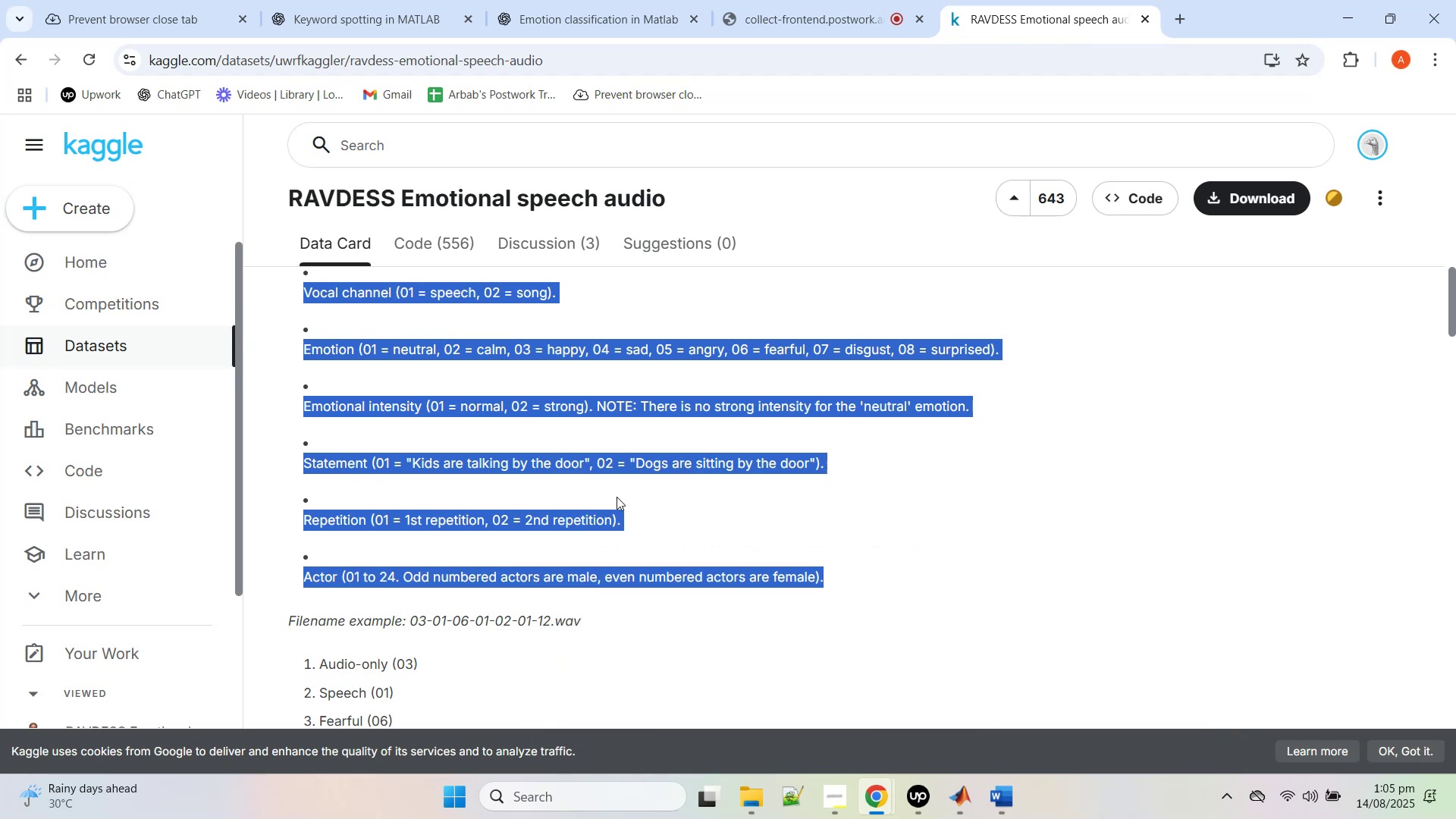 
scroll: coordinate [588, 540], scroll_direction: down, amount: 2.0
 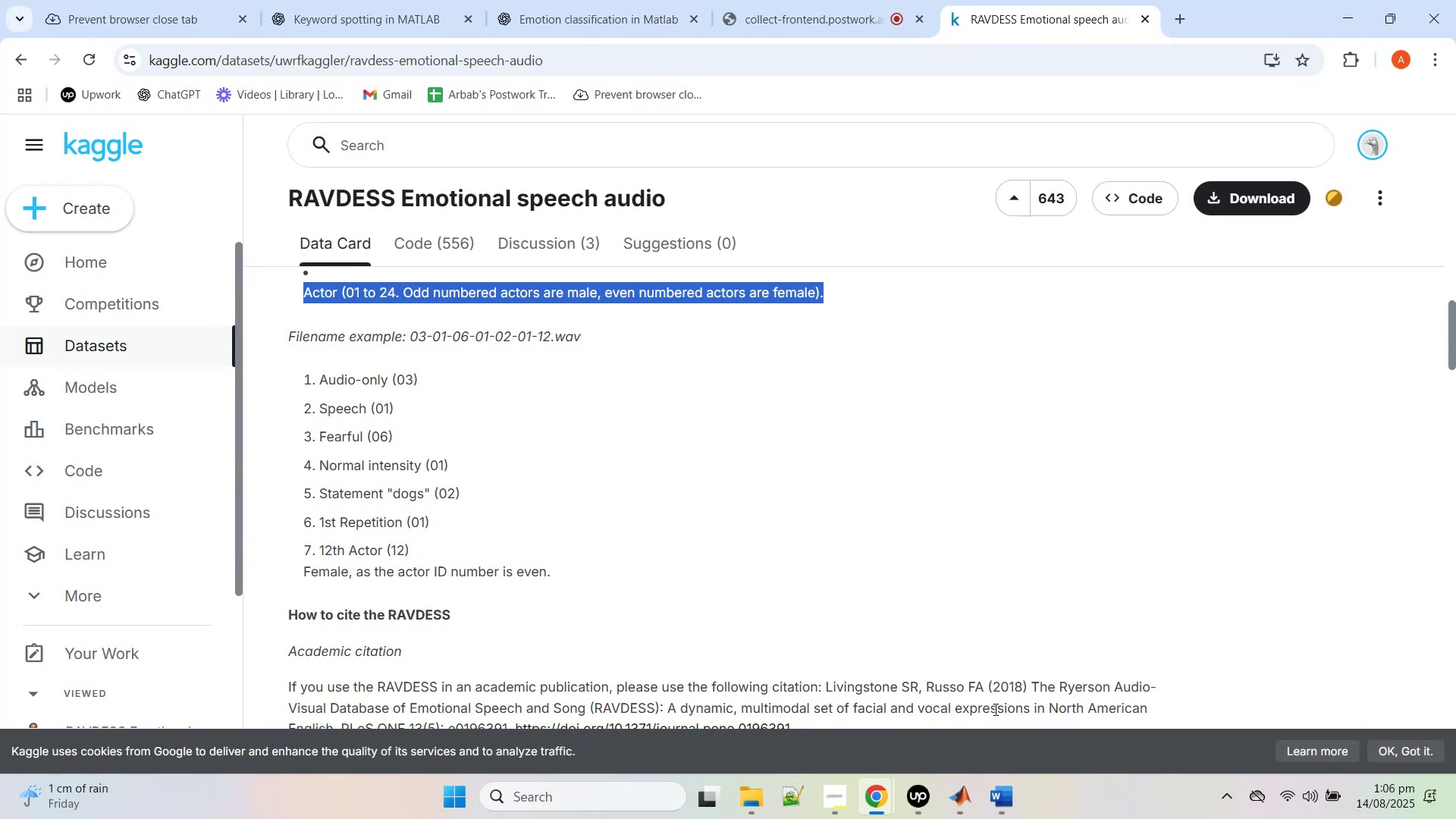 
wait(25.4)
 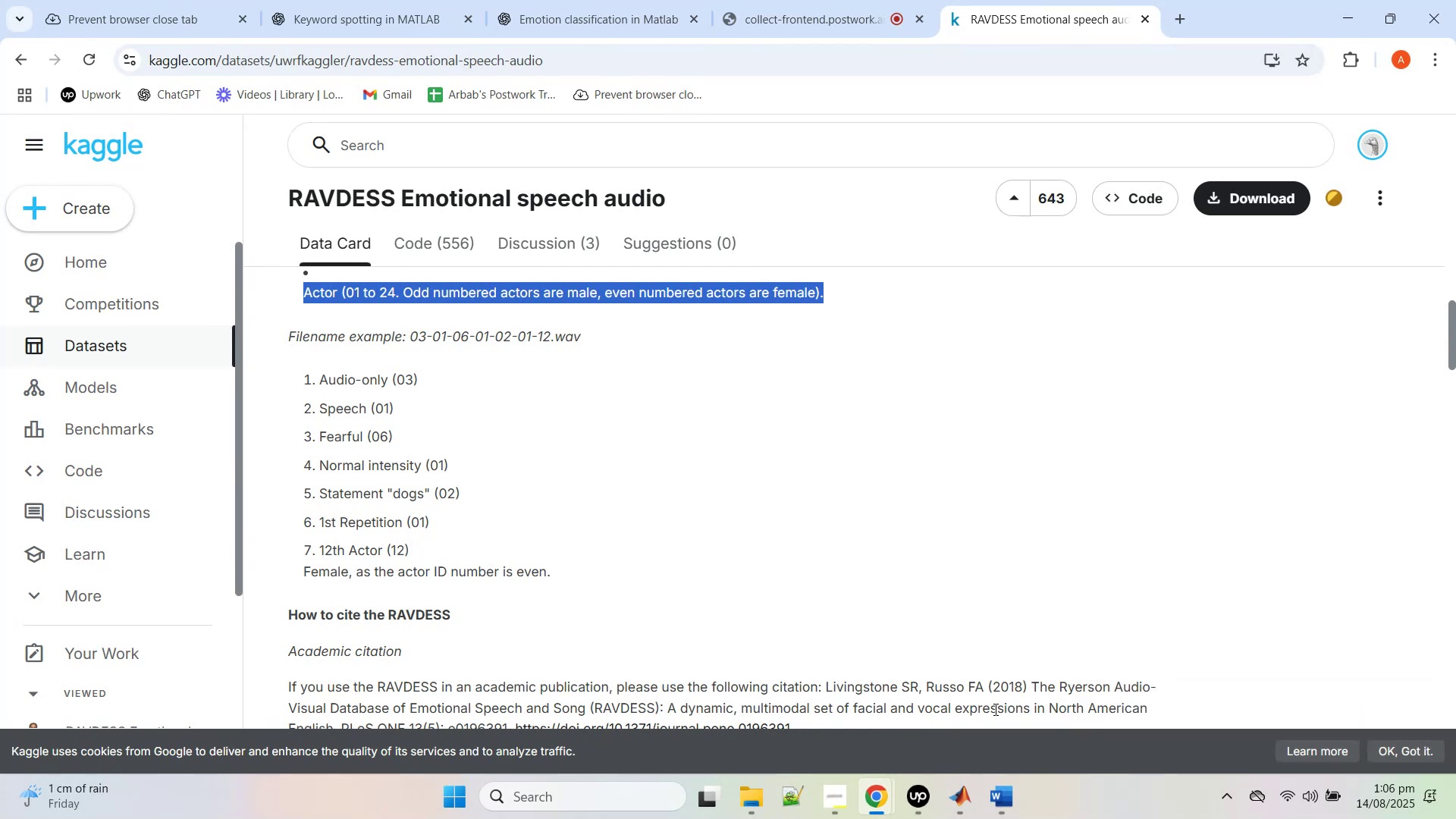 
scroll: coordinate [693, 530], scroll_direction: down, amount: 5.0
 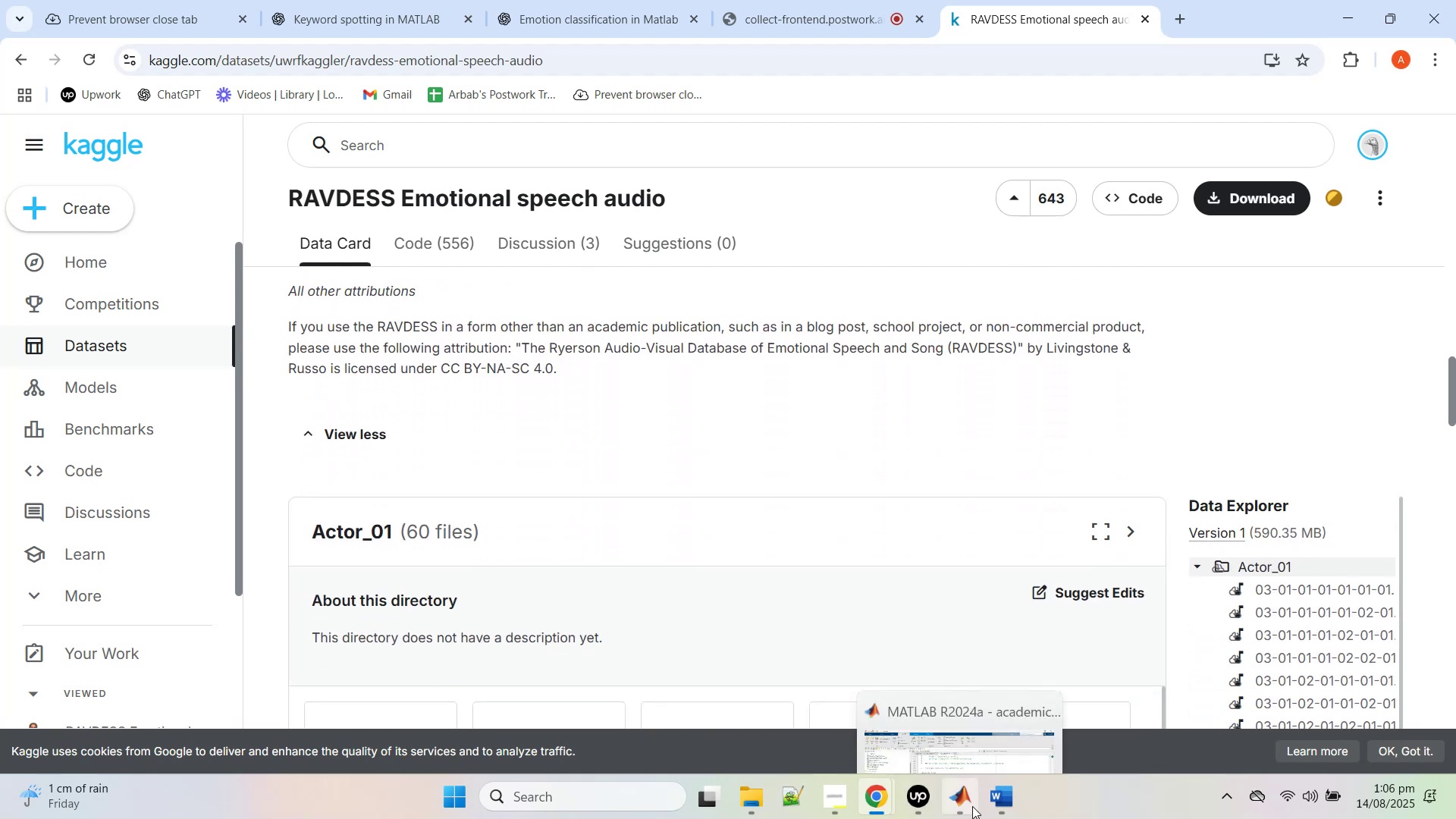 
left_click([972, 806])
 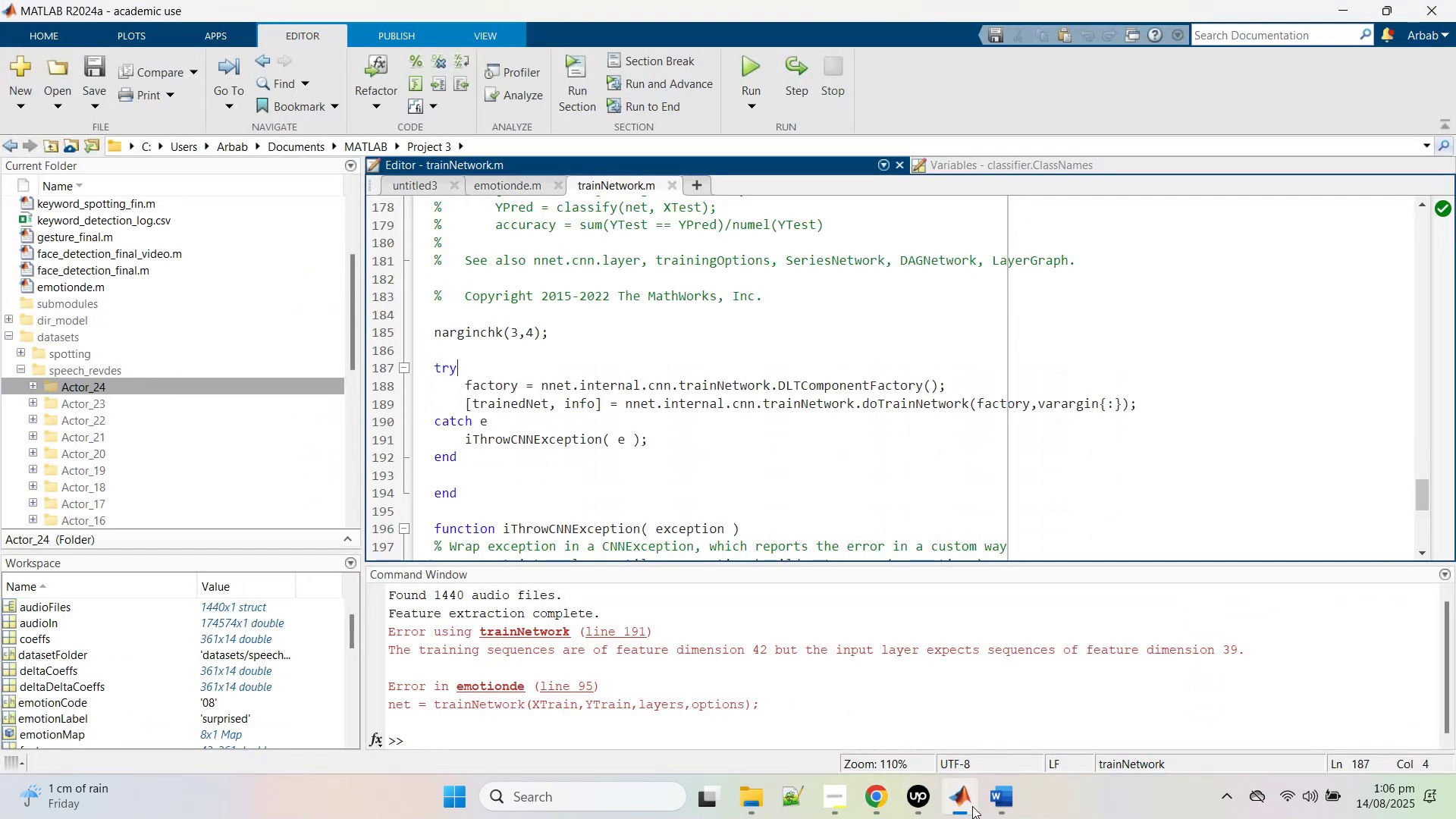 
left_click([972, 806])
 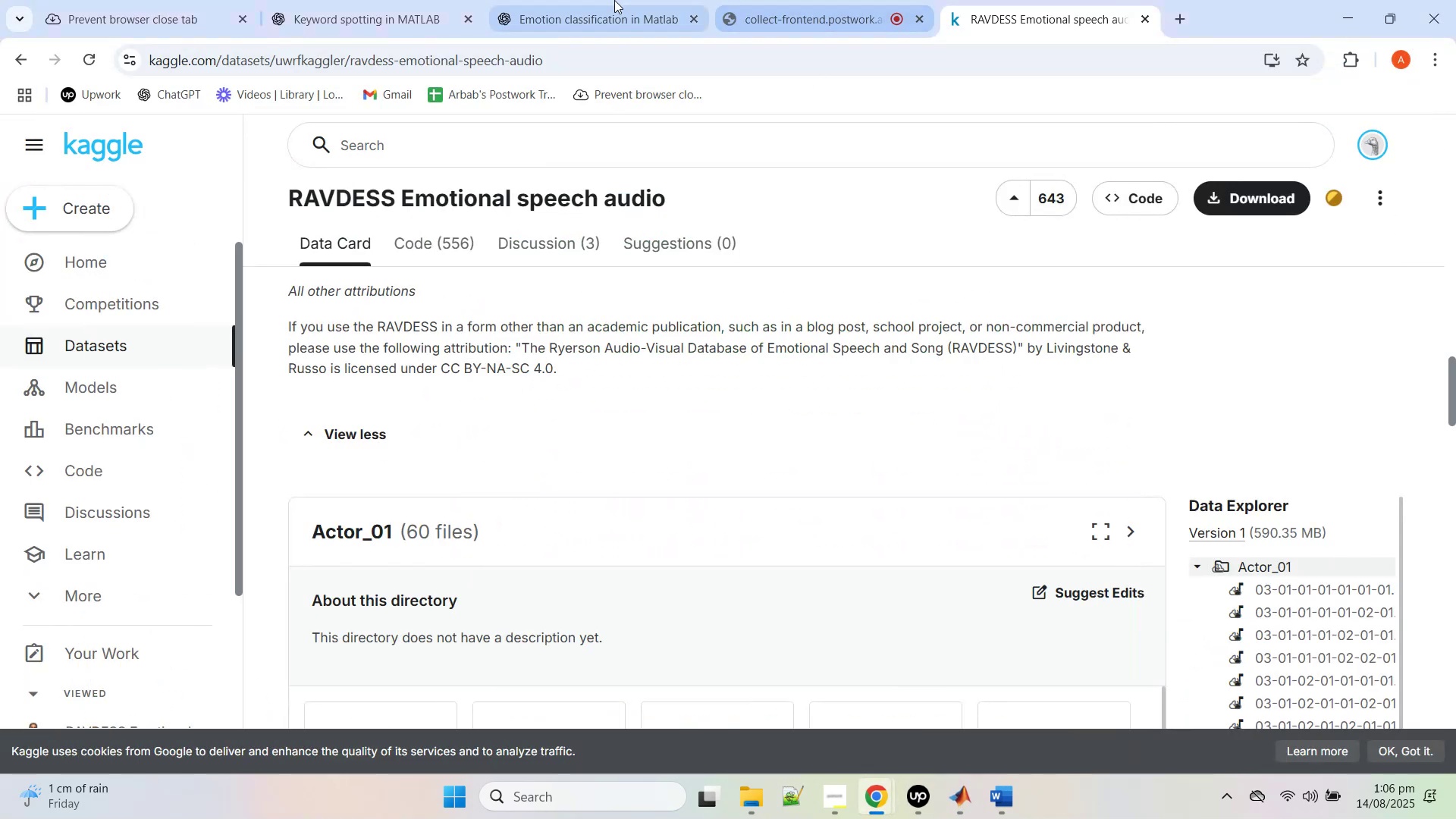 
scroll: coordinate [582, 427], scroll_direction: up, amount: 7.0
 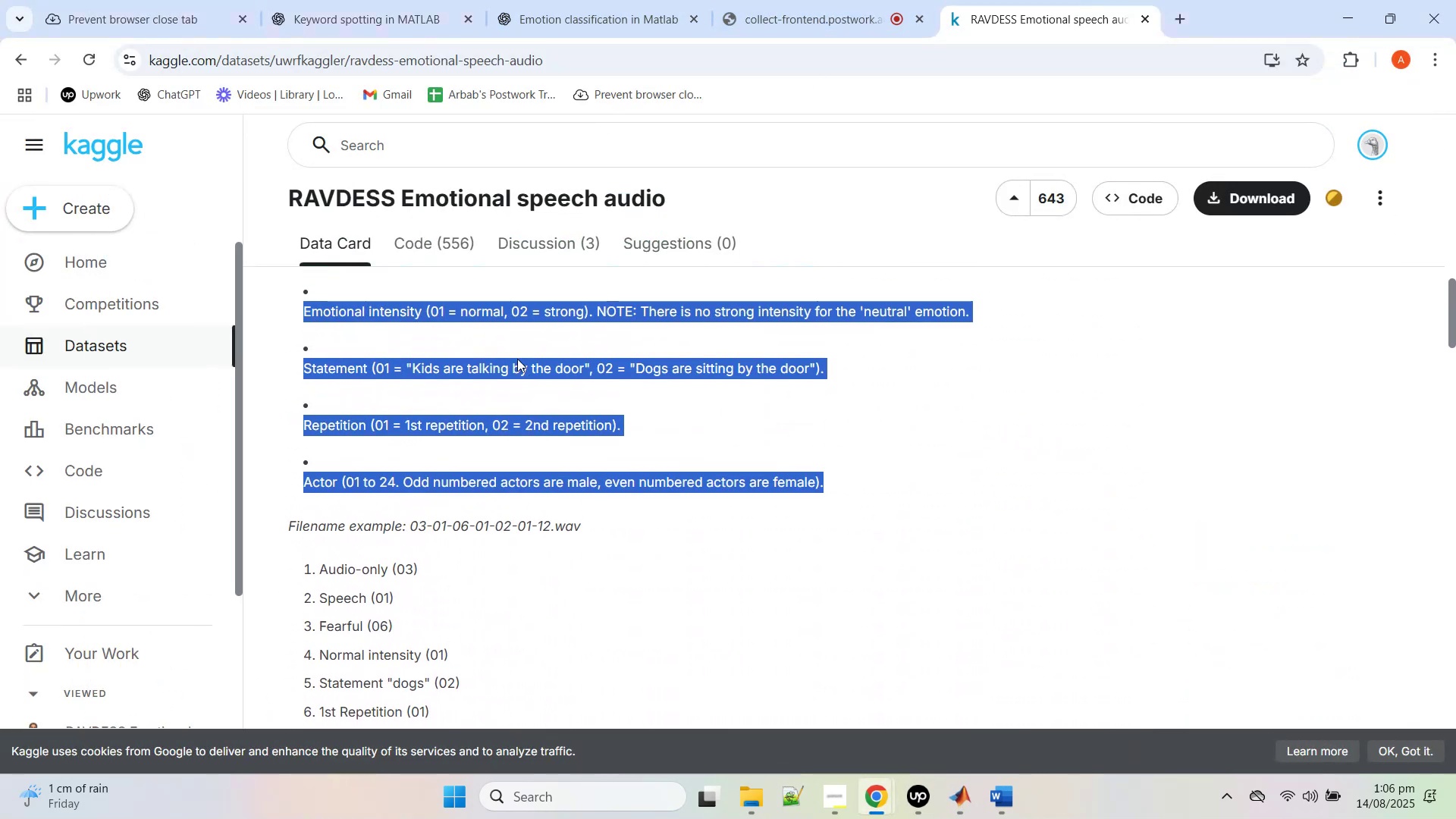 
right_click([517, 359])
 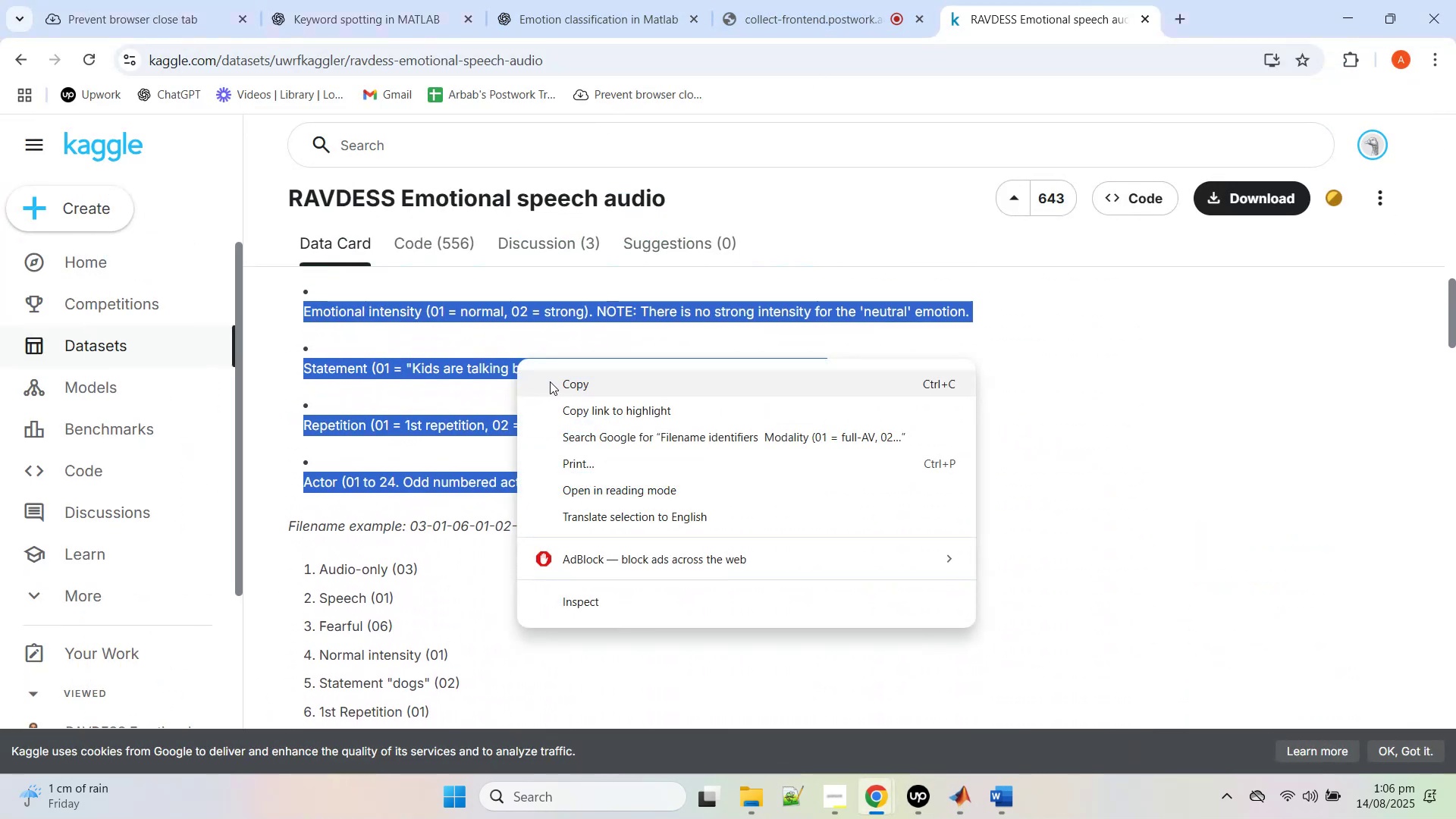 
left_click([551, 381])
 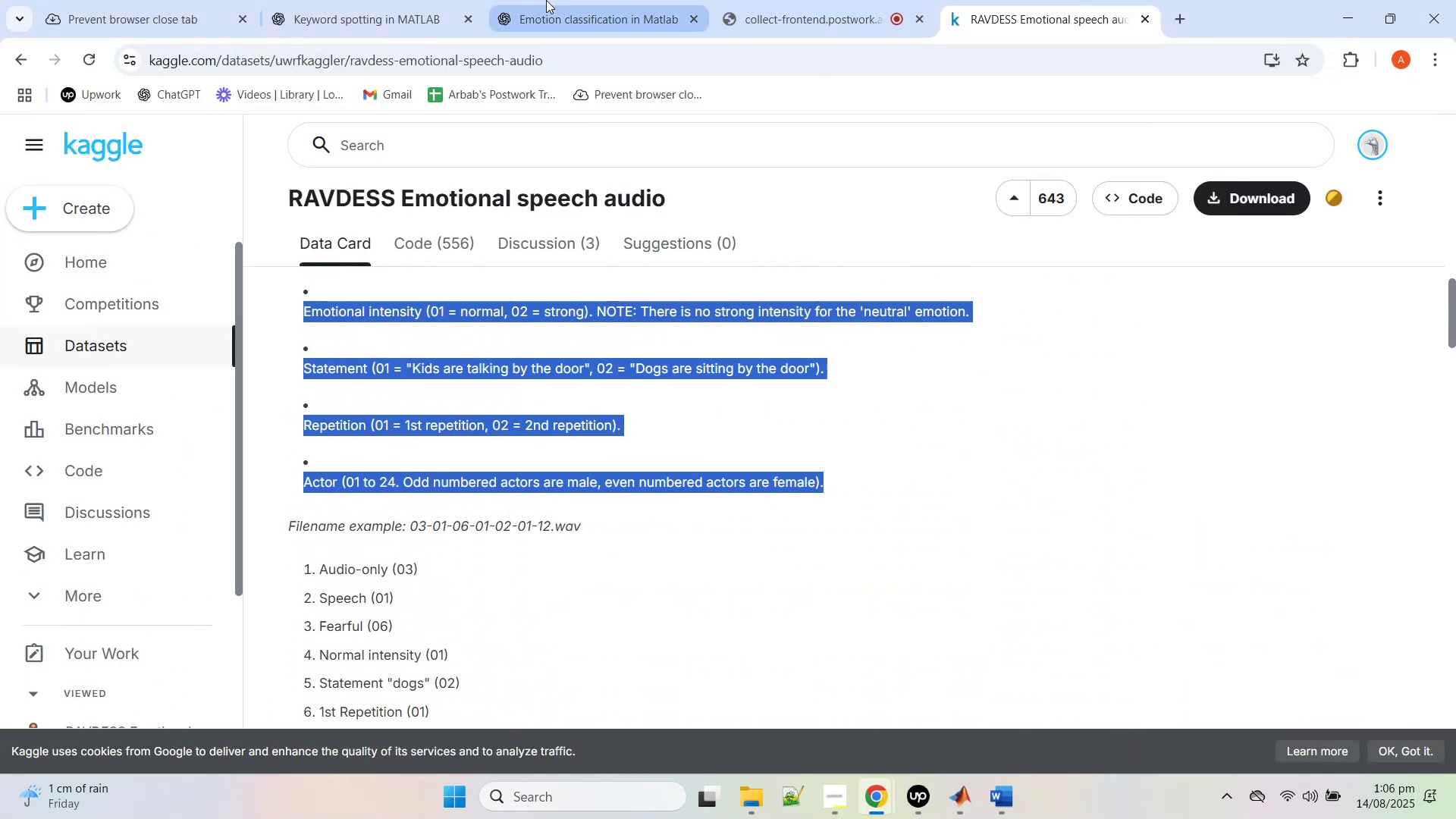 
left_click([546, 0])
 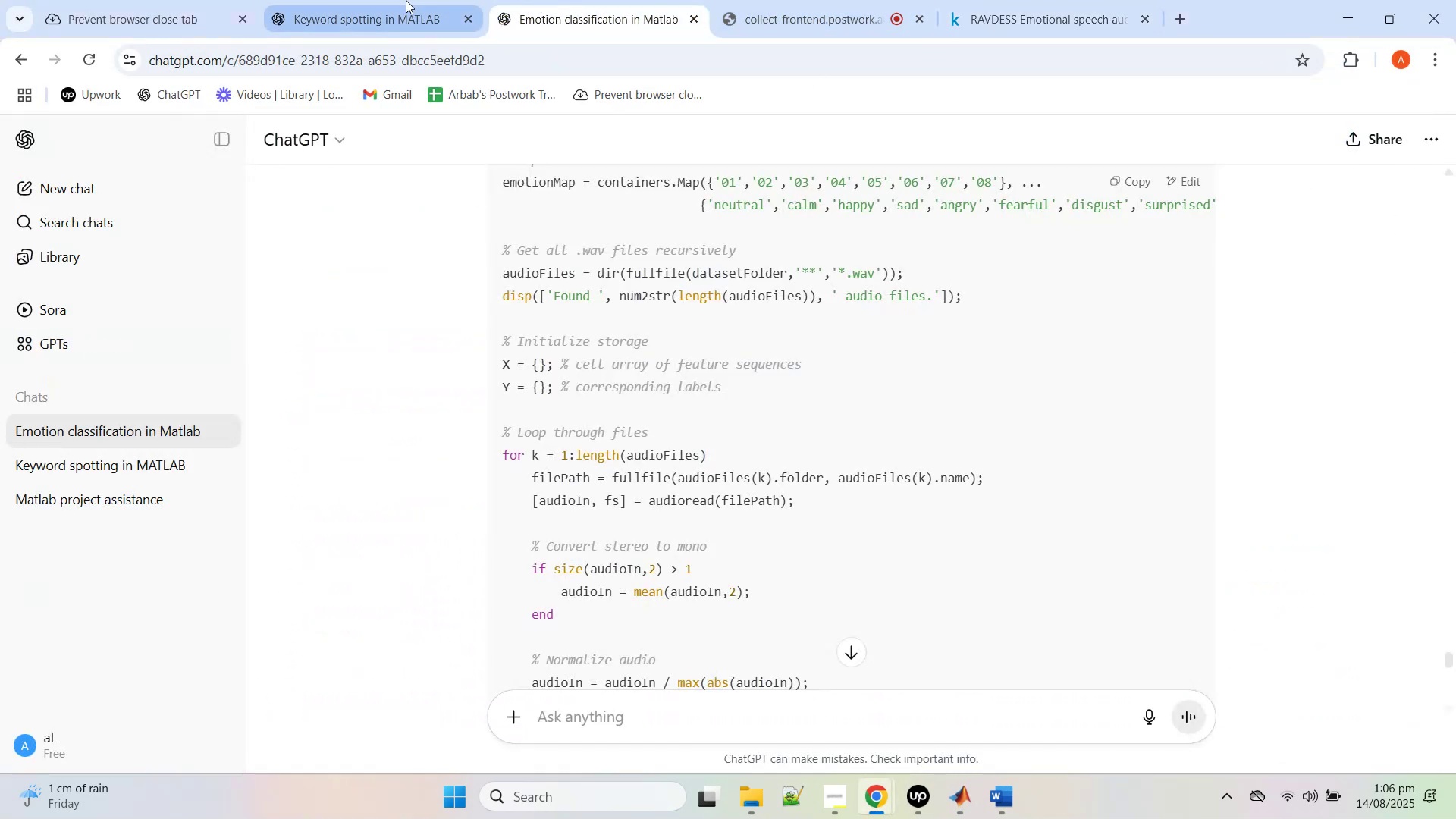 
left_click([403, 0])
 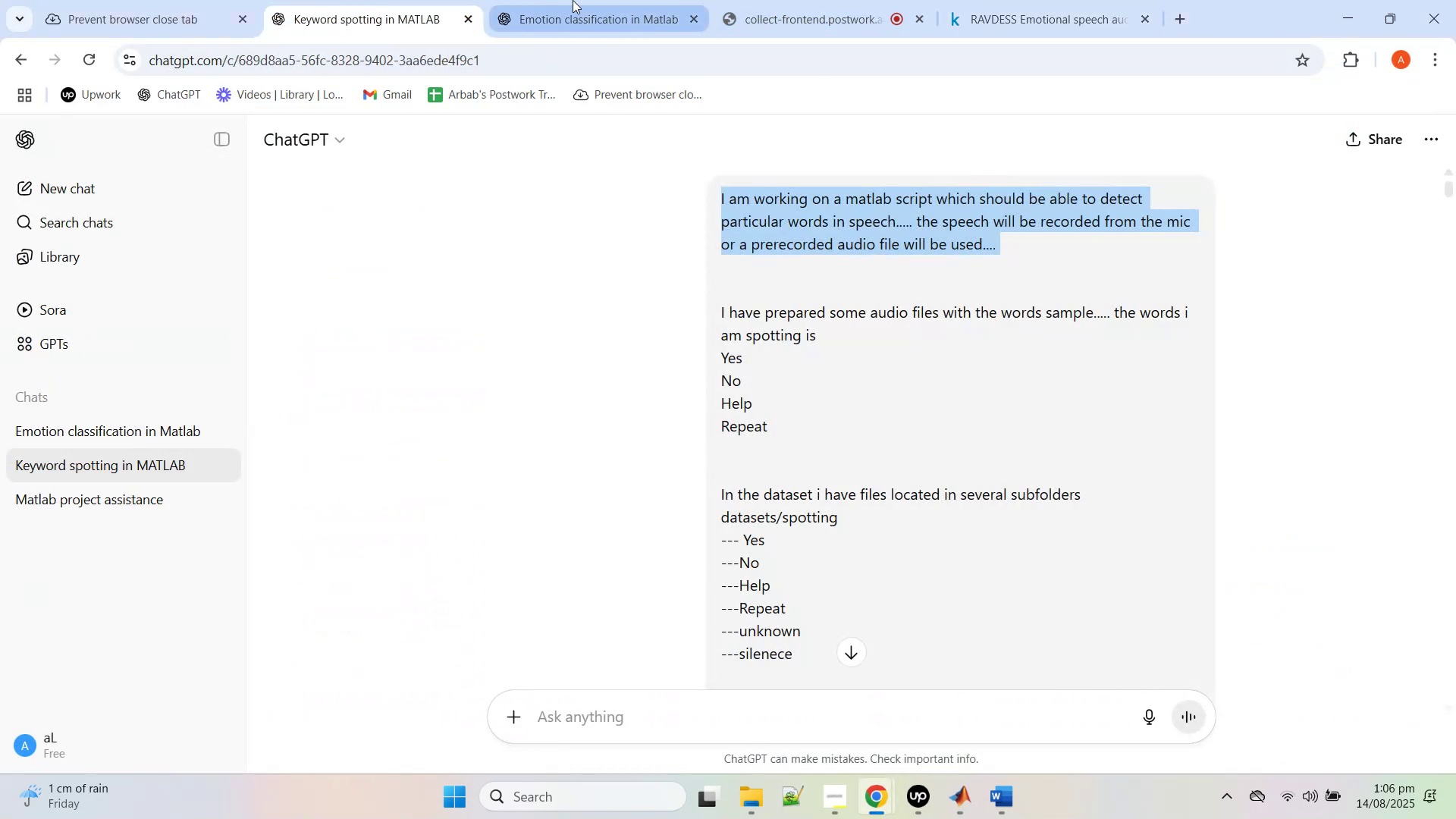 
left_click([574, 0])
 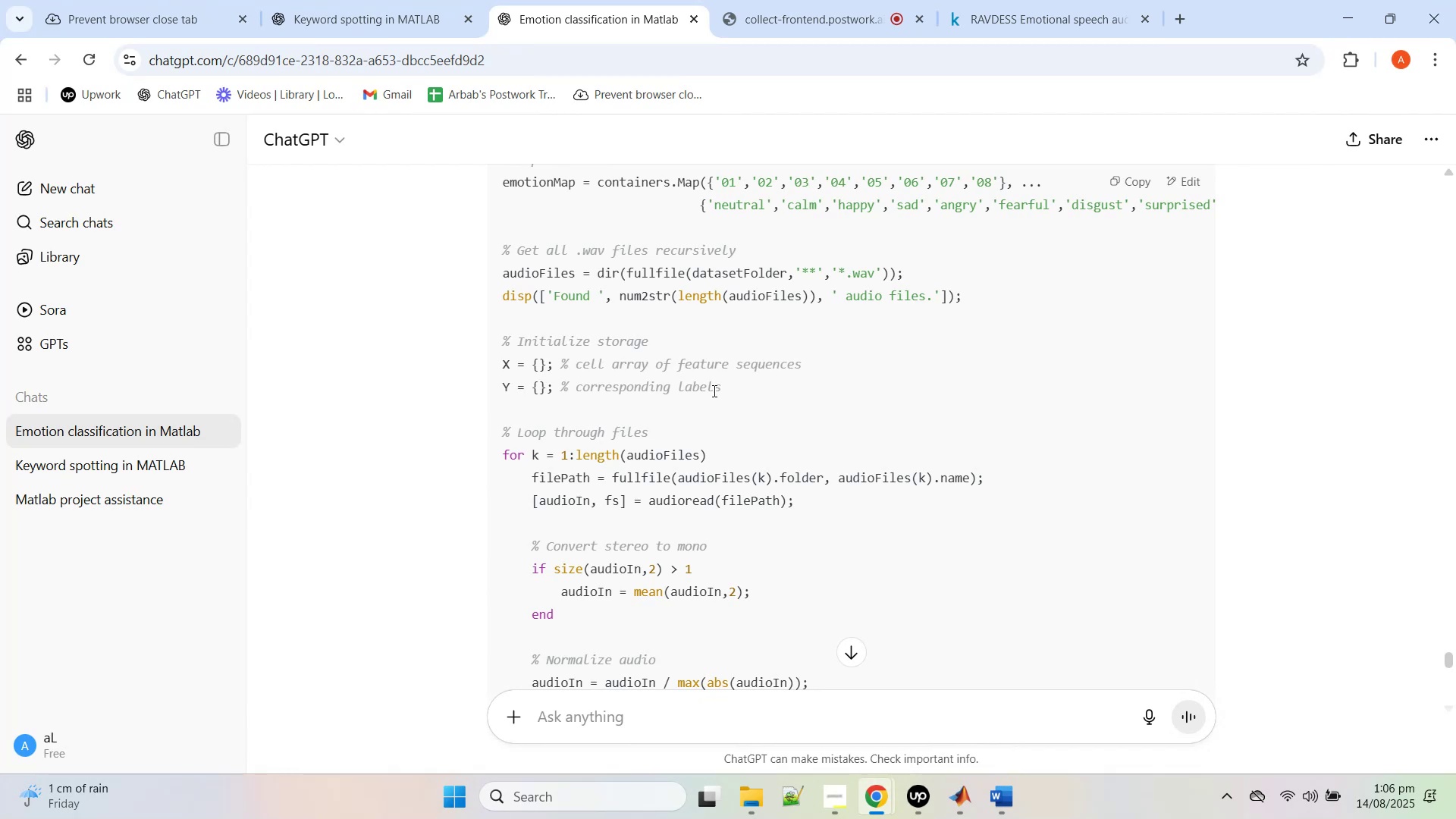 
scroll: coordinate [690, 441], scroll_direction: up, amount: 111.0
 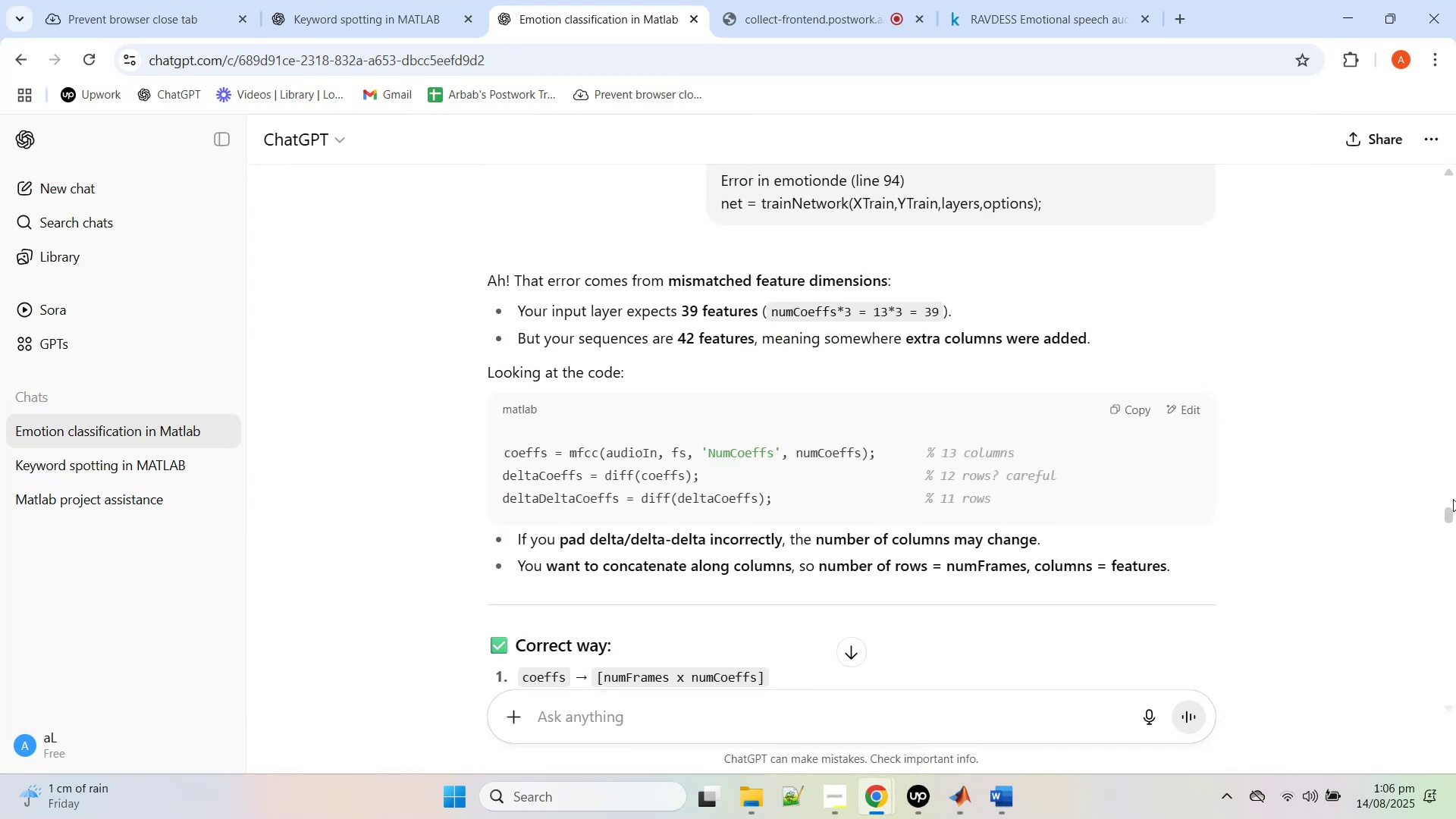 
left_click_drag(start_coordinate=[1451, 518], to_coordinate=[1455, 190])
 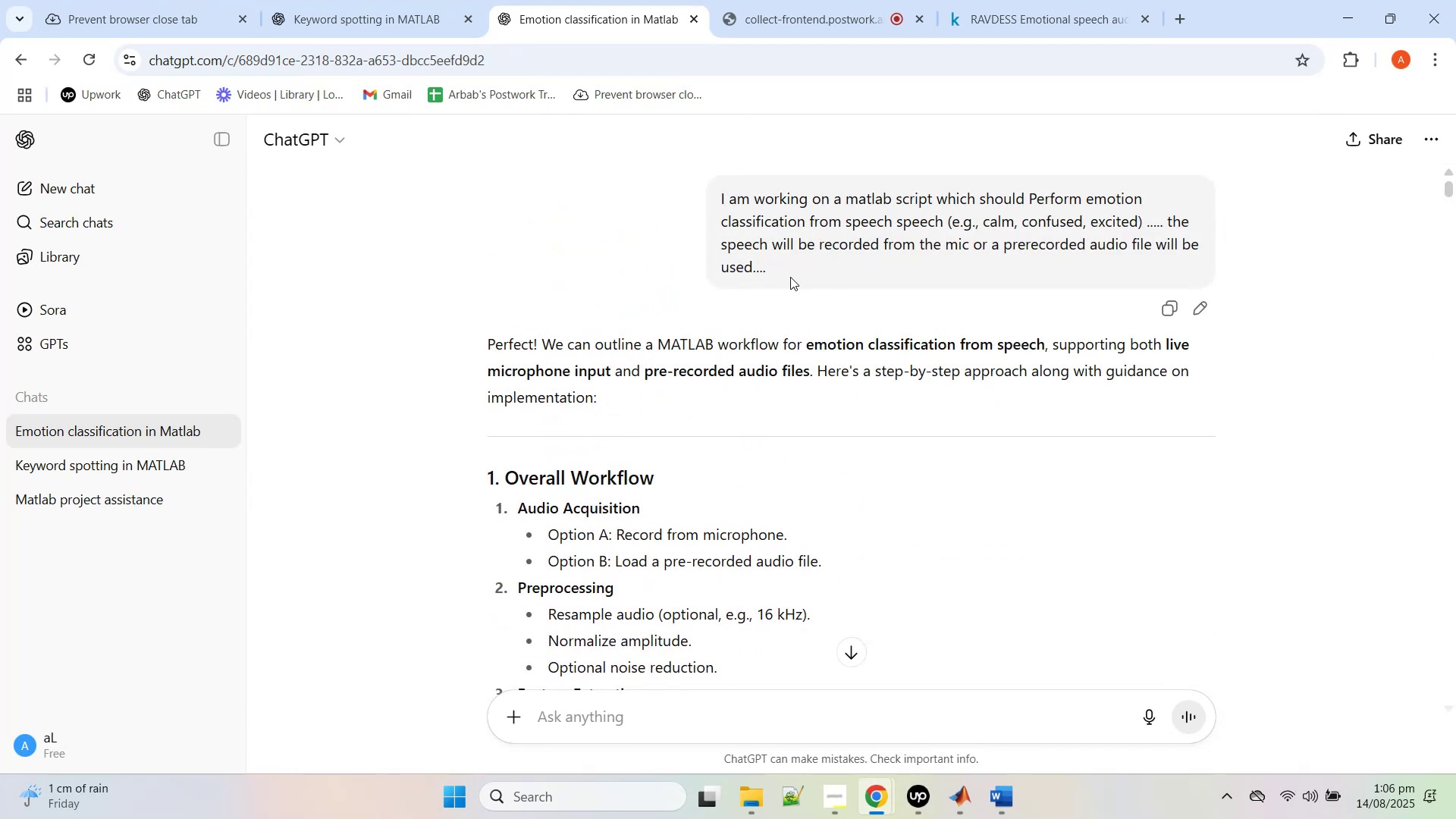 
scroll: coordinate [795, 315], scroll_direction: down, amount: 13.0
 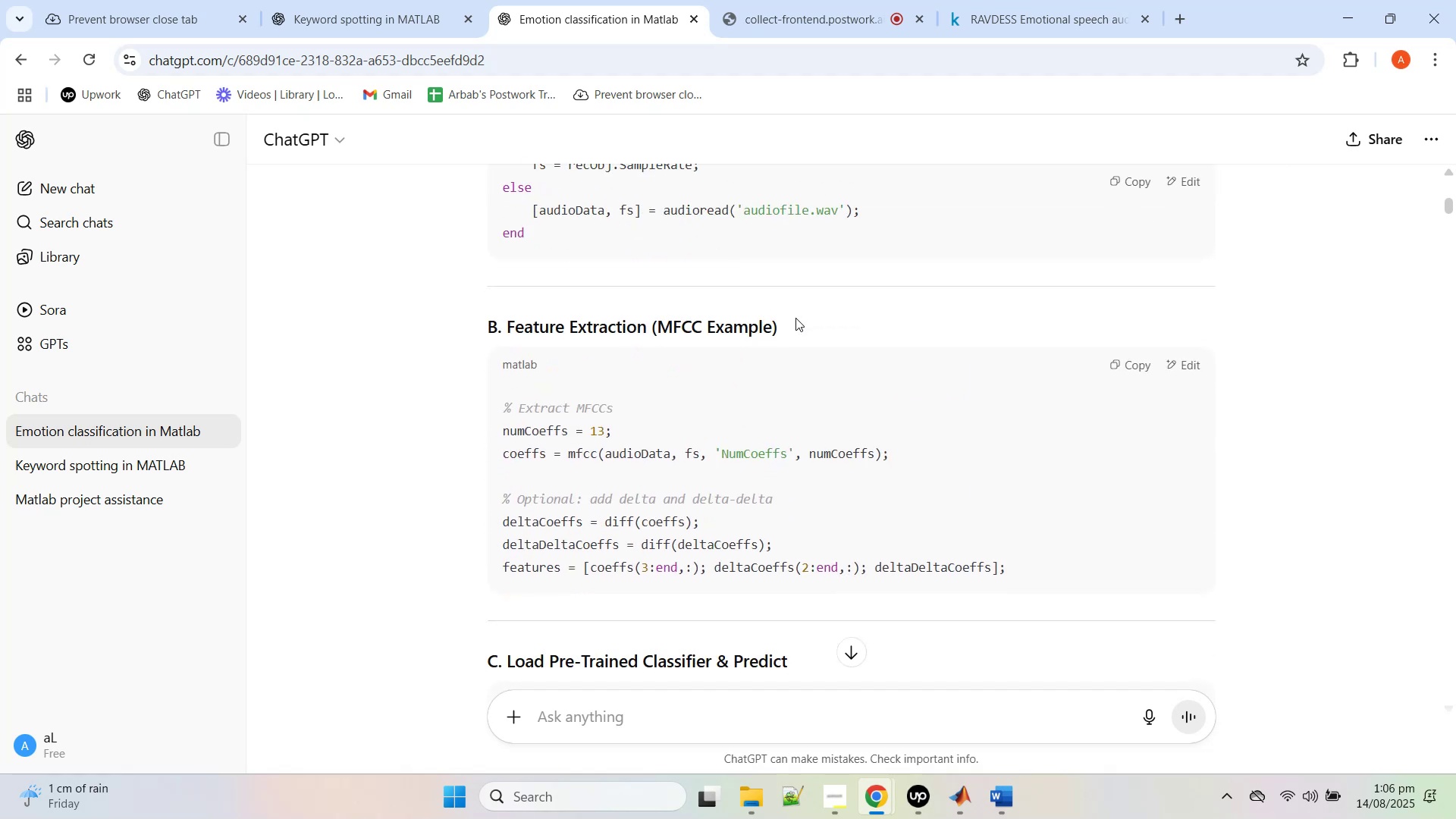 
scroll: coordinate [800, 317], scroll_direction: up, amount: 16.0
 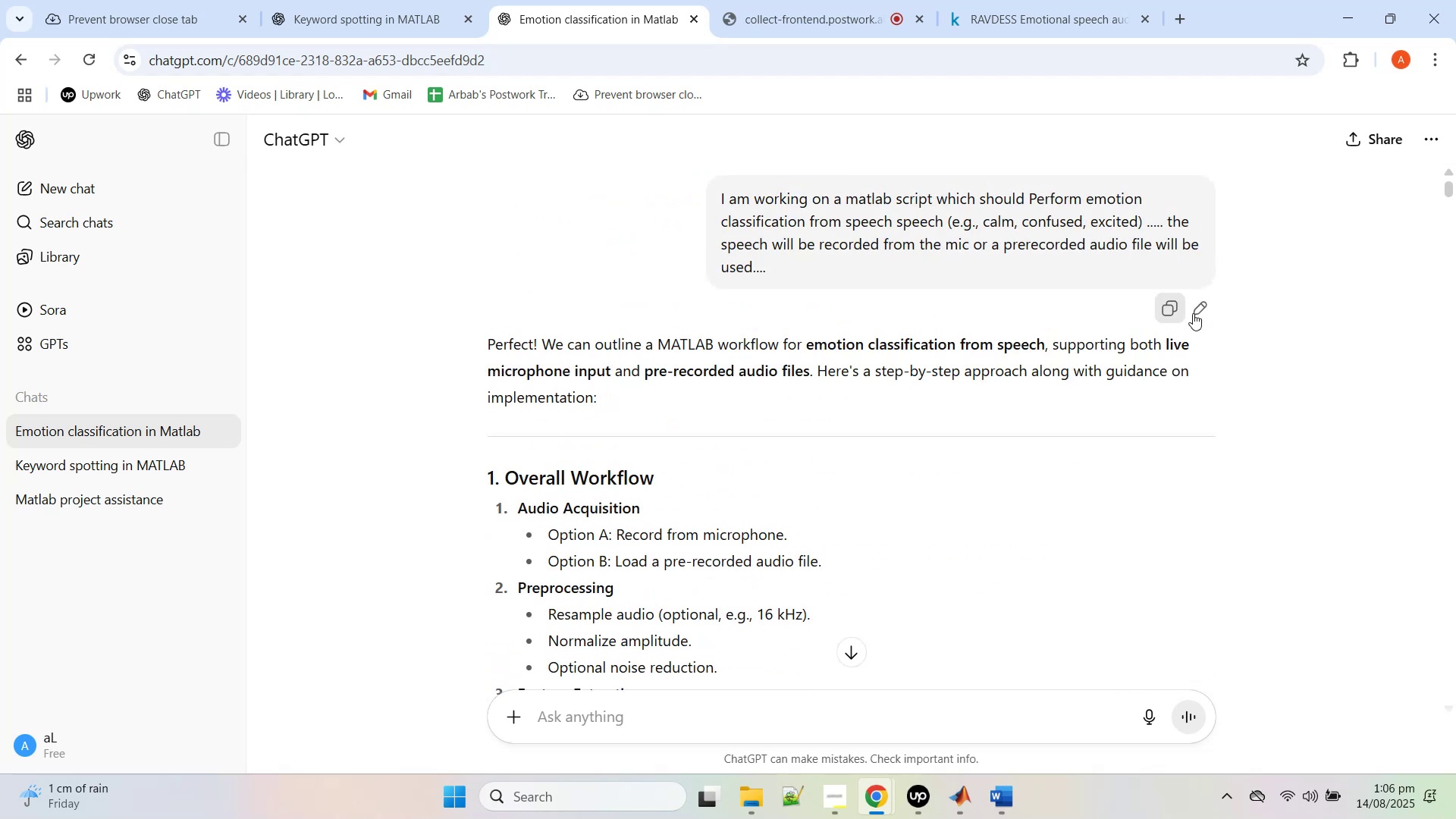 
scroll: coordinate [941, 441], scroll_direction: down, amount: 56.0
 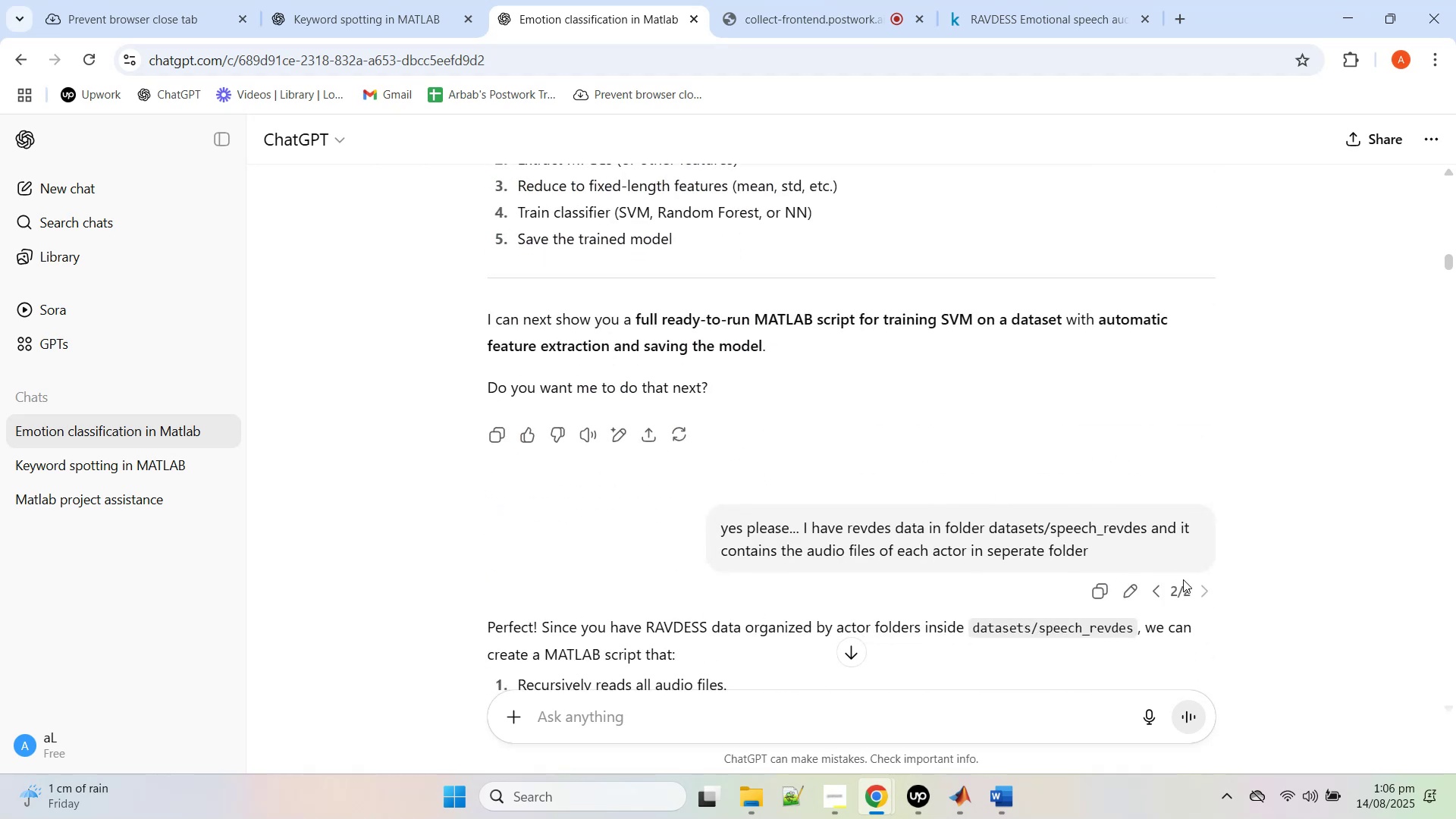 
left_click([1138, 592])
 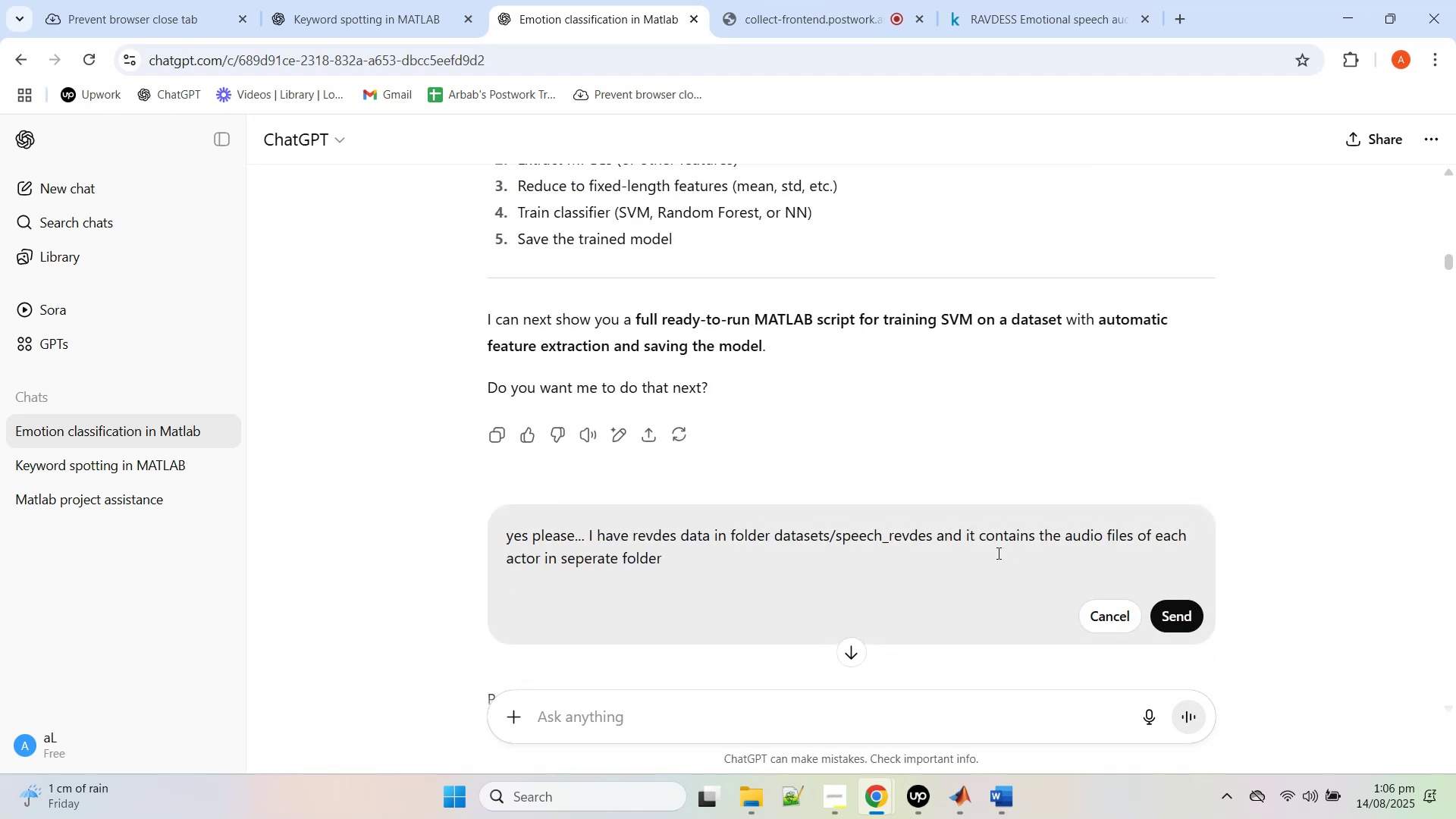 
left_click([981, 553])
 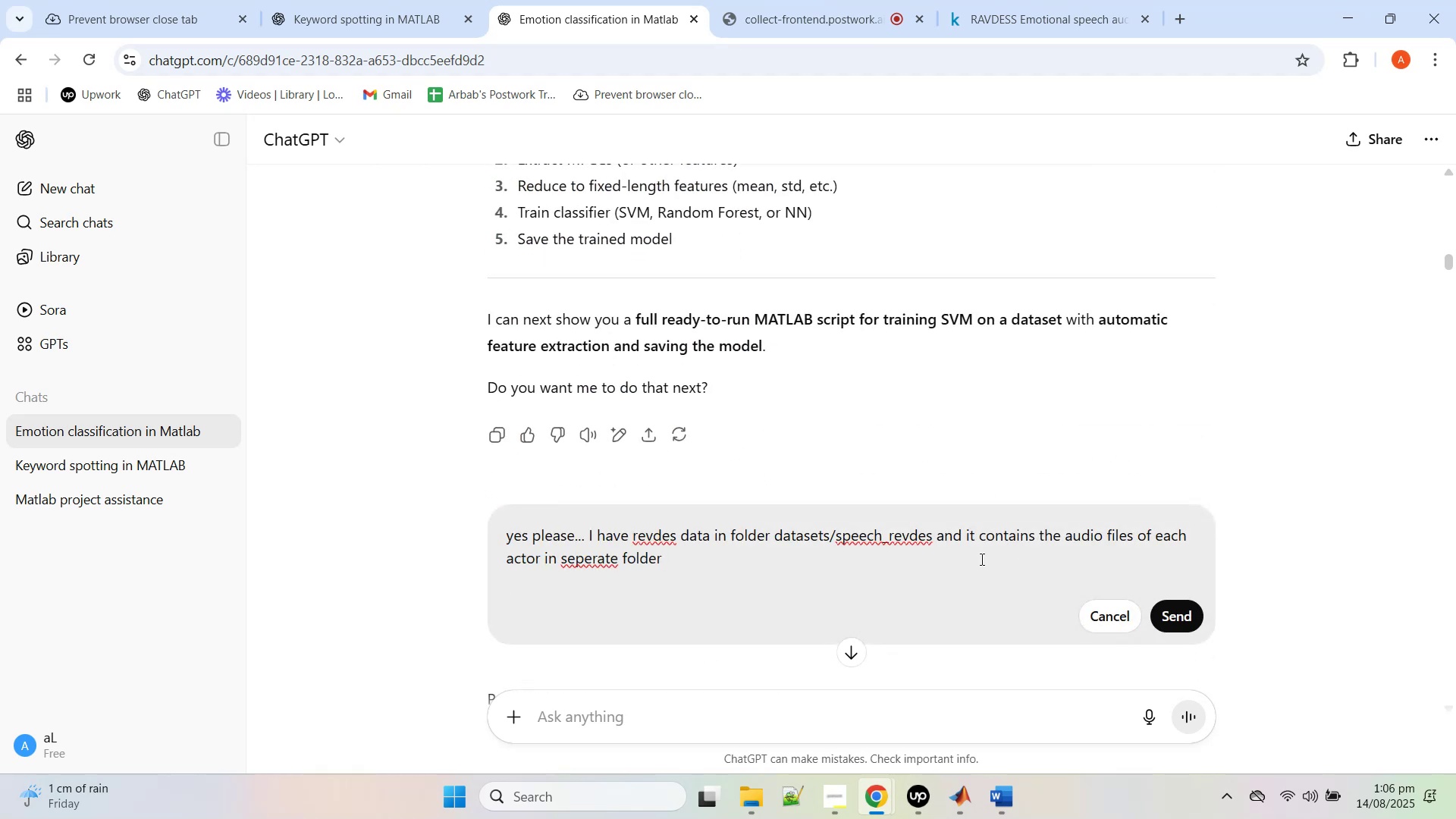 
key(Shift+Enter)
 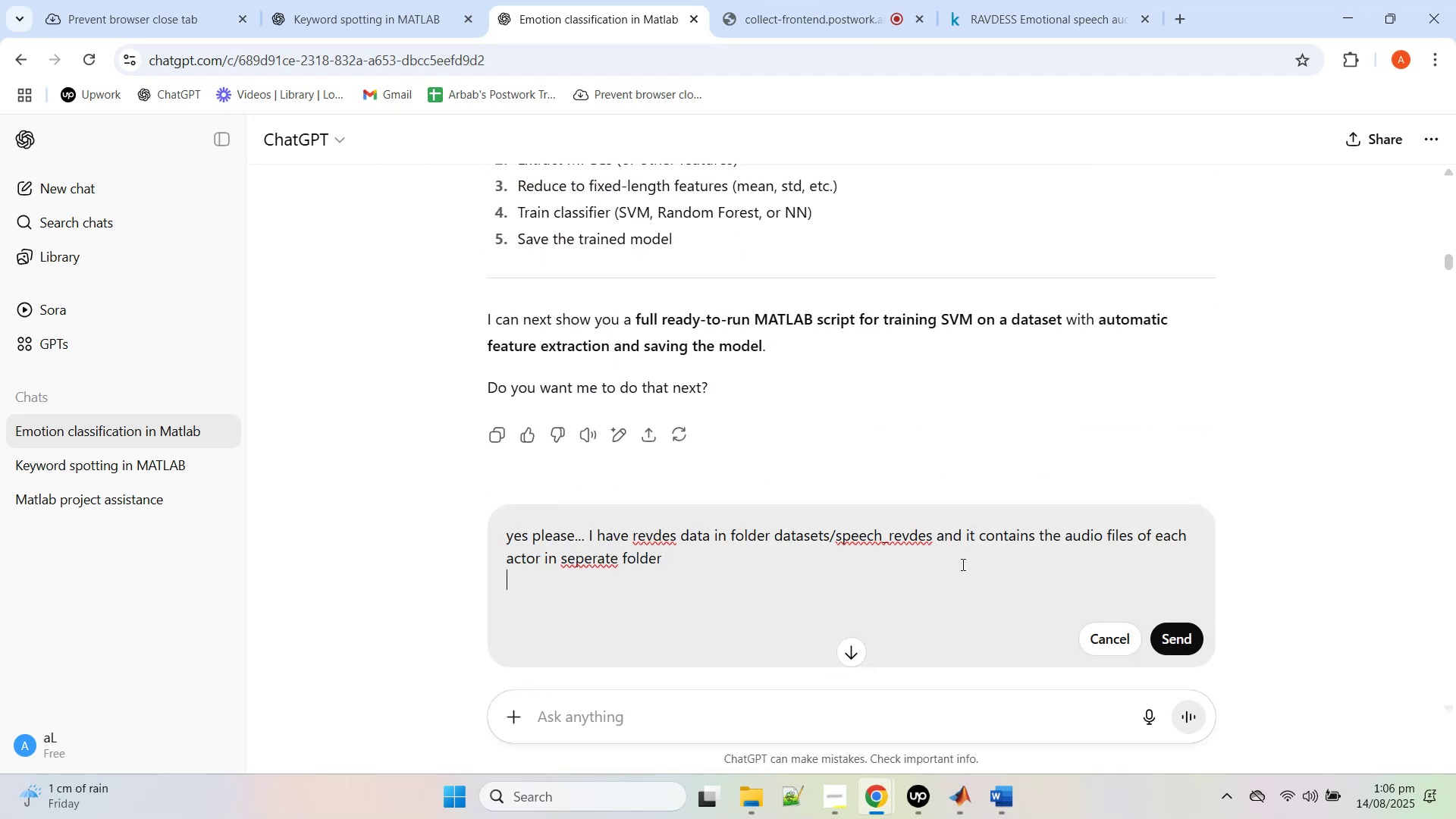 
key(Shift+Enter)
 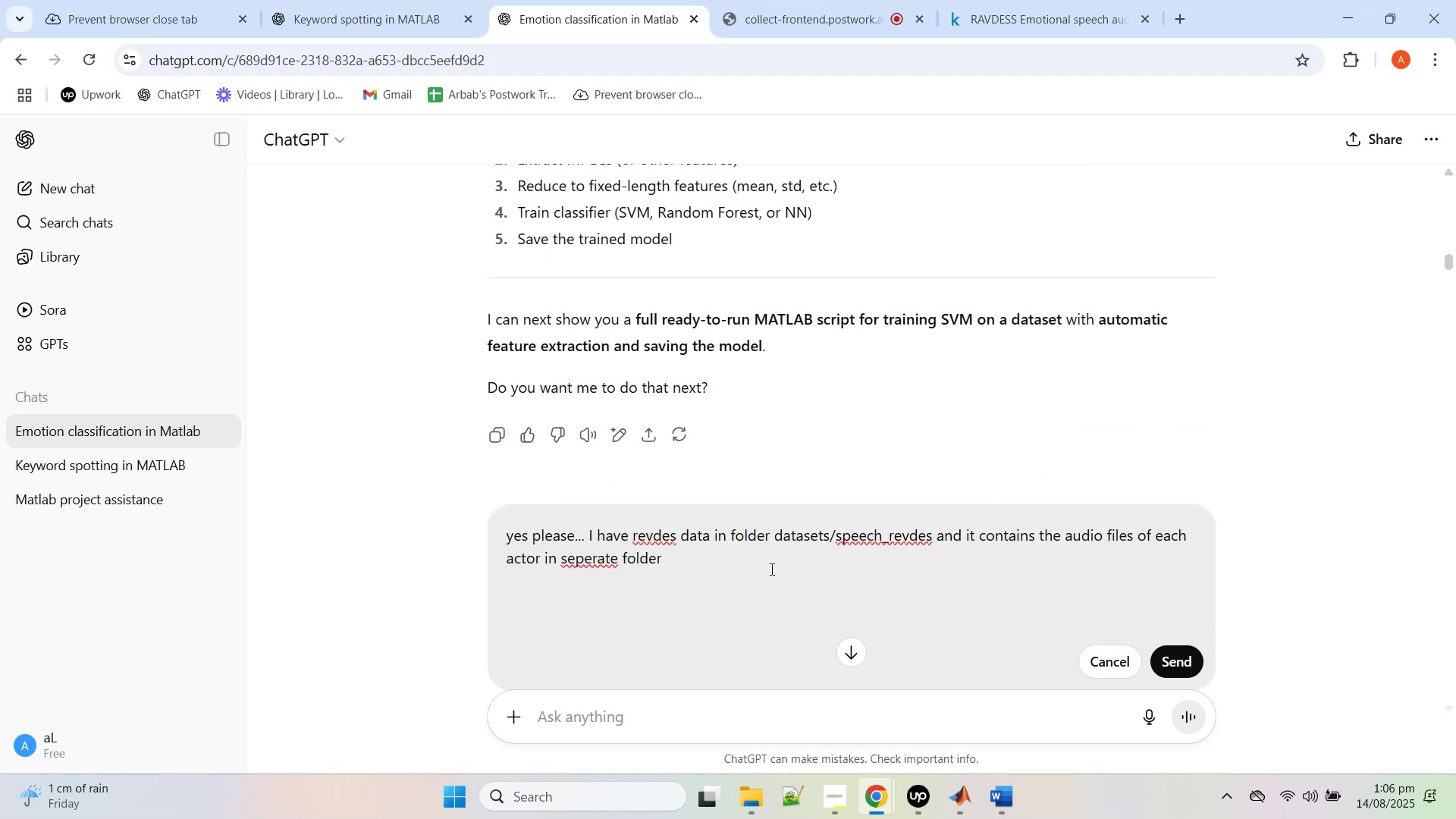 
hold_key(key=ControlLeft, duration=0.67)
 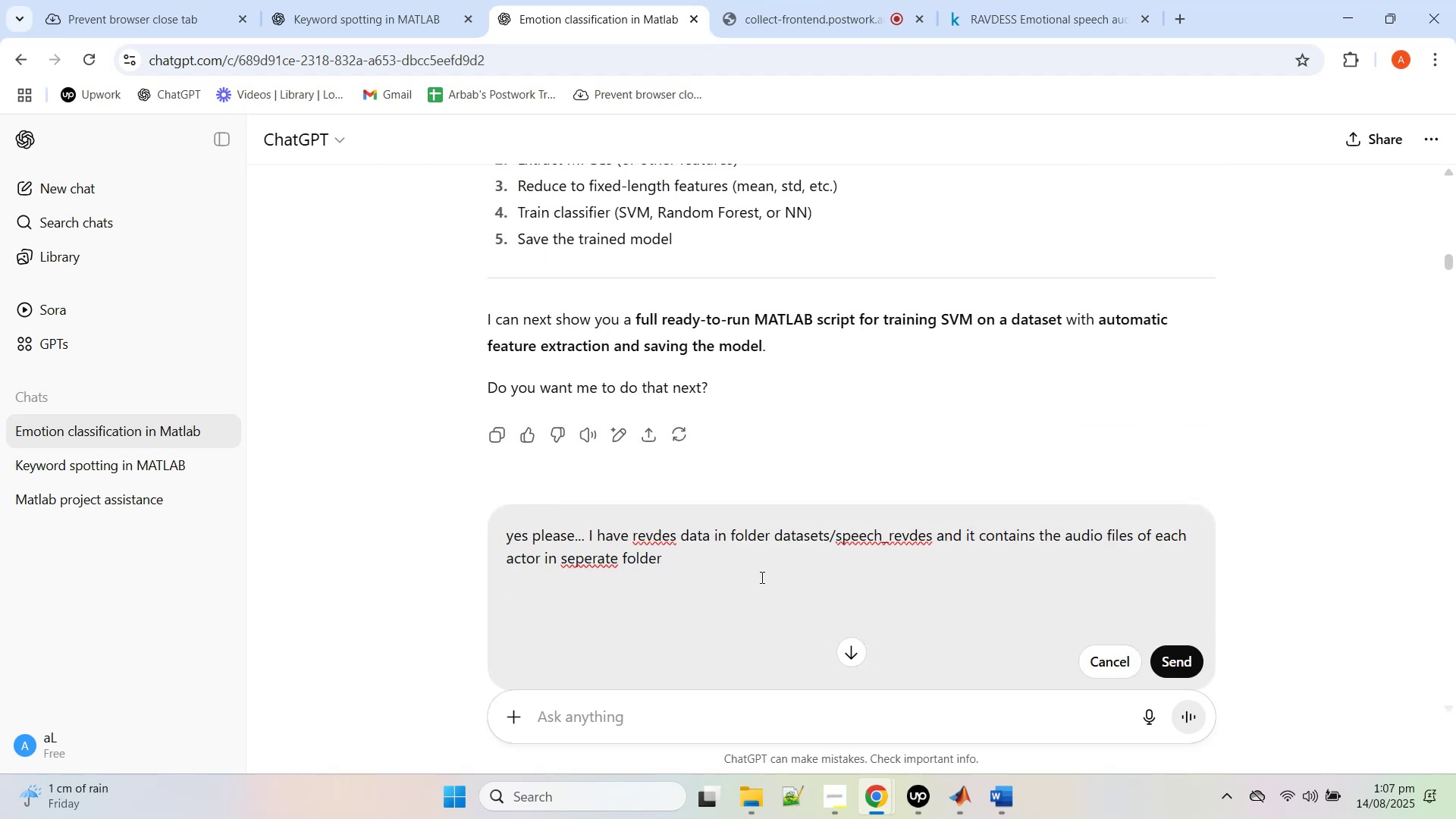 
type(and the files have the followign labels)
 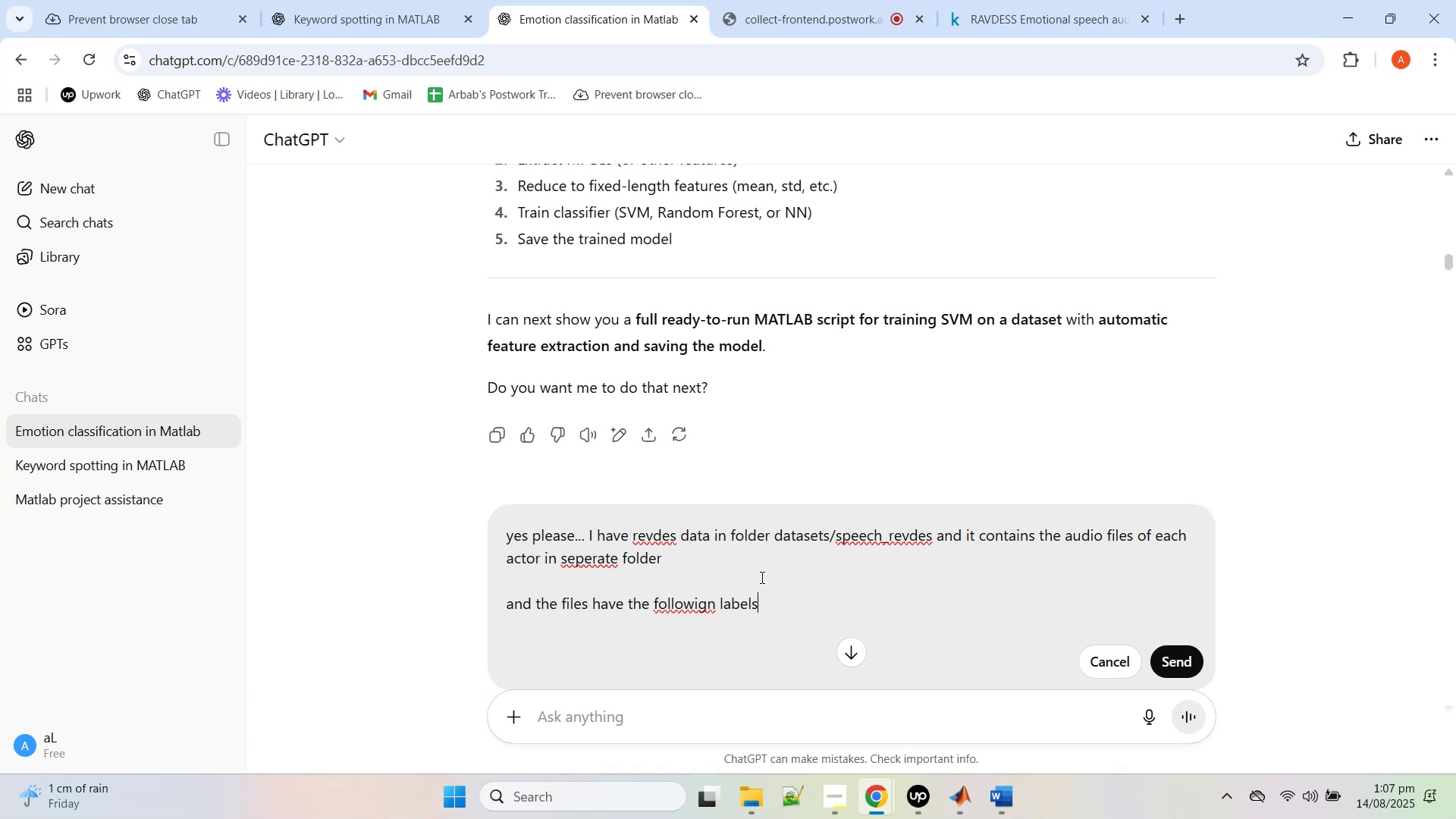 
key(Shift+Enter)
 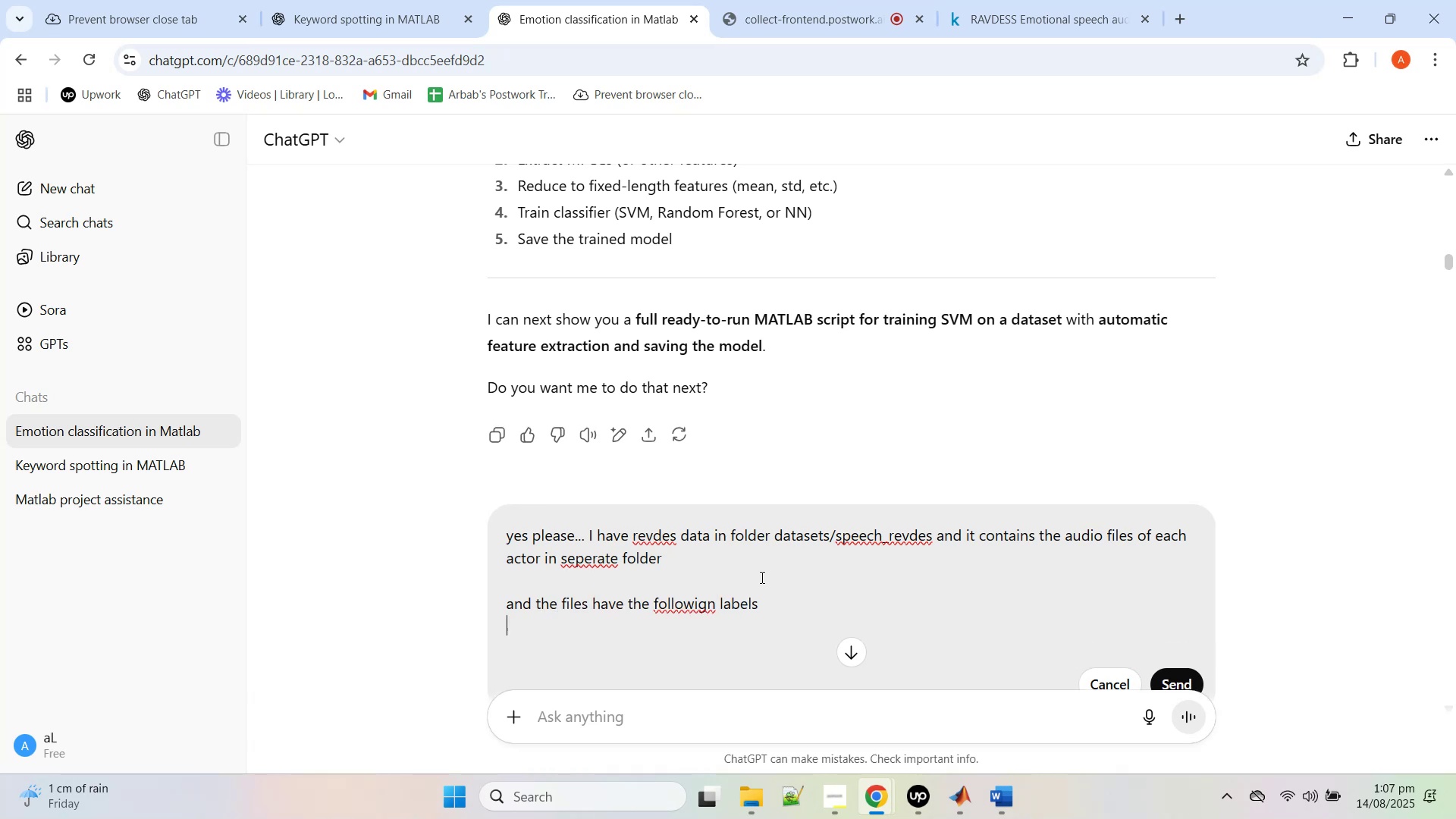 
key(Control+V)
 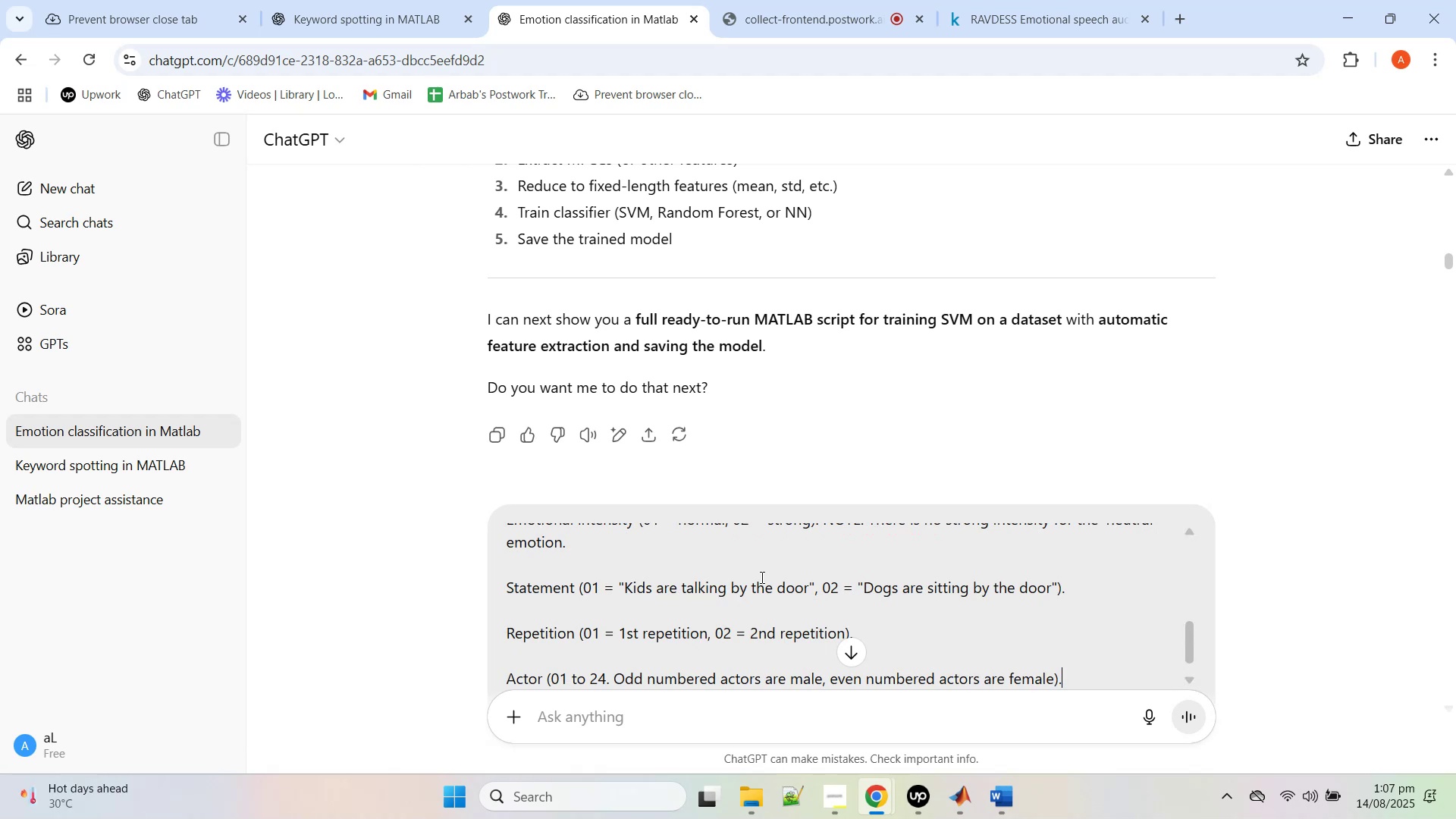 
scroll: coordinate [855, 556], scroll_direction: up, amount: 3.0
 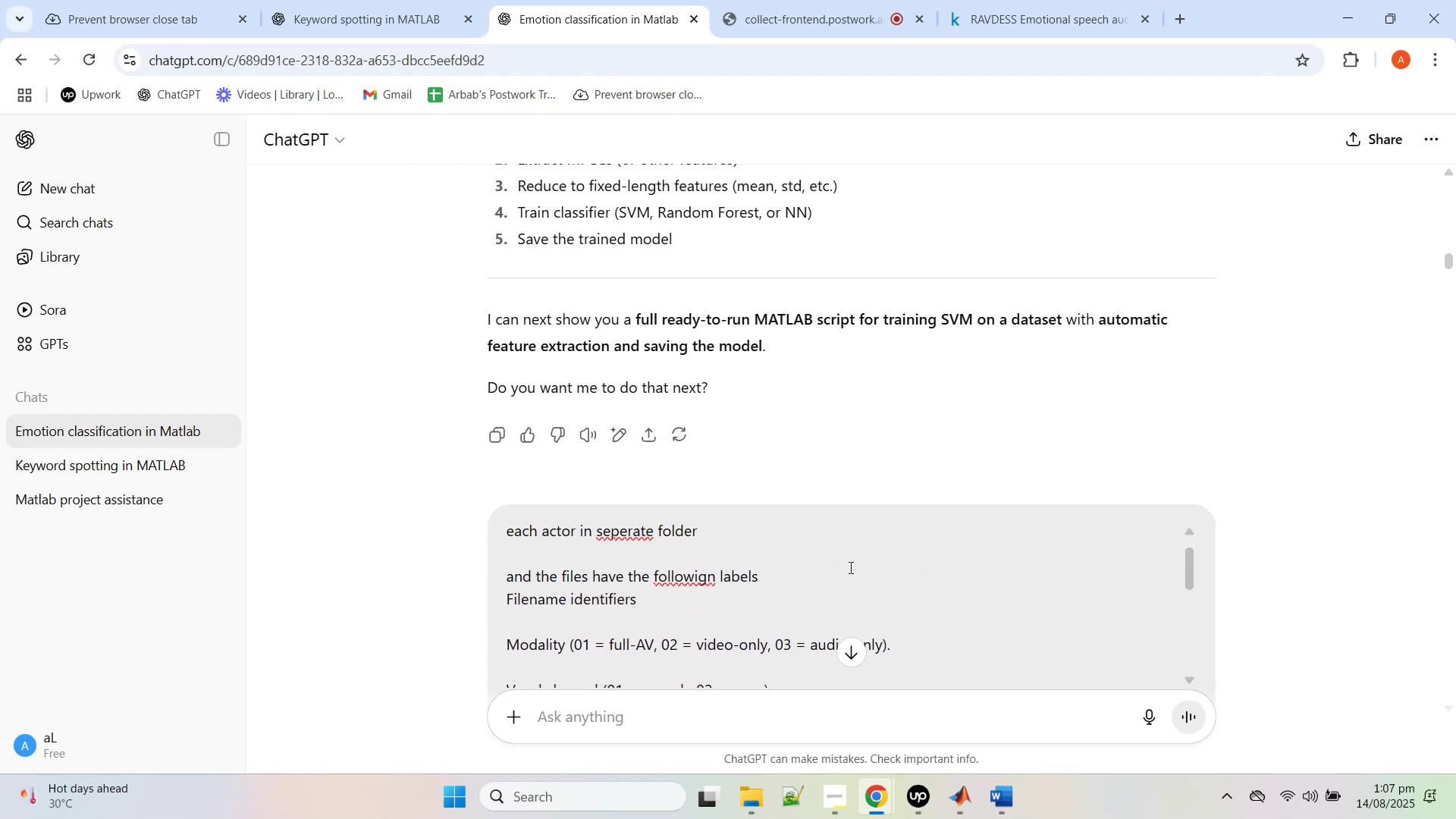 
left_click([849, 567])
 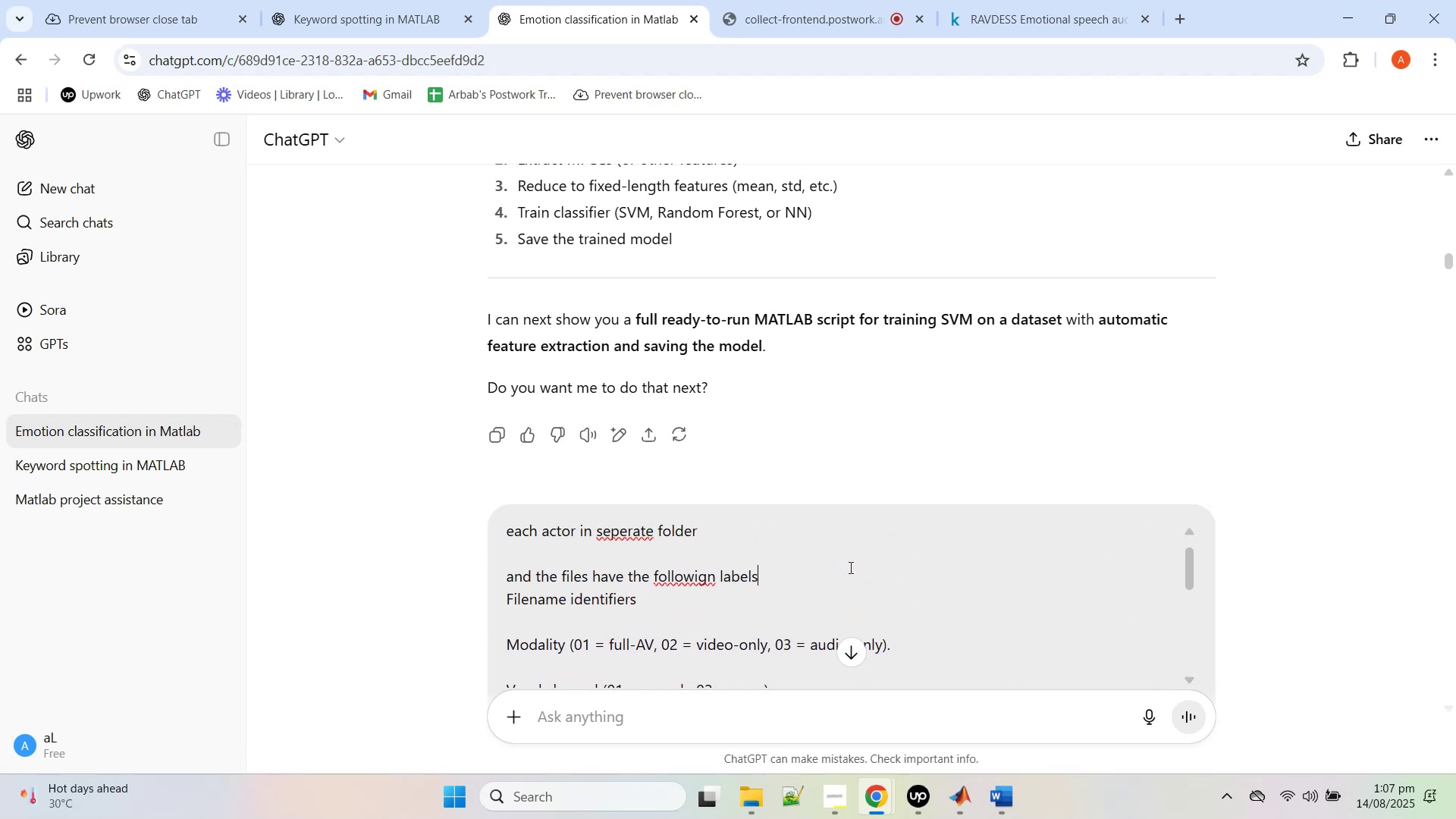 
type( extracted from the the name)
 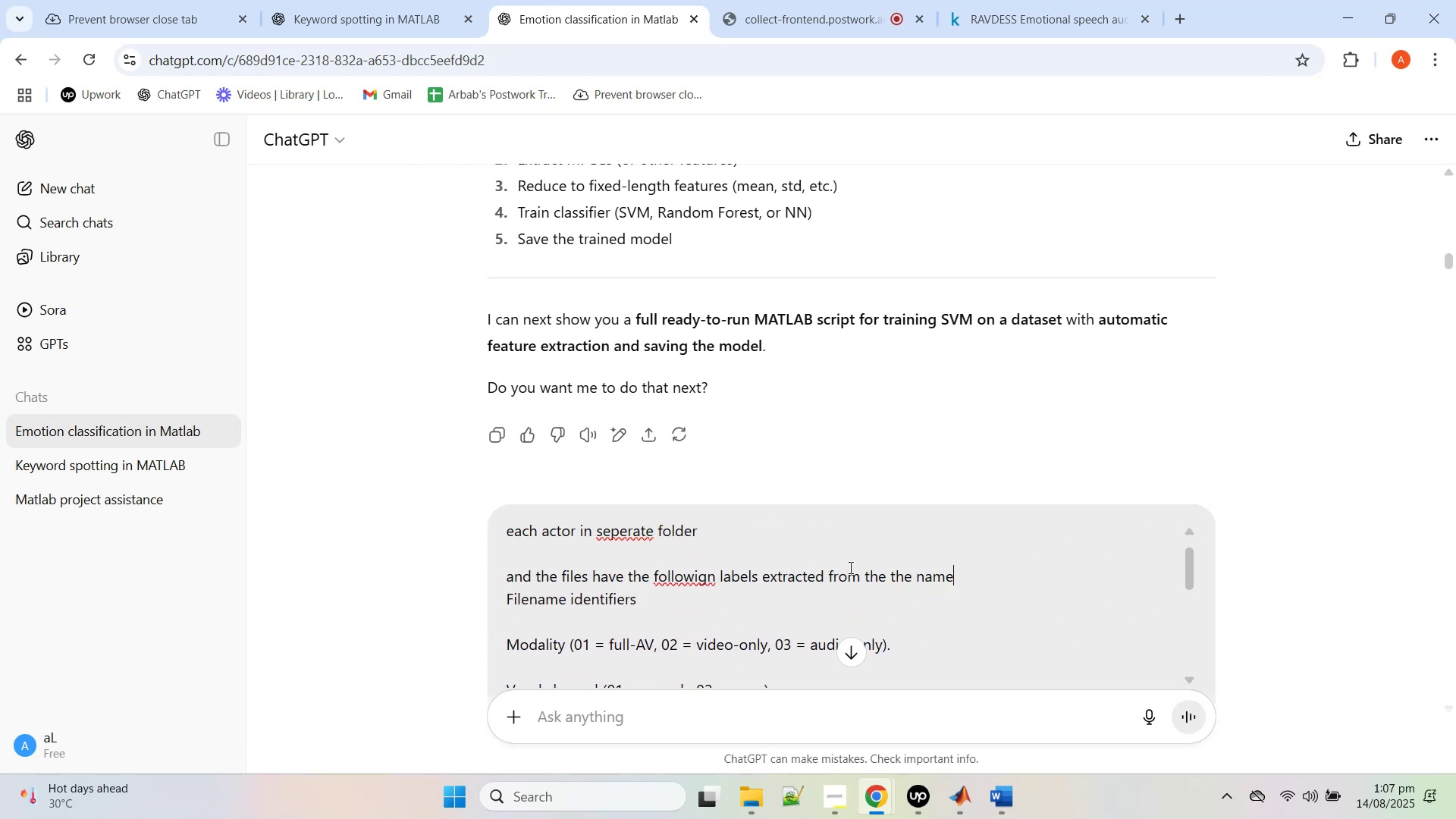 
scroll: coordinate [839, 528], scroll_direction: up, amount: 2.0
 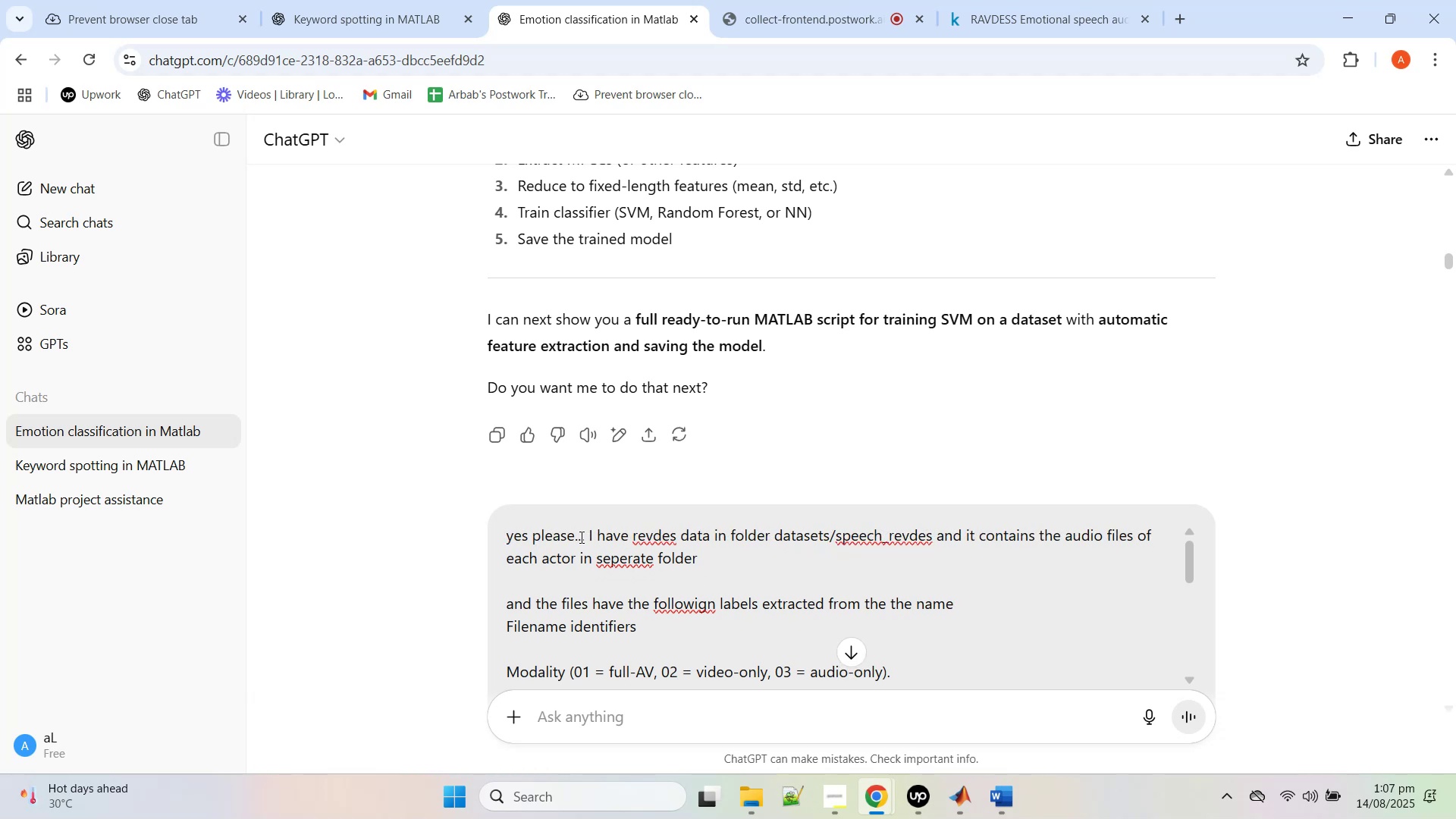 
left_click_drag(start_coordinate=[585, 537], to_coordinate=[502, 521])
 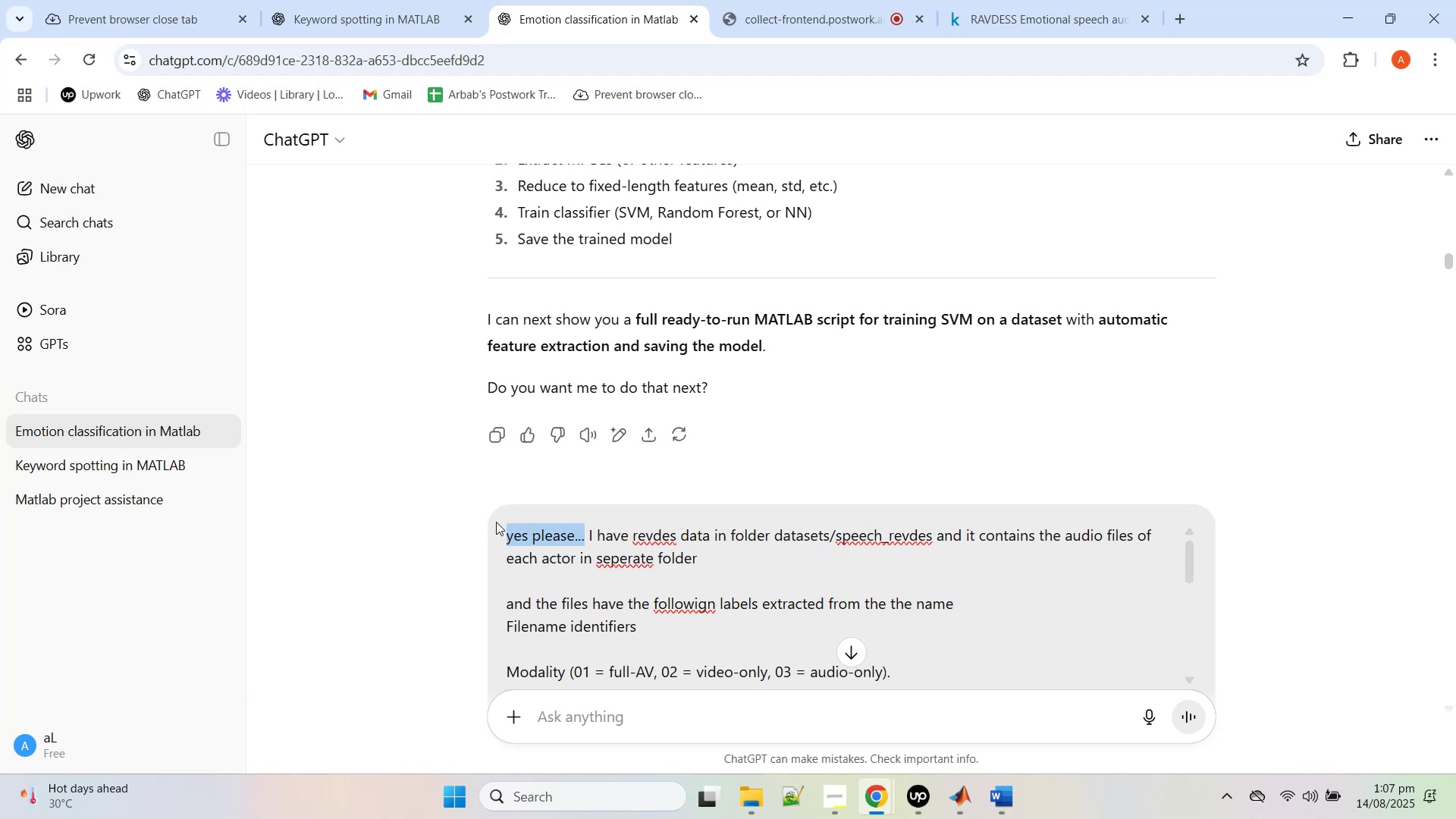 
key(Backspace)
 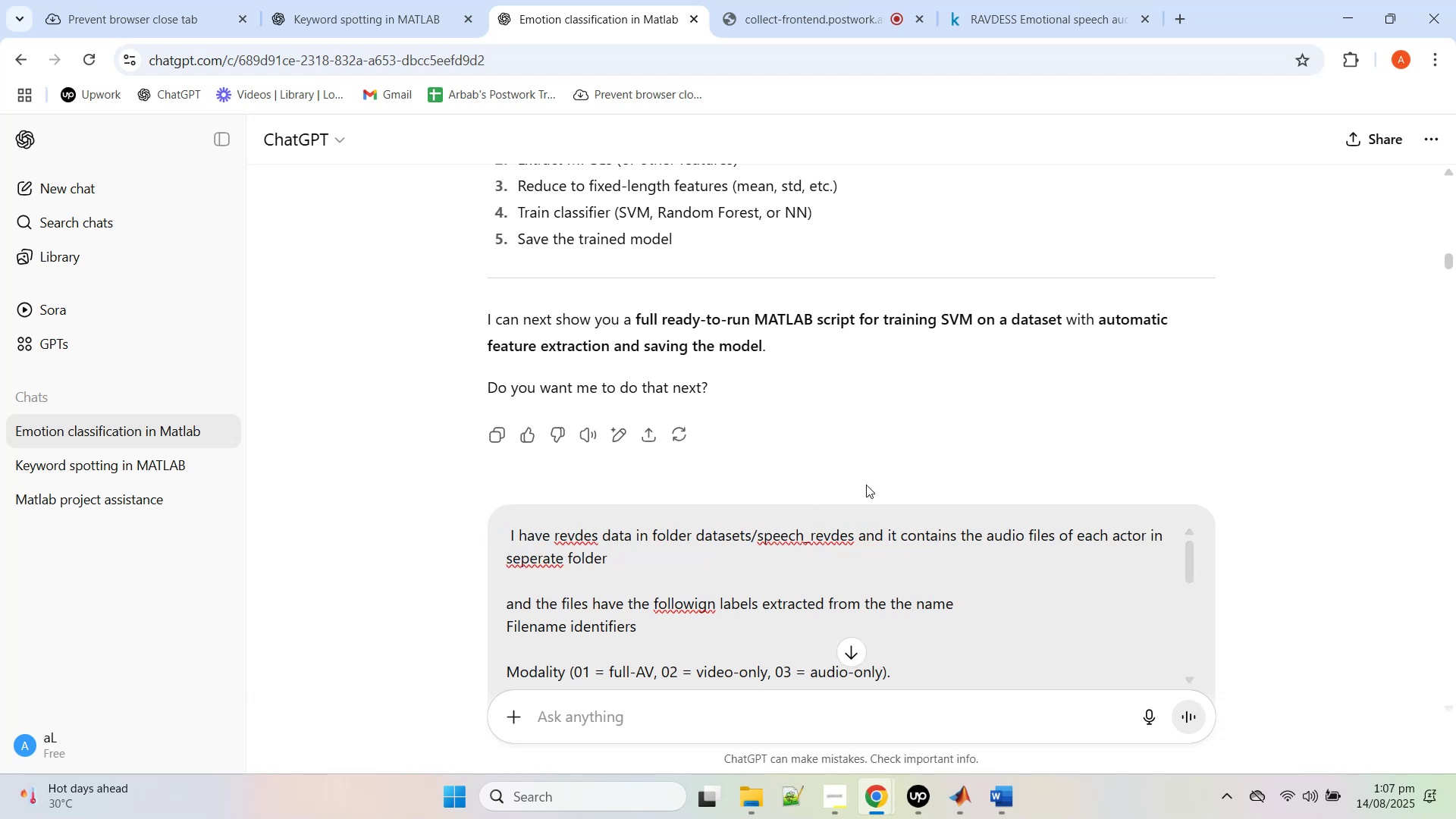 
key(Control+A)
 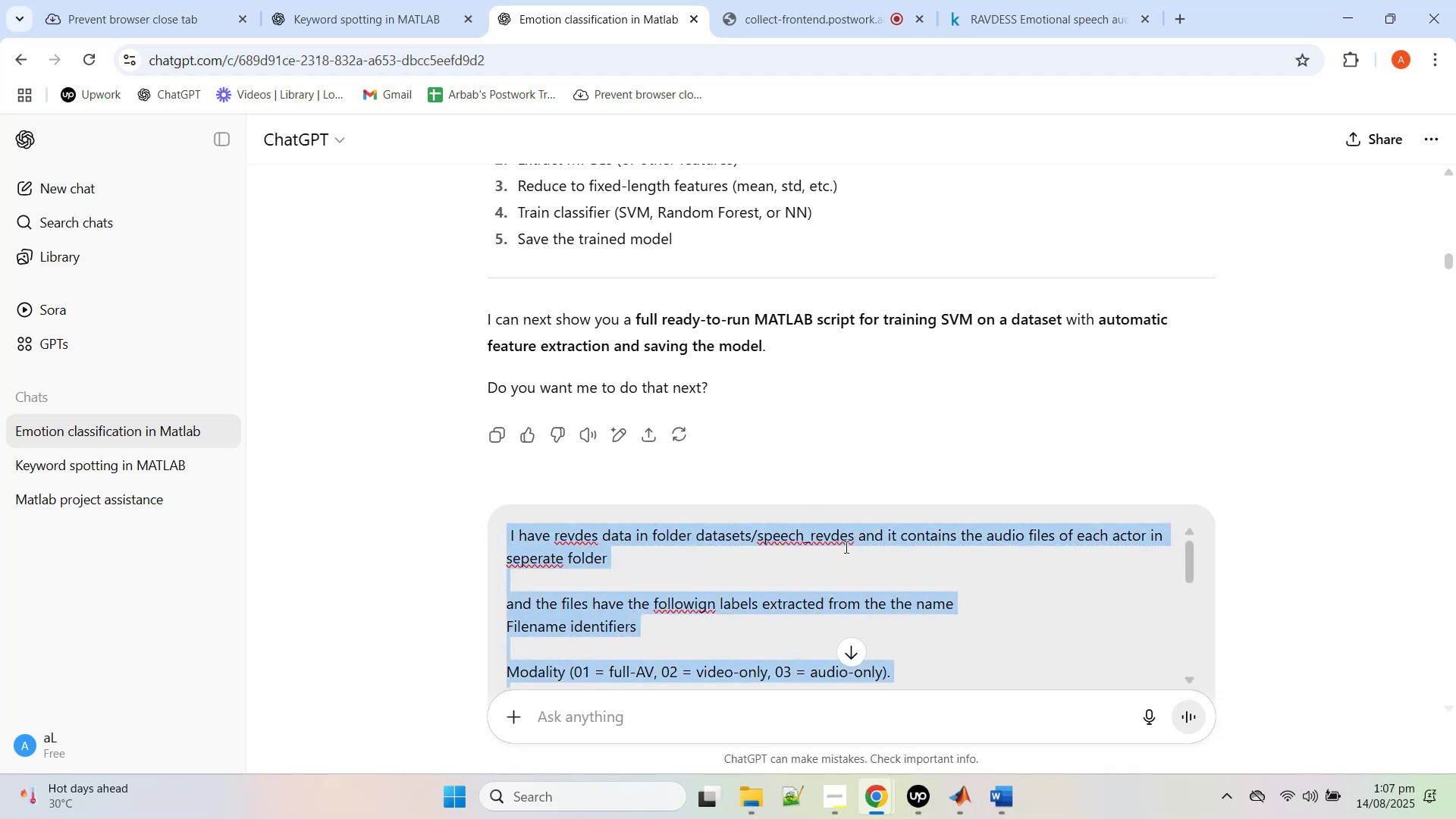 
key(Control+C)
 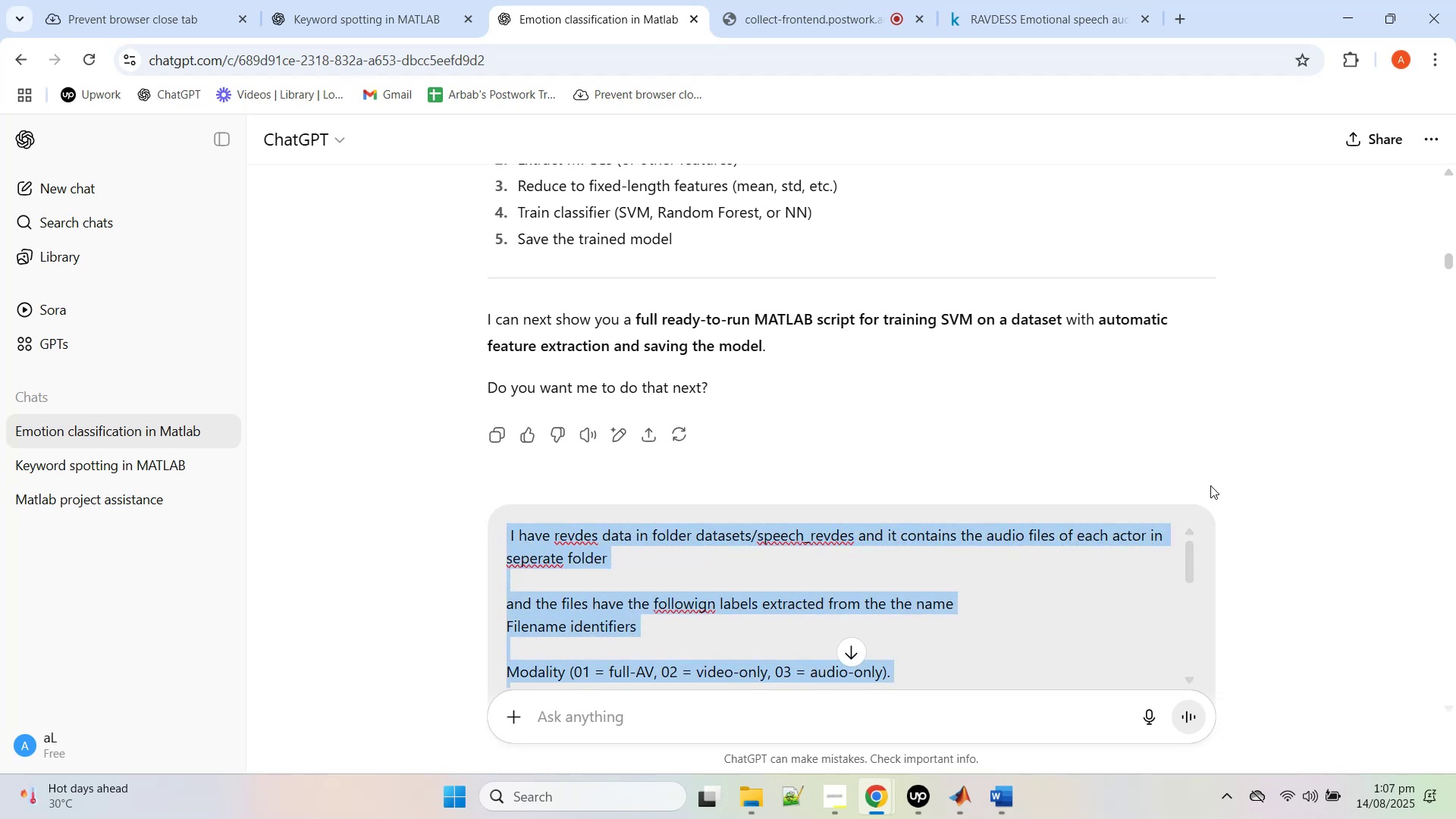 
scroll: coordinate [1210, 504], scroll_direction: down, amount: 2.0
 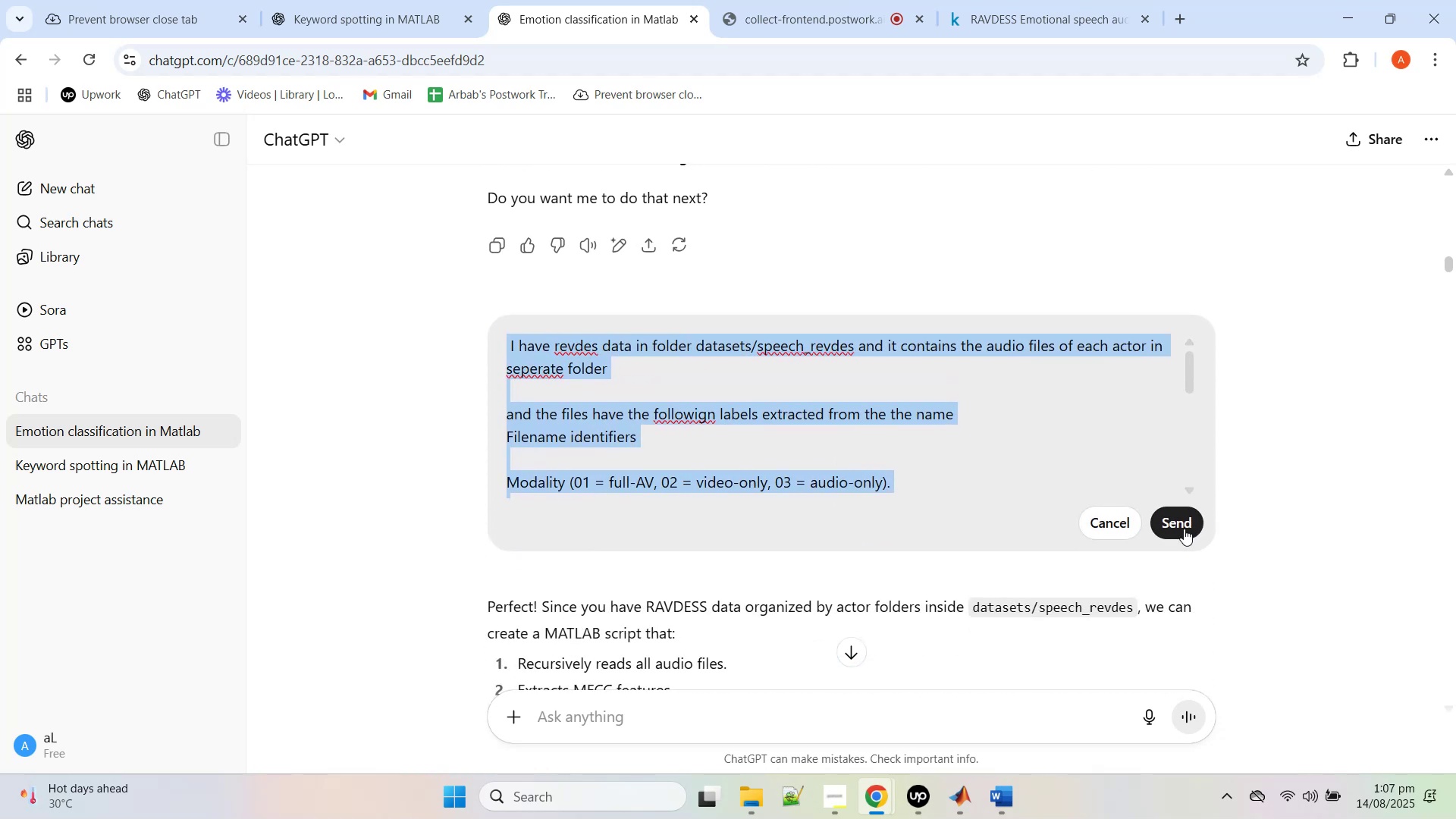 
left_click([1182, 529])
 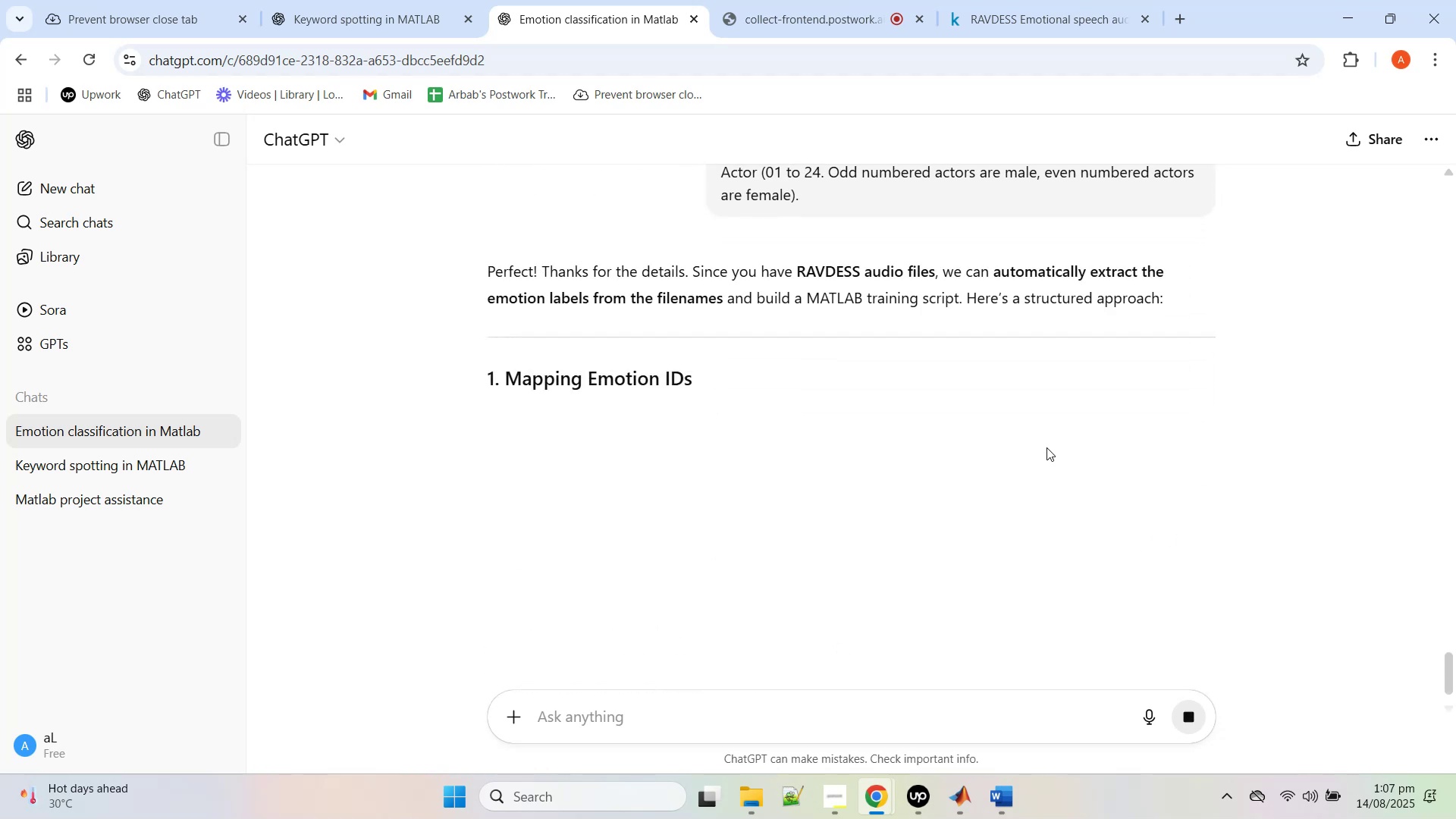 
scroll: coordinate [1050, 448], scroll_direction: down, amount: 2.0
 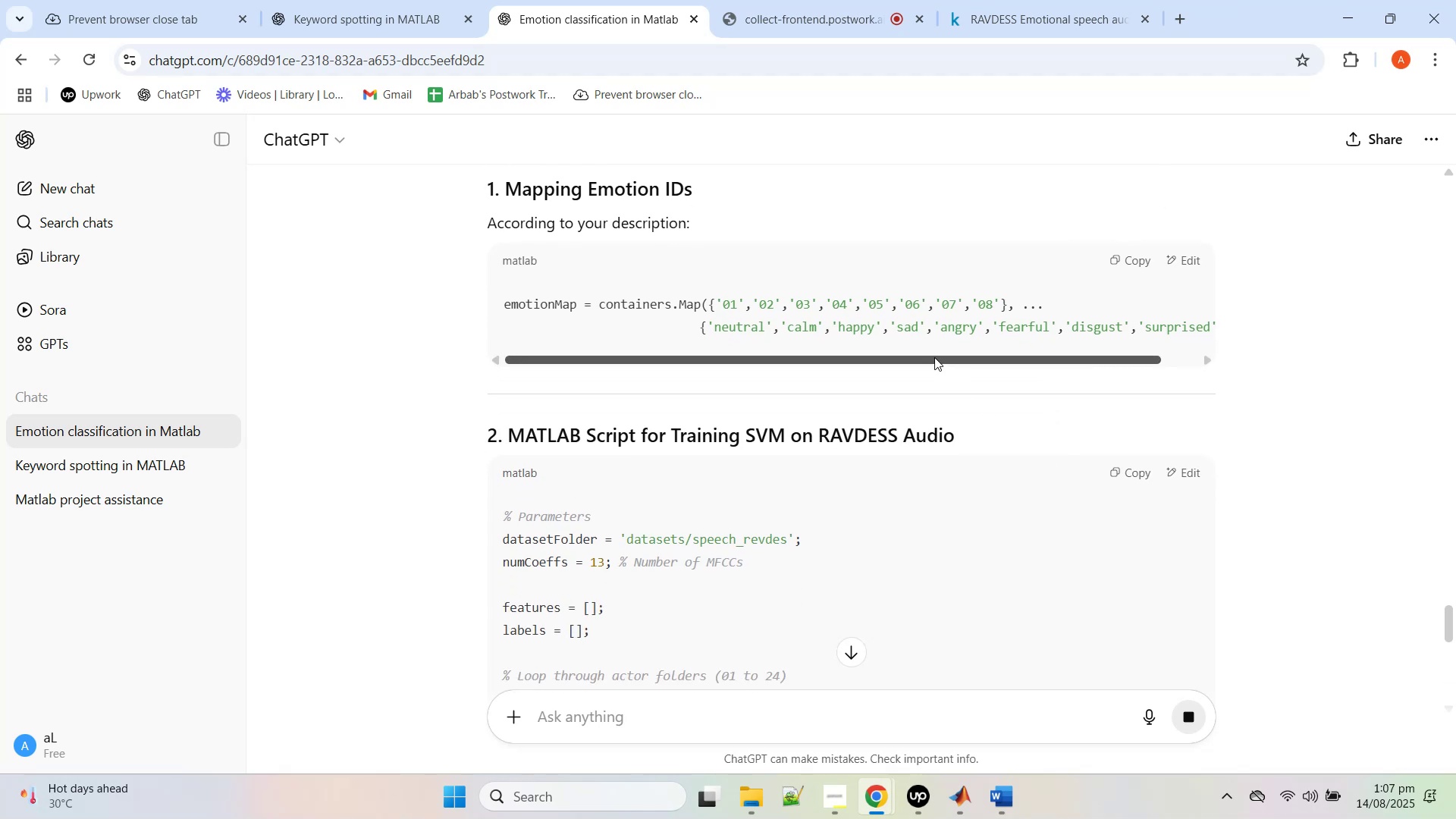 
left_click_drag(start_coordinate=[934, 360], to_coordinate=[843, 359])
 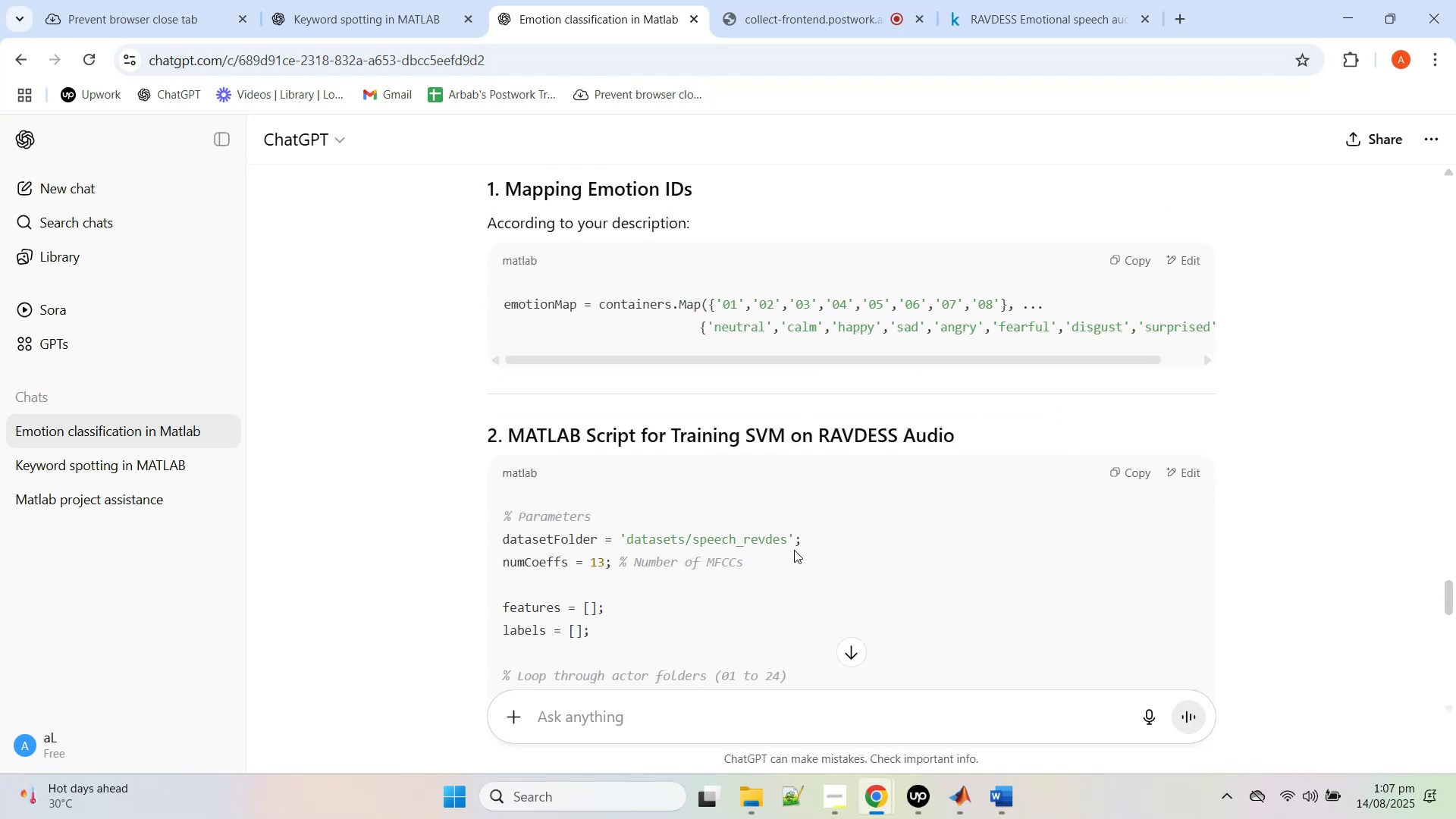 
scroll: coordinate [794, 550], scroll_direction: down, amount: 3.0
 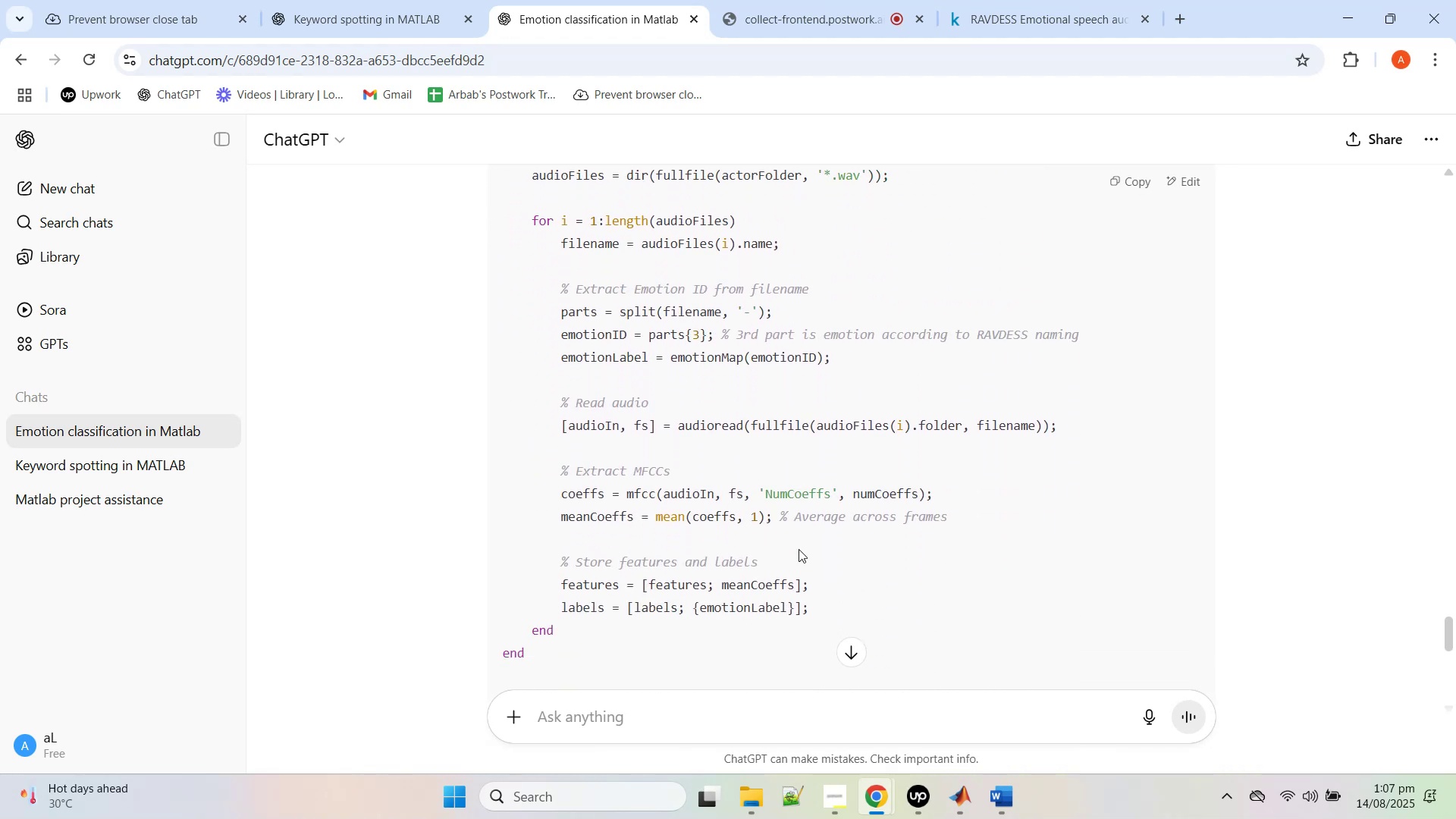 
scroll: coordinate [808, 540], scroll_direction: up, amount: 2.0
 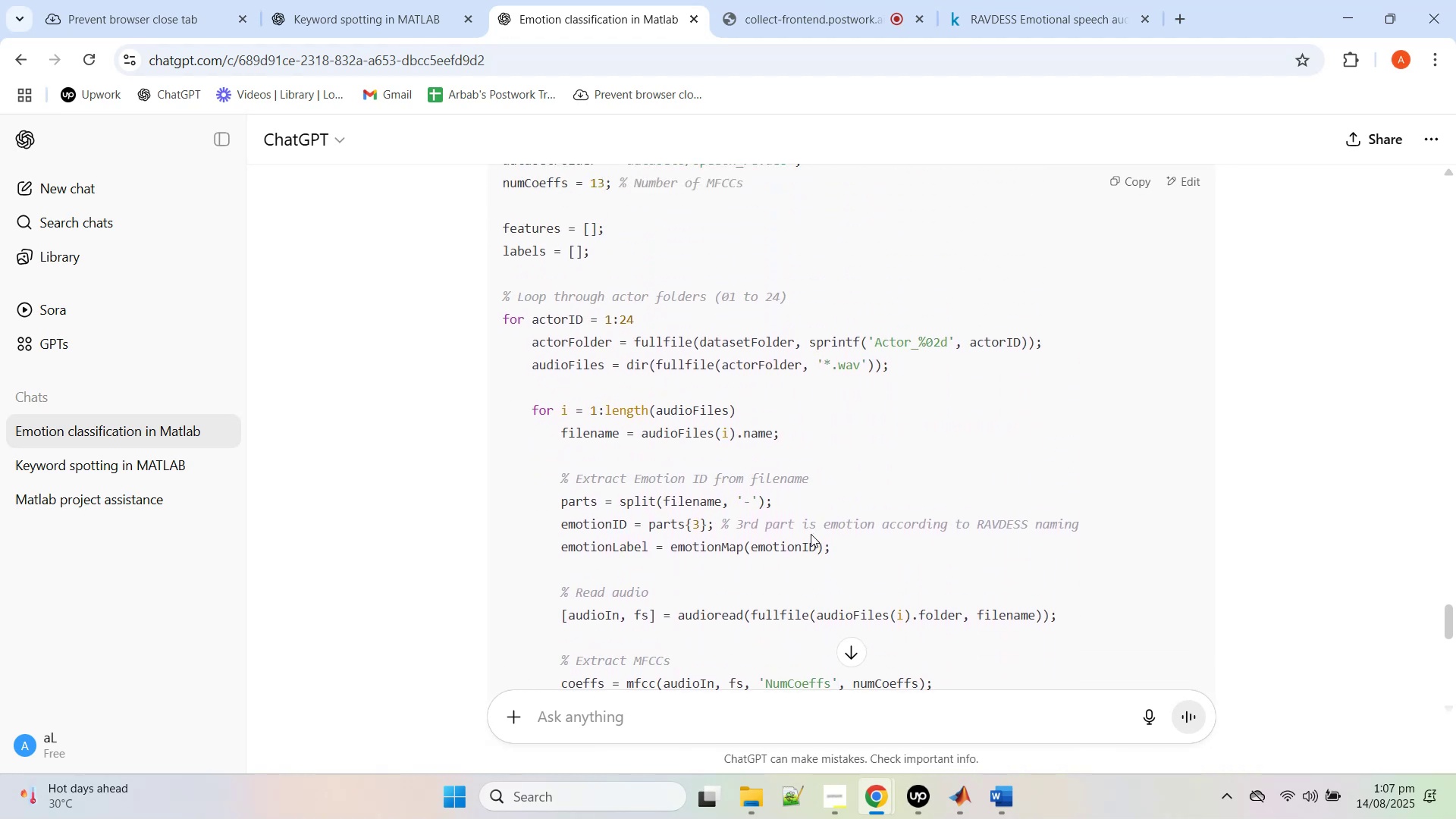 
scroll: coordinate [809, 535], scroll_direction: down, amount: 1.0
 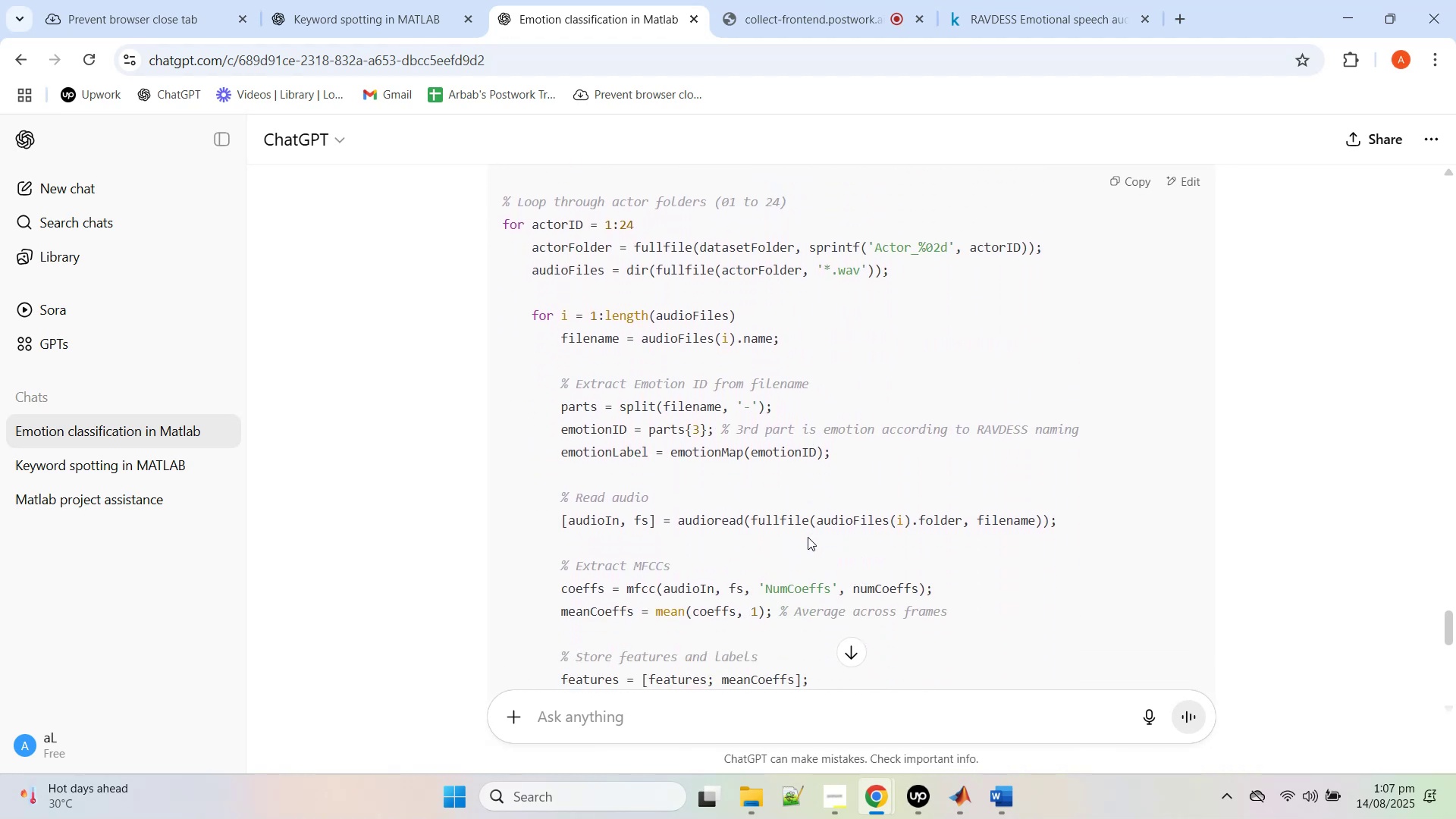 
scroll: coordinate [805, 539], scroll_direction: up, amount: 3.0
 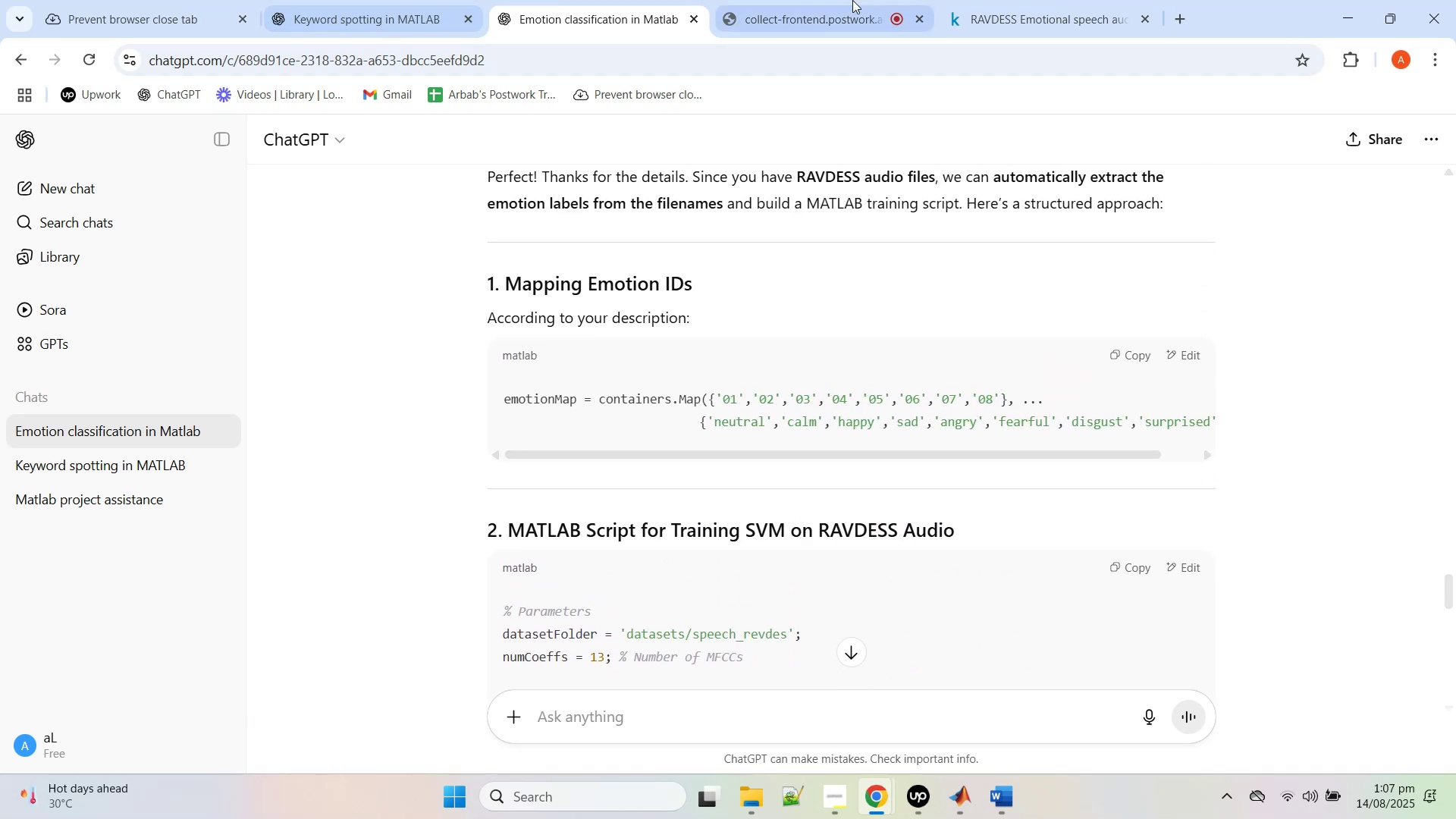 
left_click([1061, 5])
 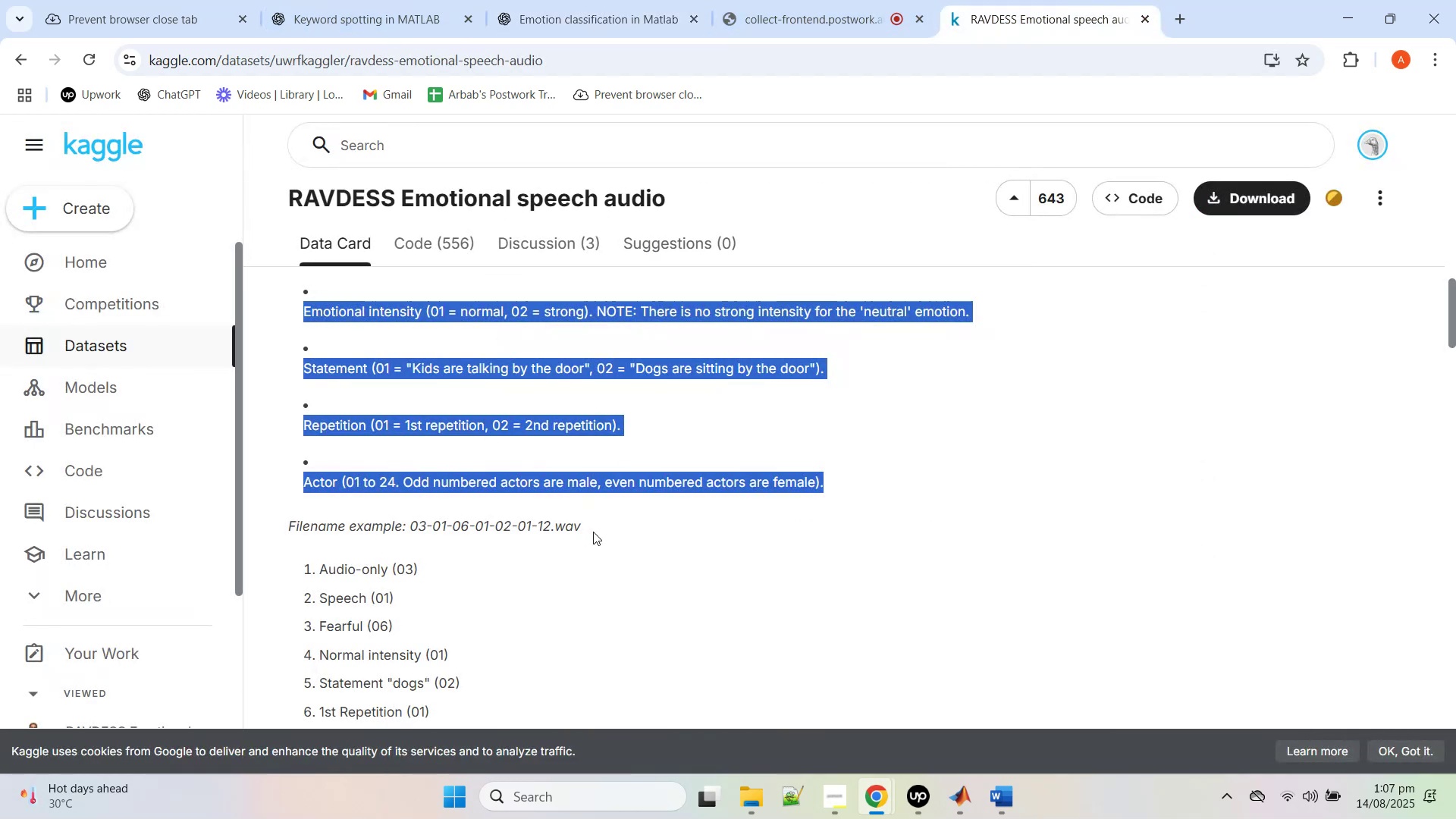 
scroll: coordinate [371, 557], scroll_direction: down, amount: 1.0
 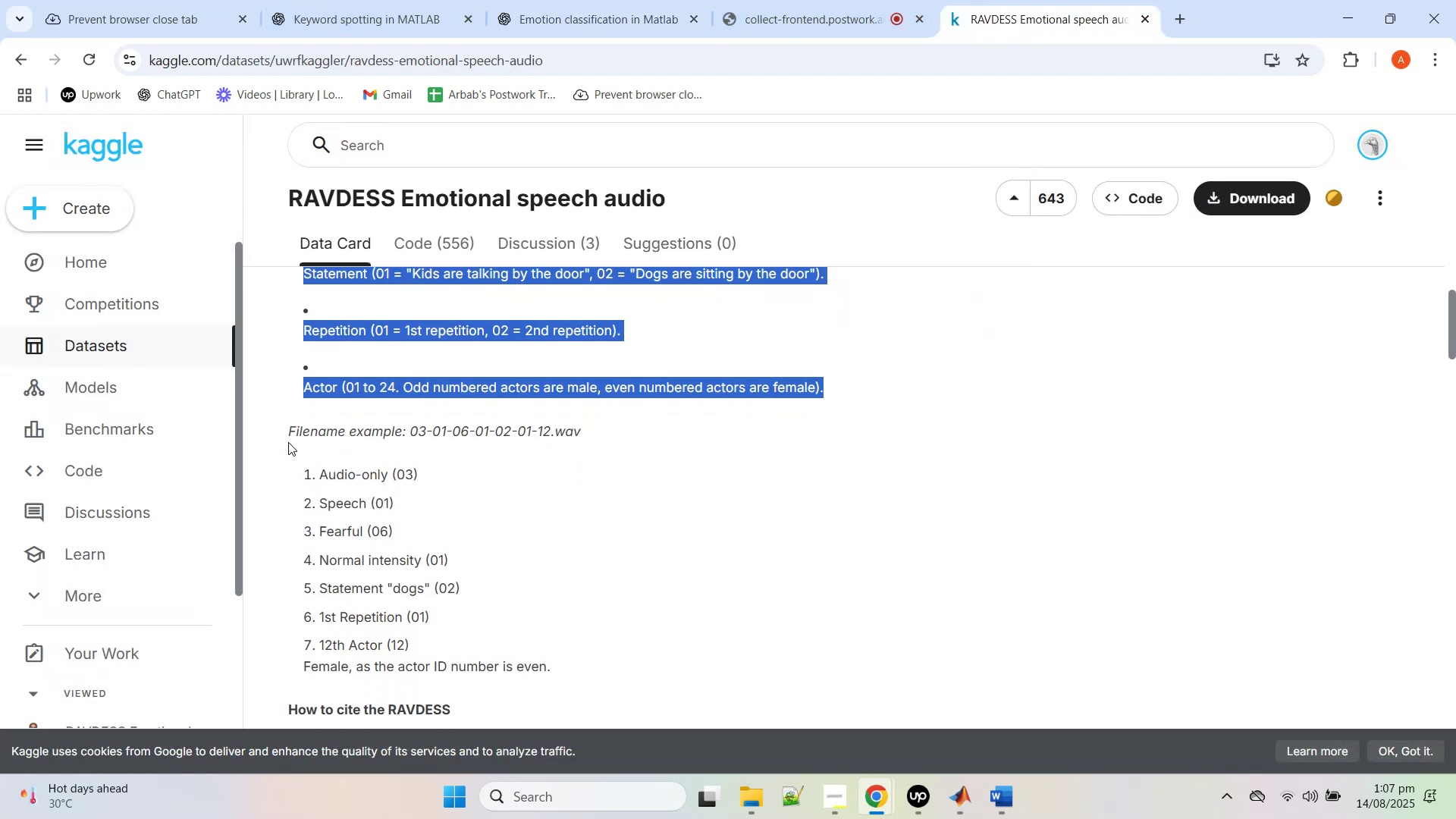 
left_click_drag(start_coordinate=[290, 432], to_coordinate=[578, 659])
 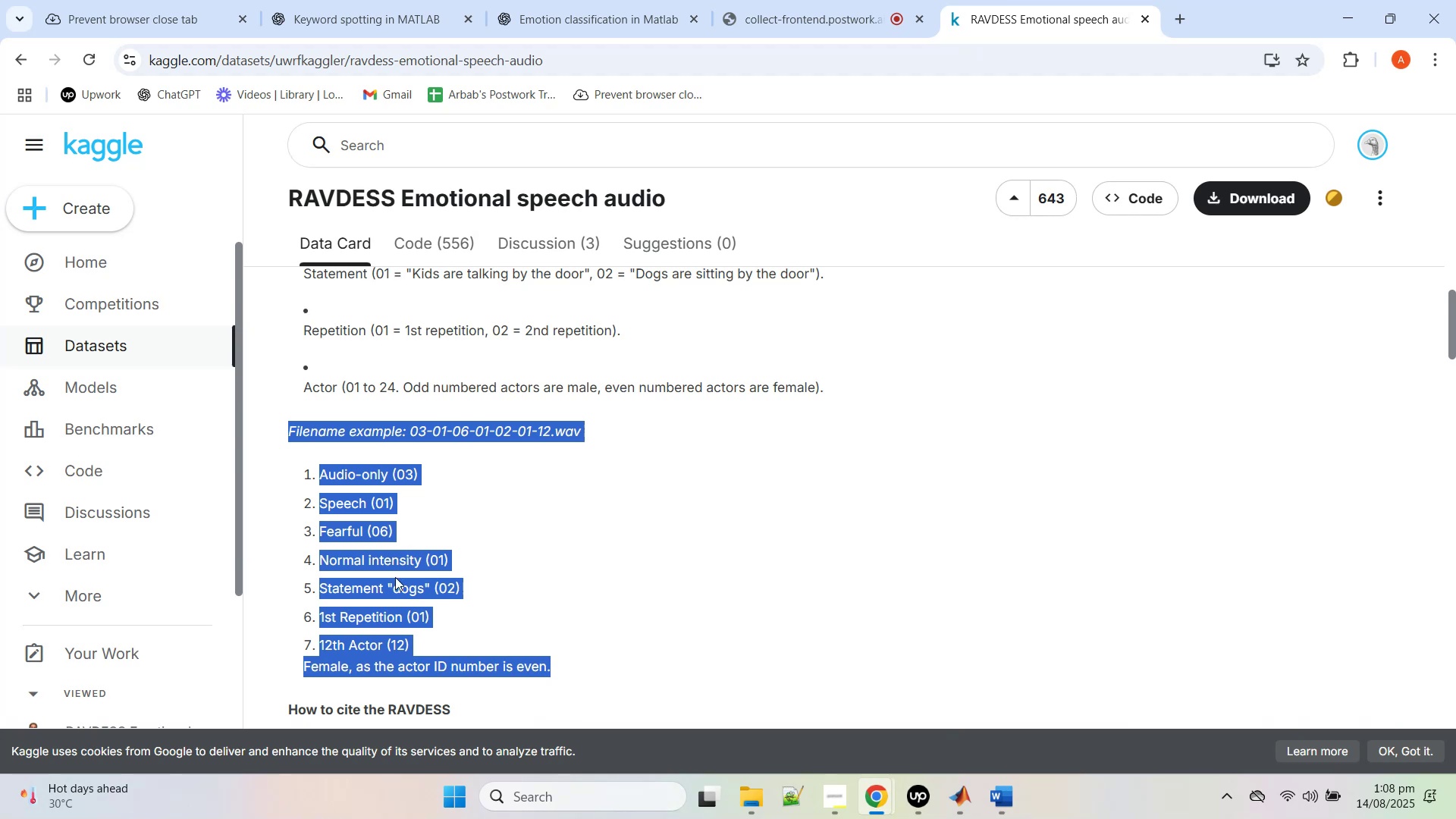 
right_click([391, 574])
 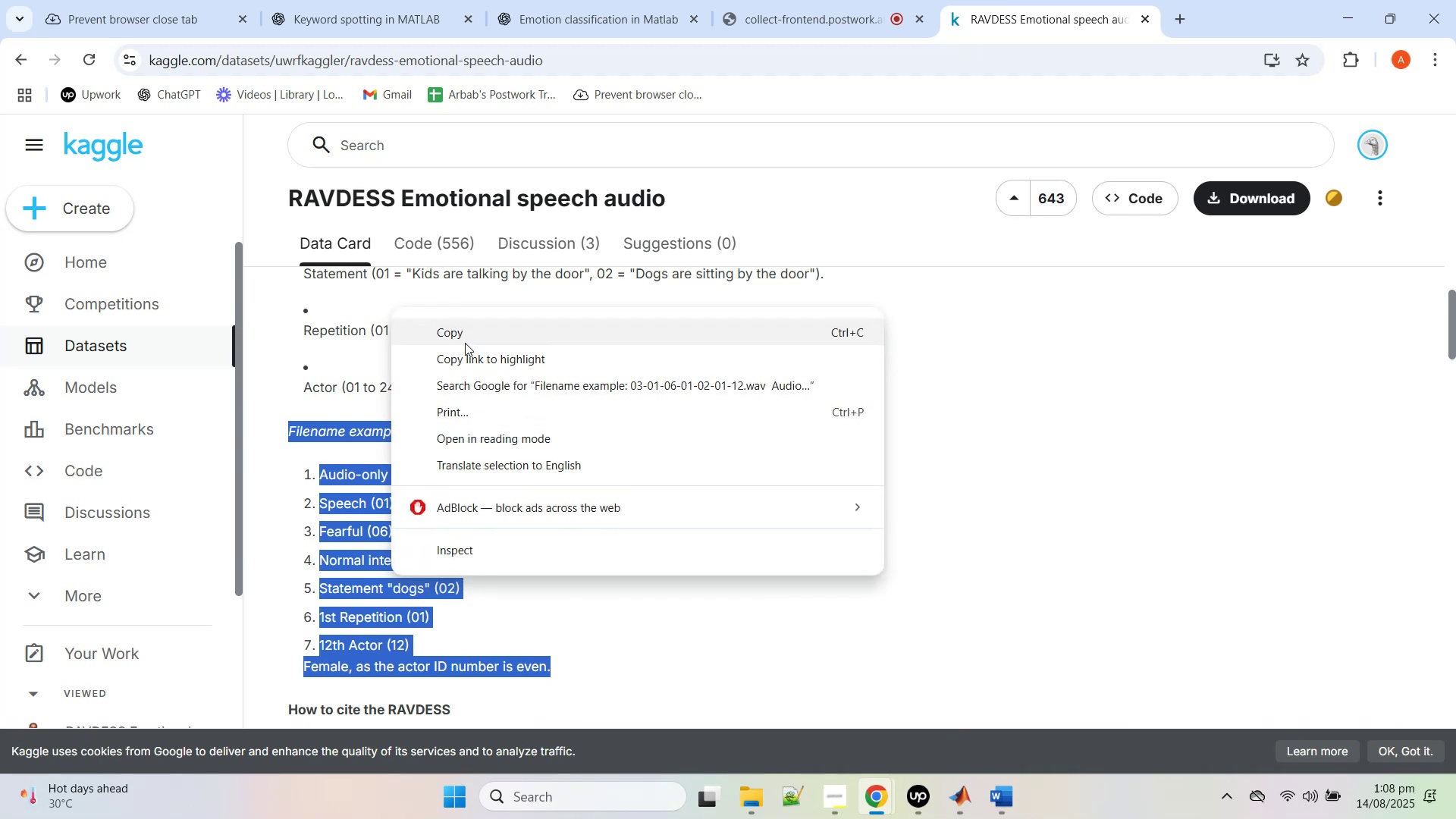 
left_click([465, 343])
 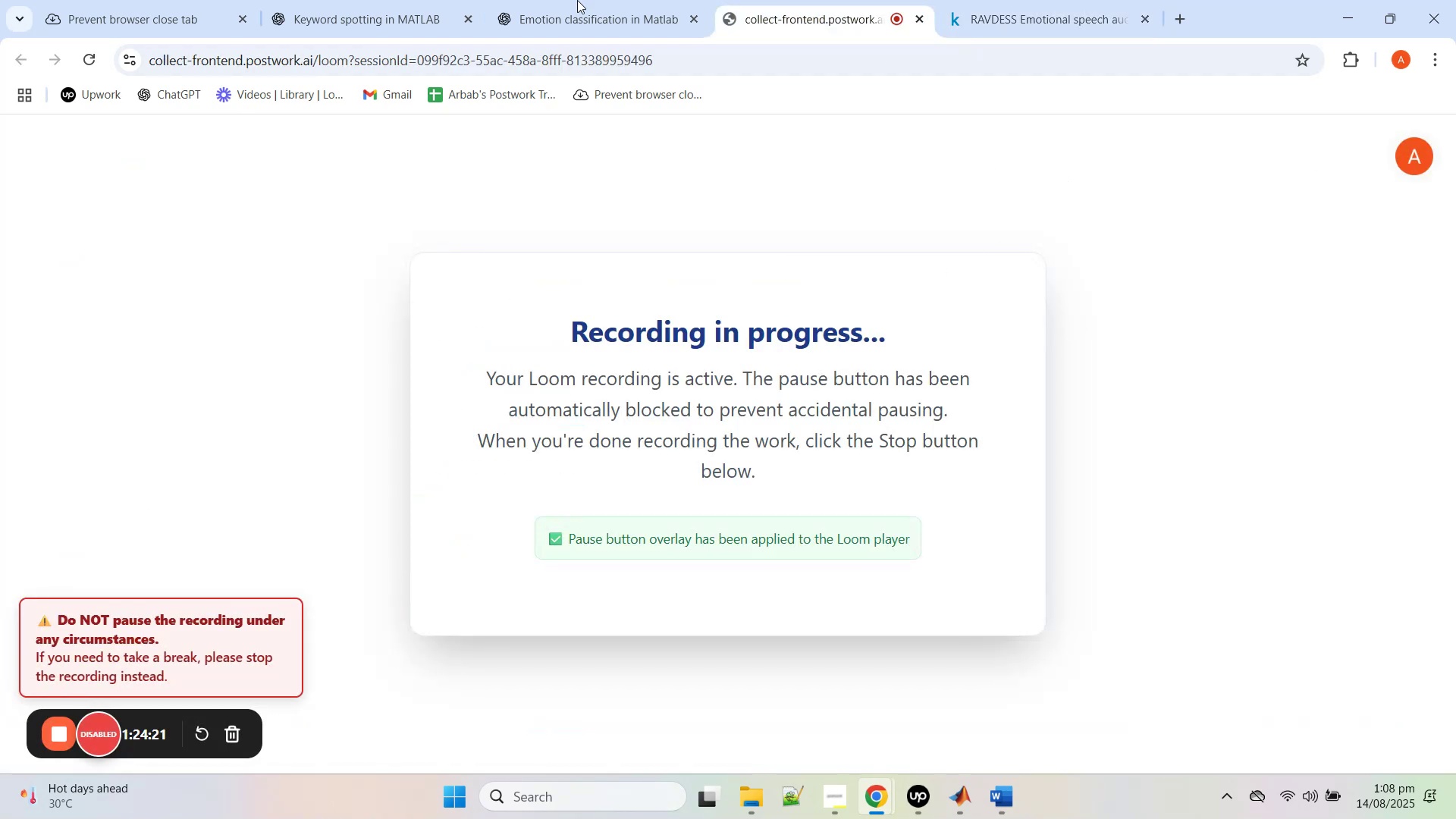 
left_click([600, 0])
 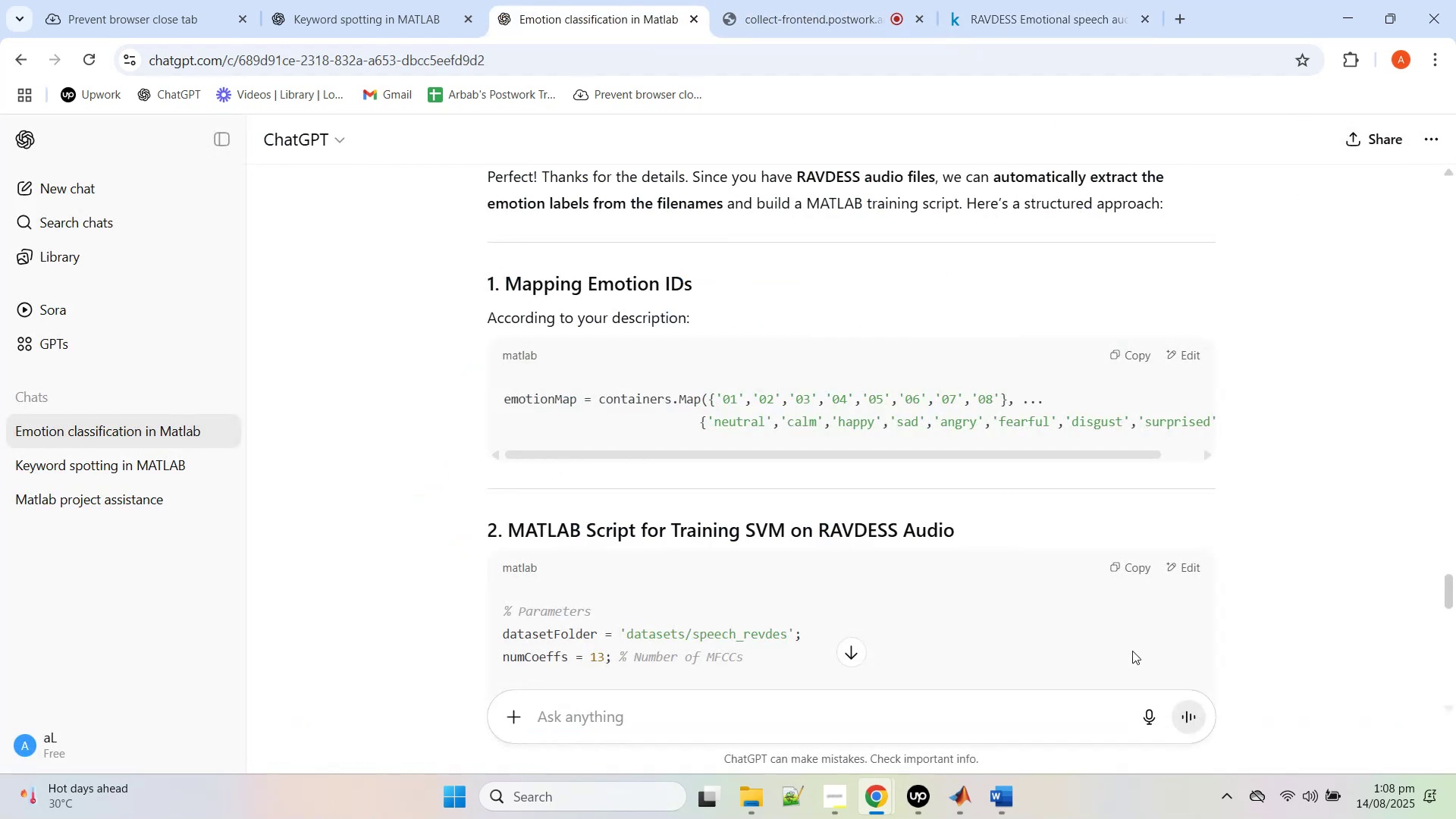 
scroll: coordinate [669, 667], scroll_direction: down, amount: 17.0
 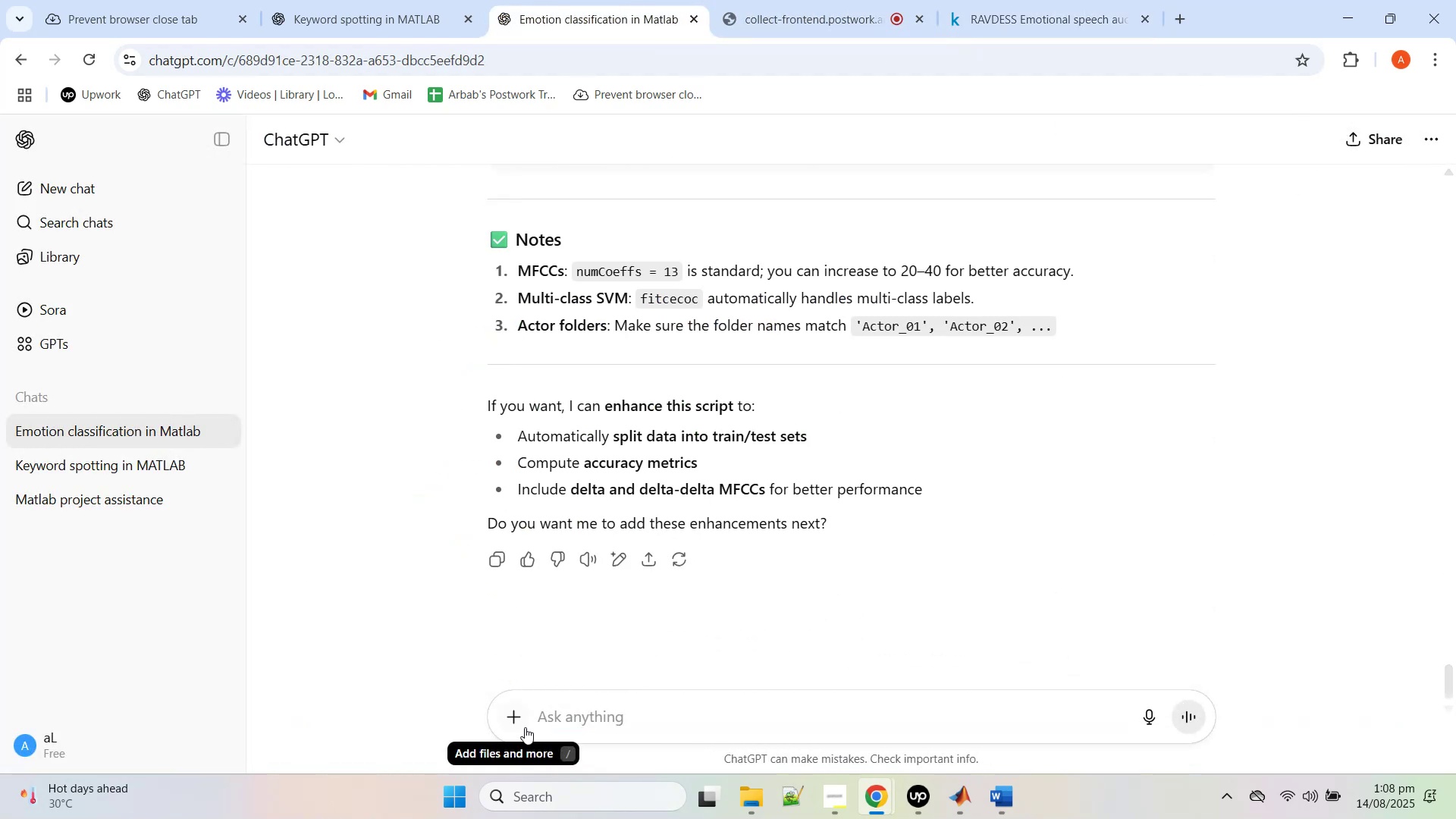 
scroll: coordinate [1112, 406], scroll_direction: up, amount: 23.0
 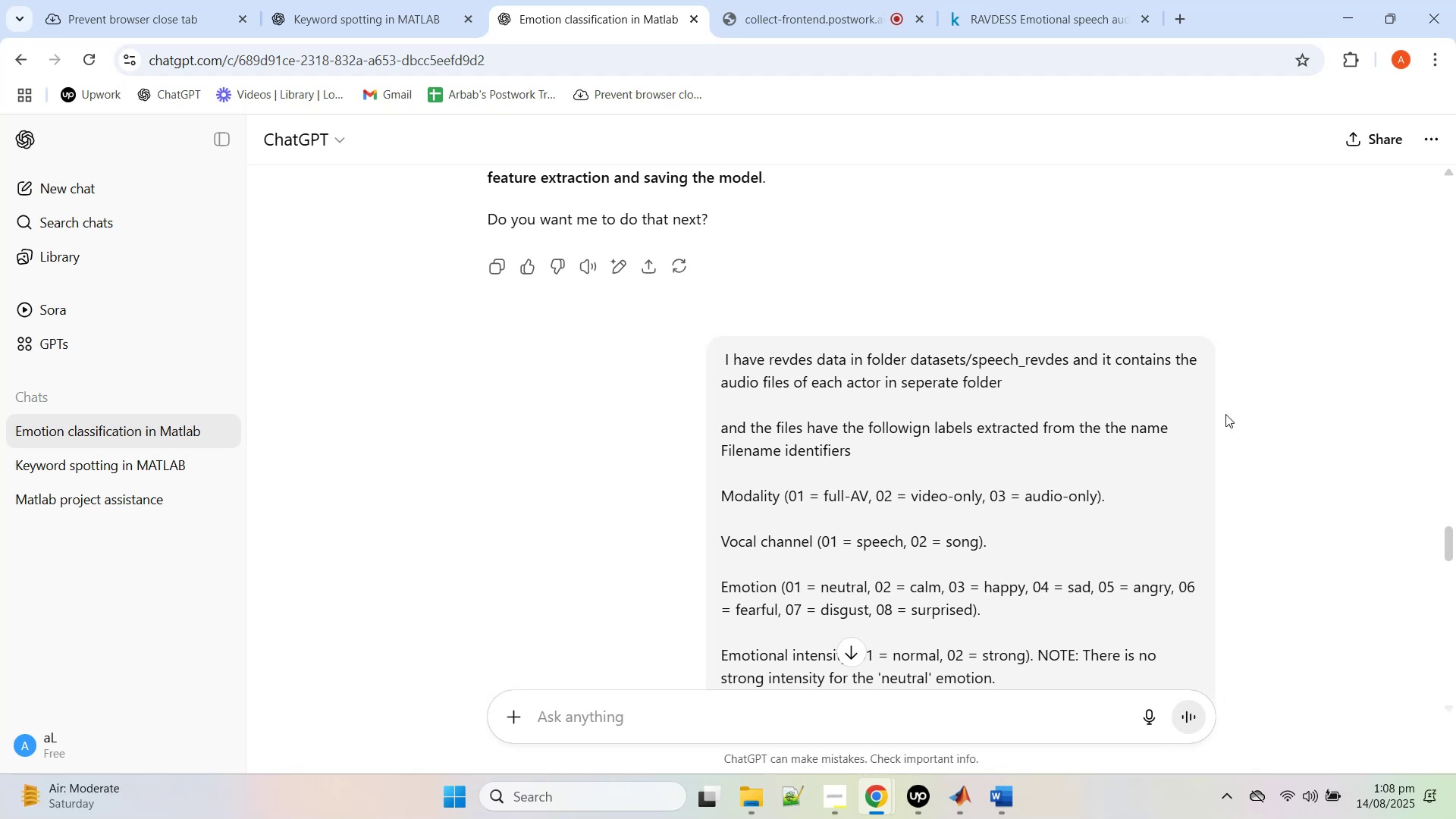 
scroll: coordinate [1087, 557], scroll_direction: down, amount: 4.0
 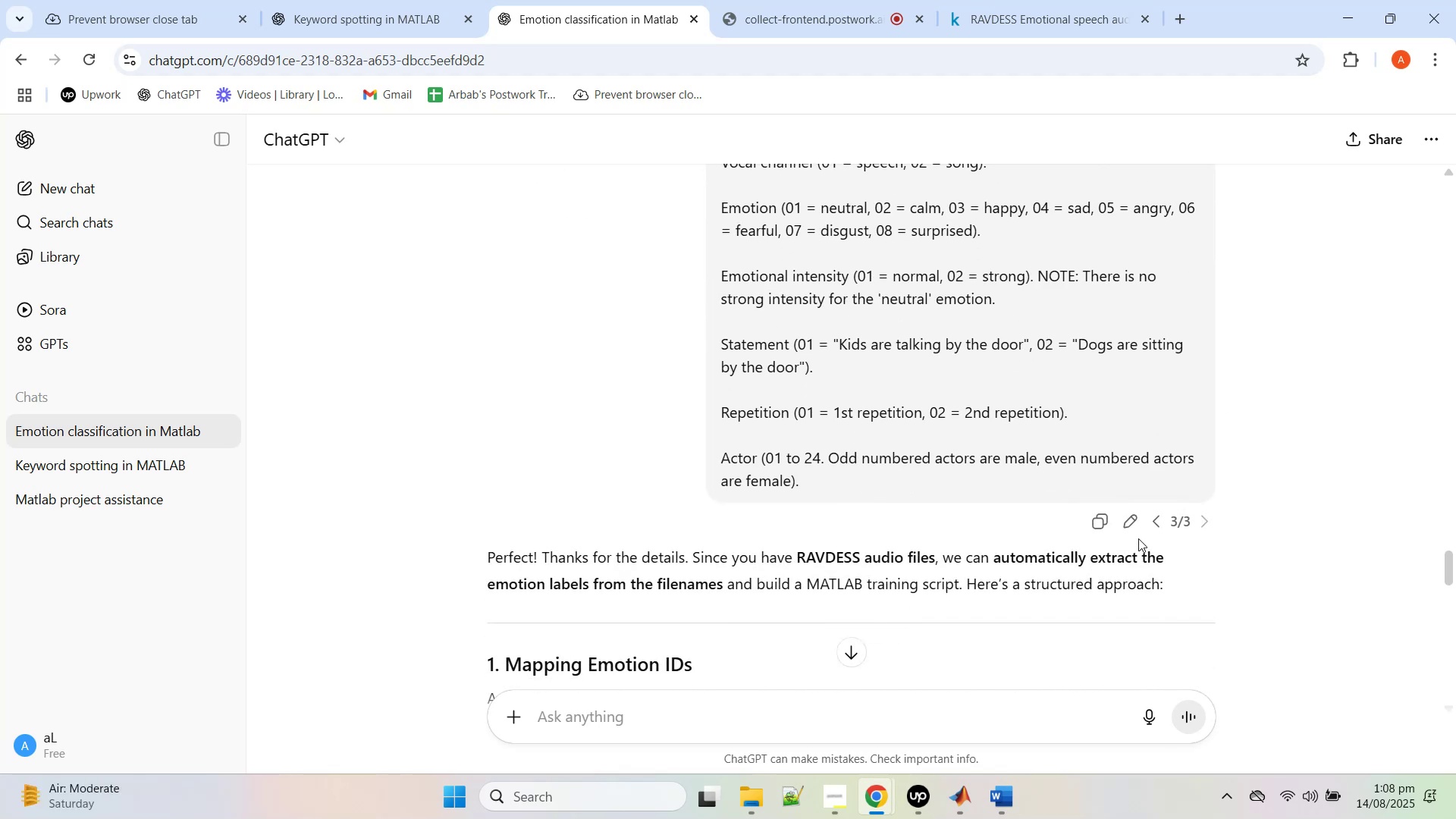 
left_click([1128, 529])
 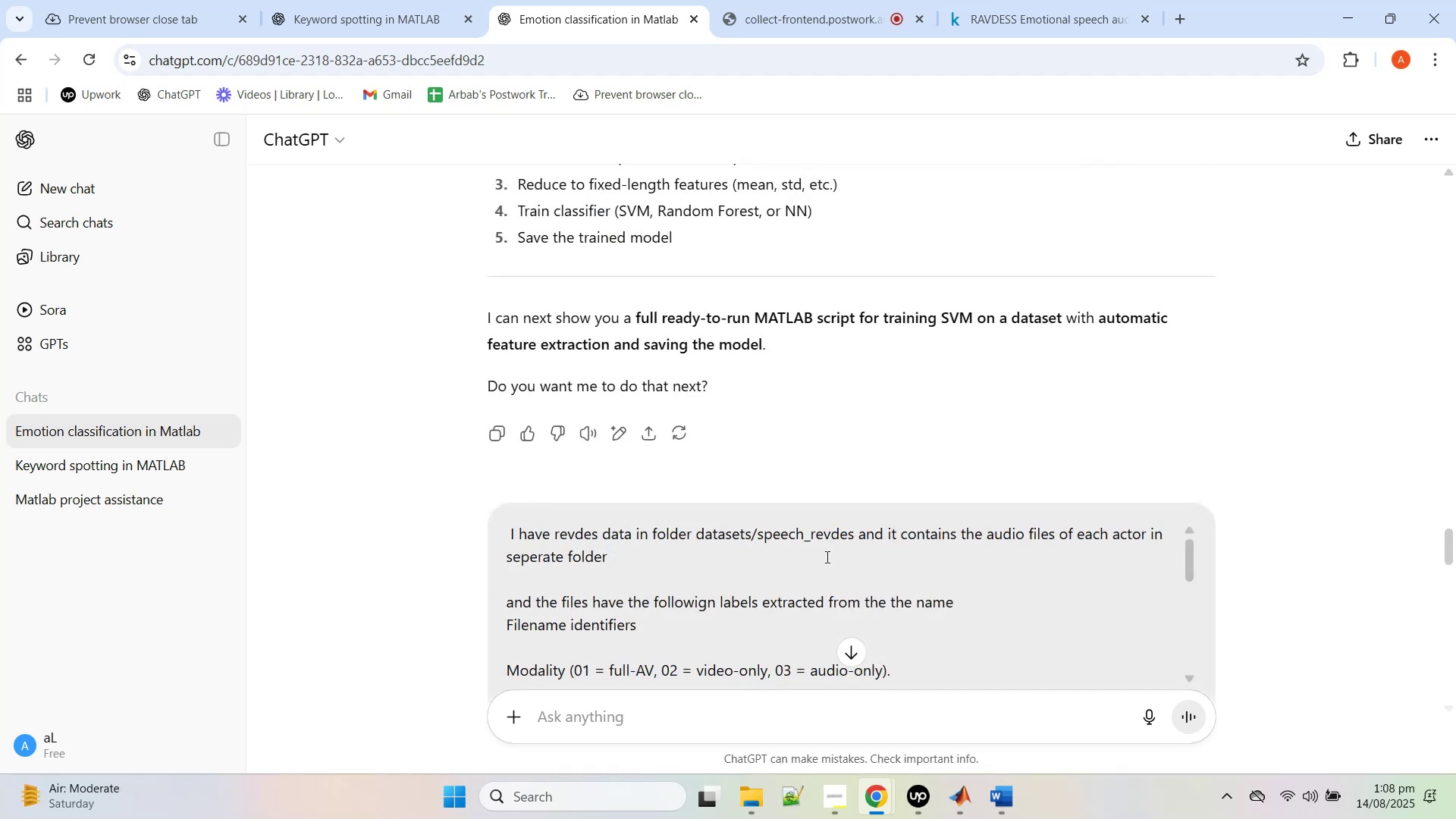 
scroll: coordinate [822, 584], scroll_direction: down, amount: 8.0
 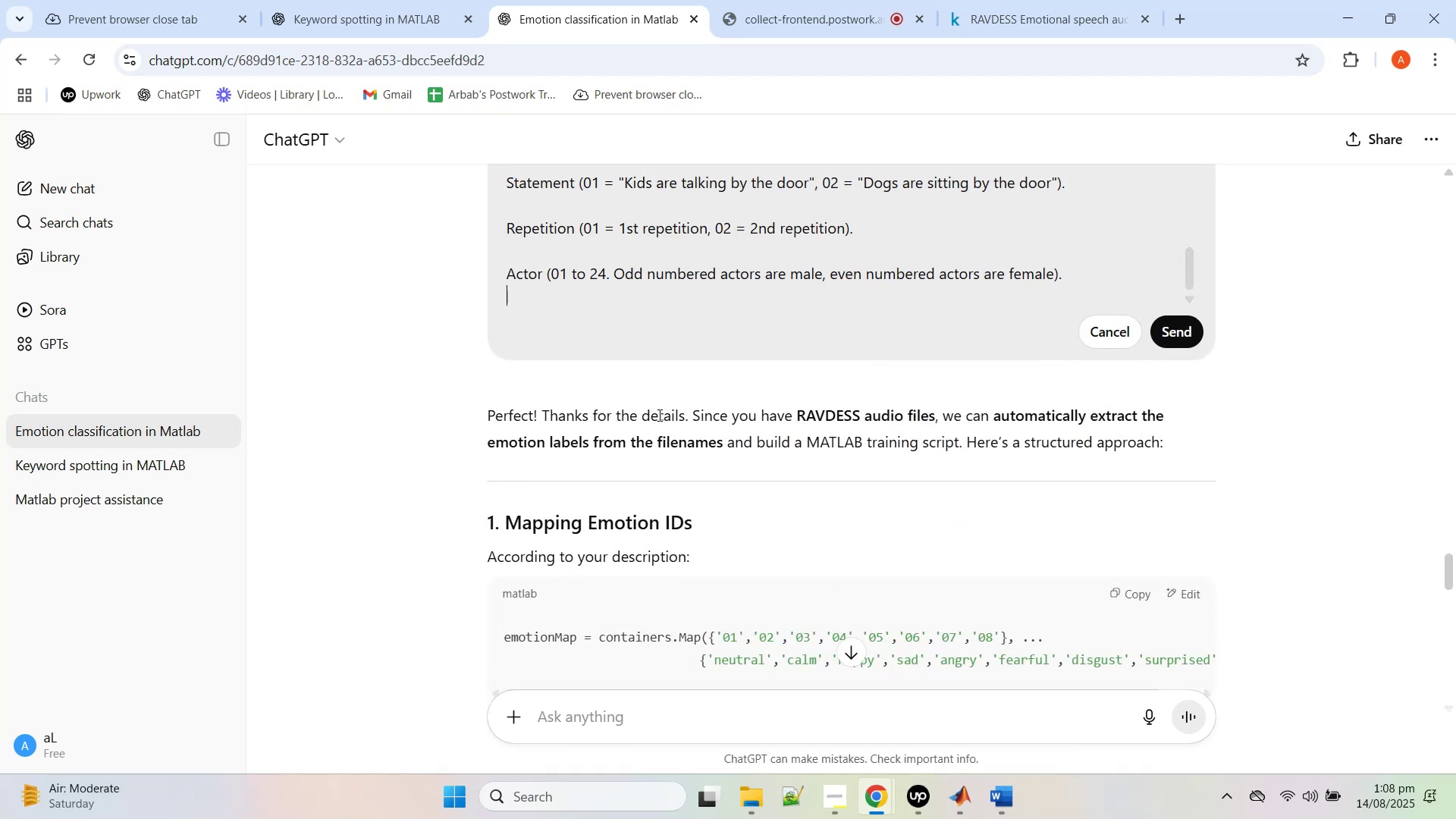 
key(Shift+Enter)
 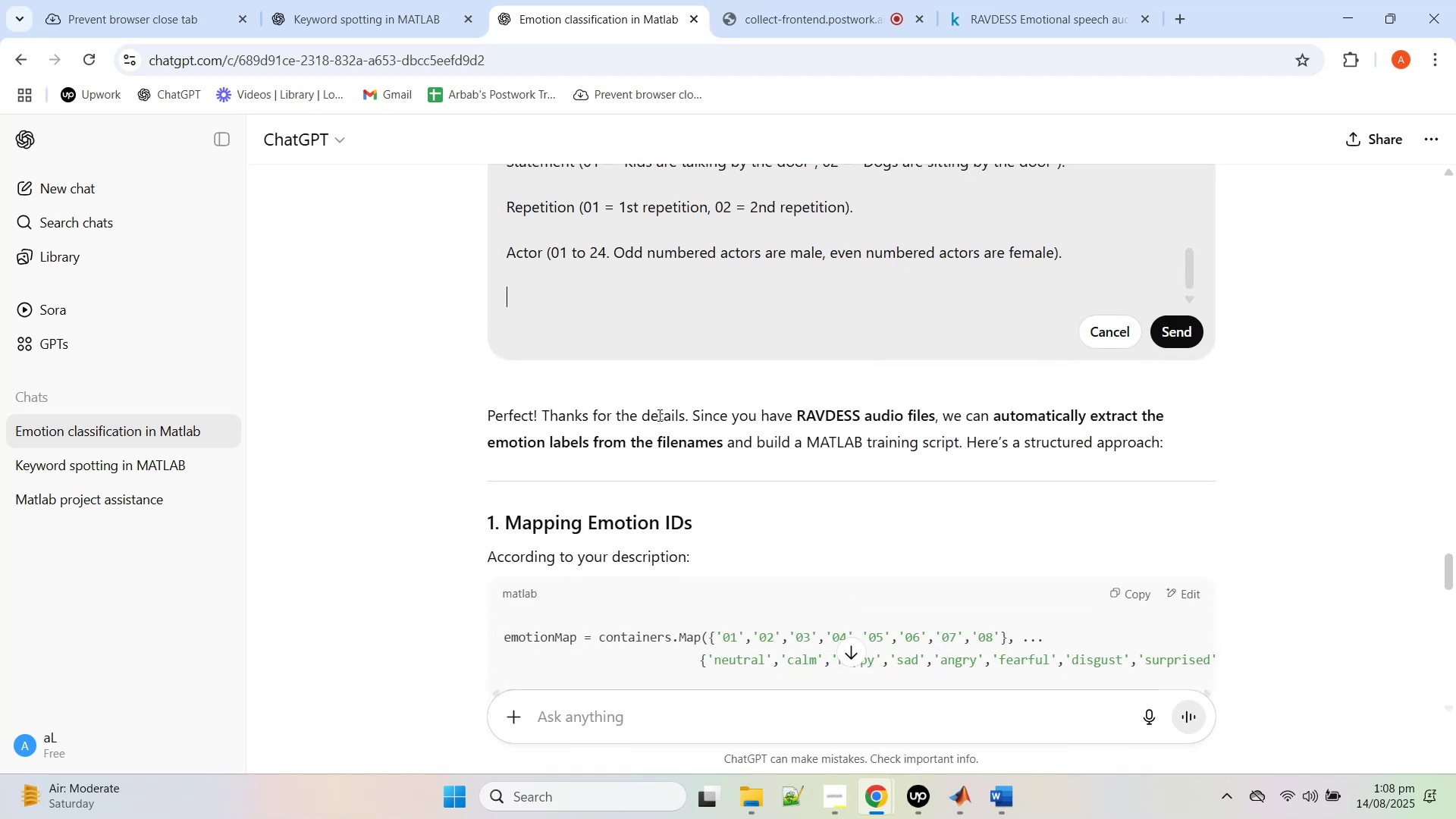 
key(Shift+Enter)
 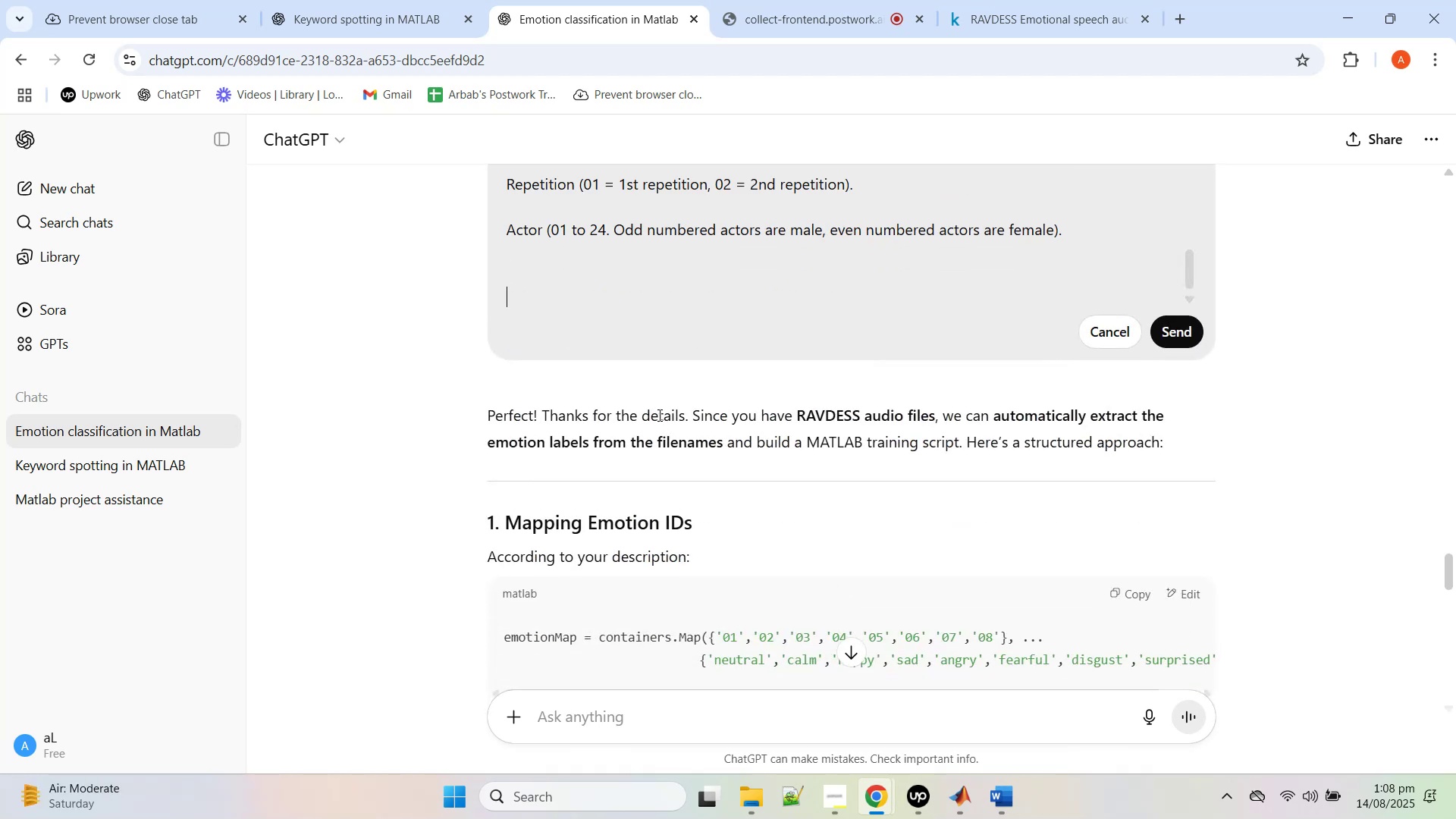 
type(So)
 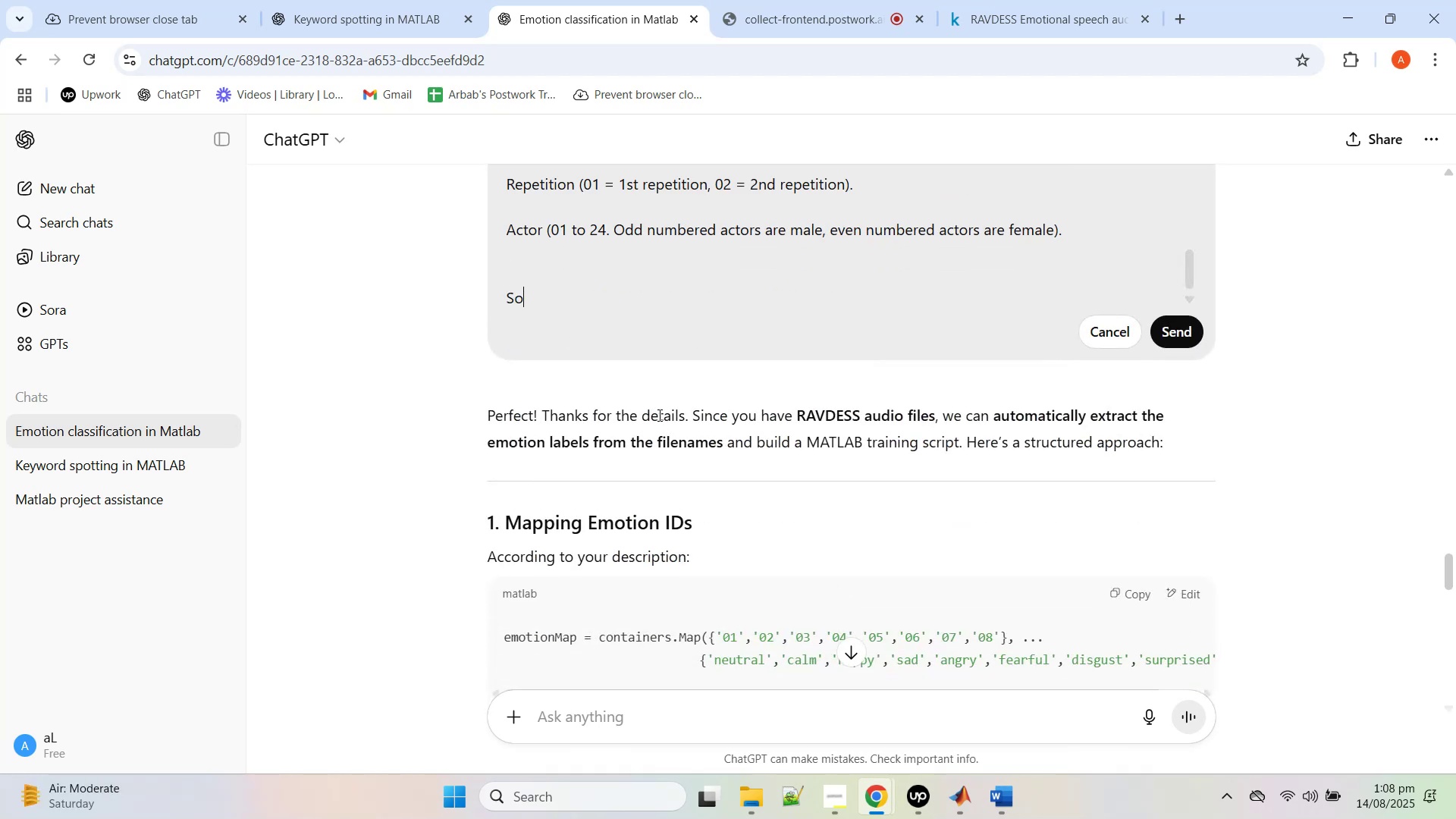 
key(Shift+Enter)
 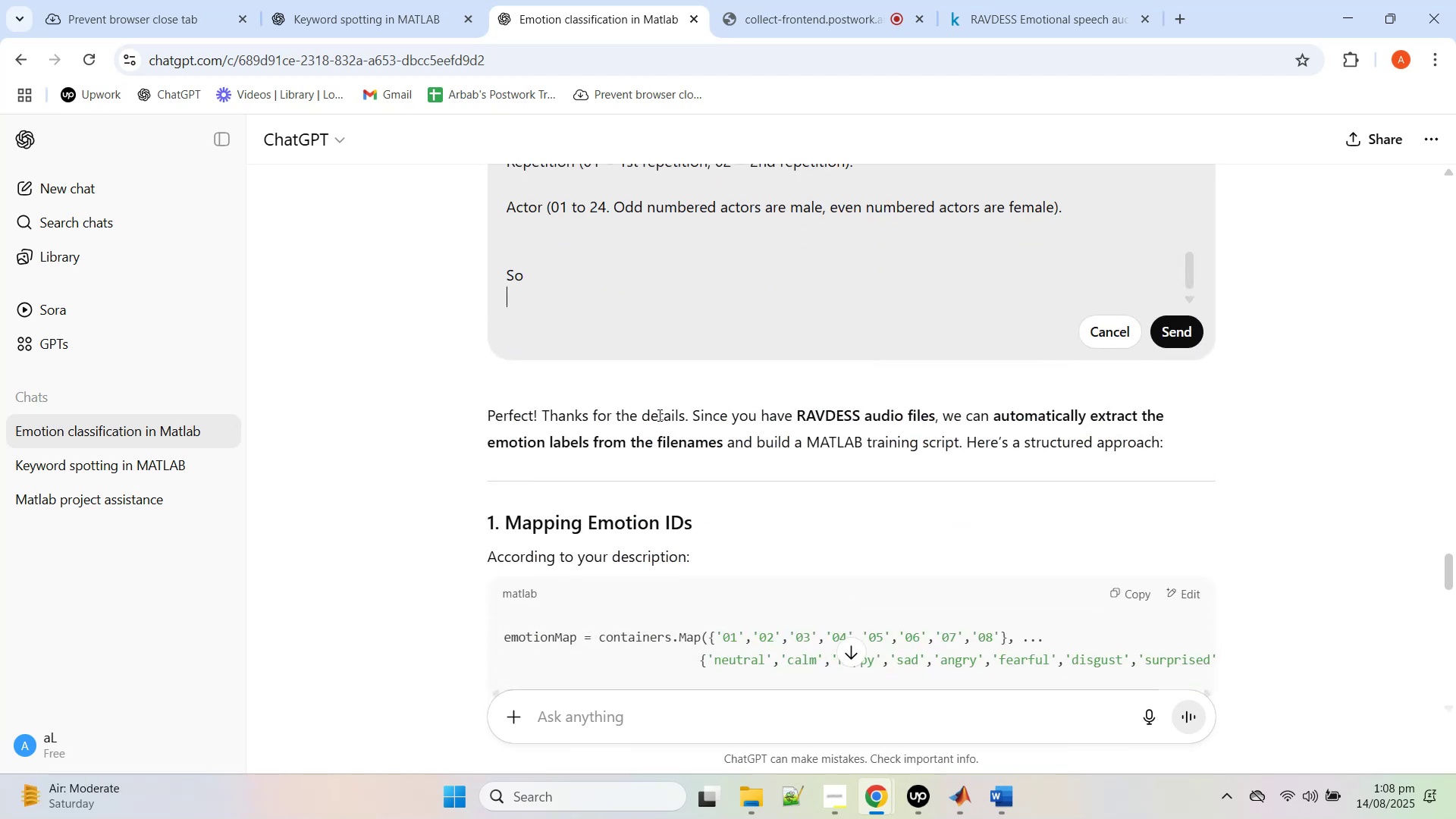 
key(Control+V)
 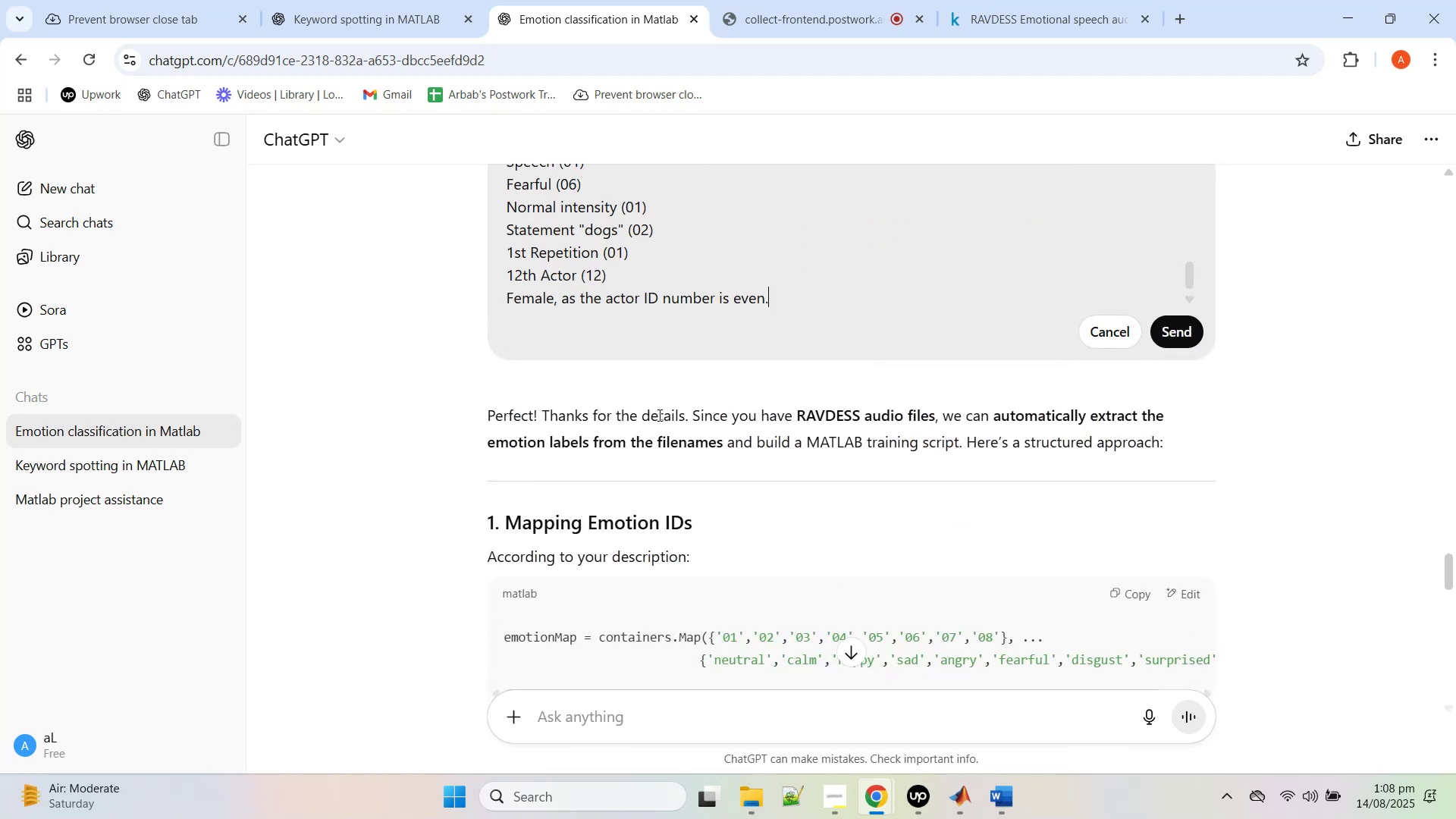 
key(Enter)
 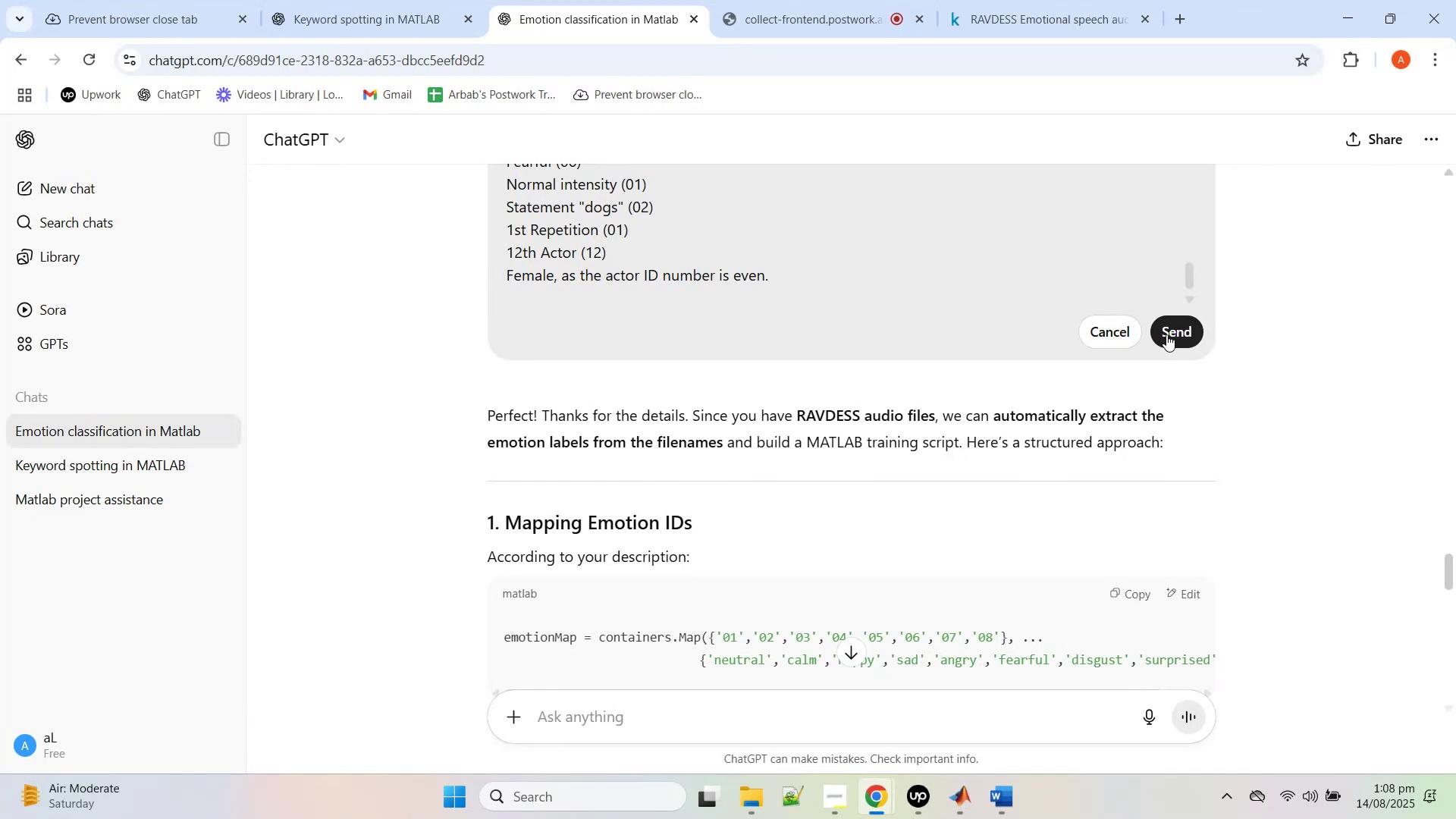 
left_click([1178, 341])
 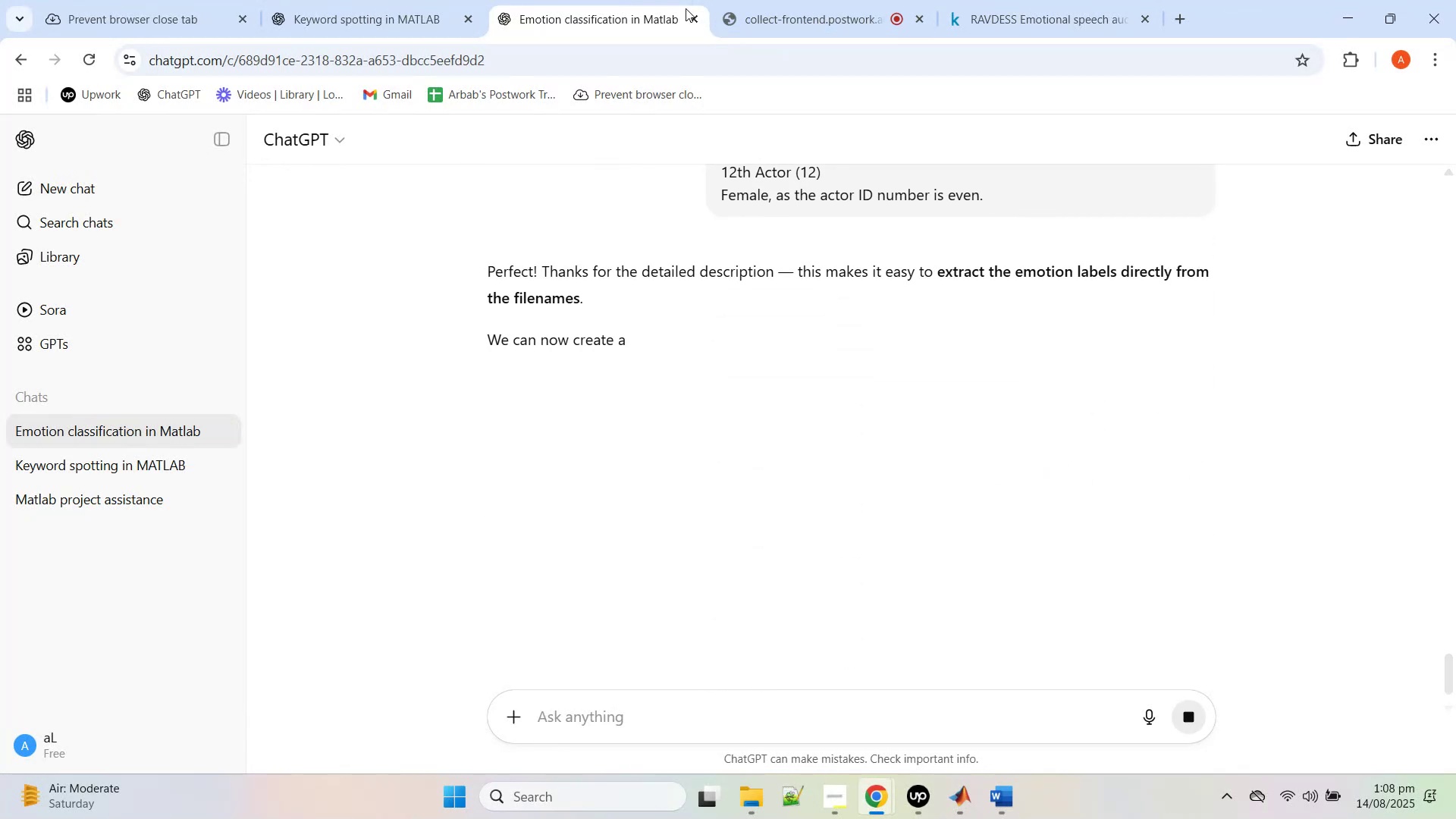 
scroll: coordinate [848, 362], scroll_direction: down, amount: 1.0
 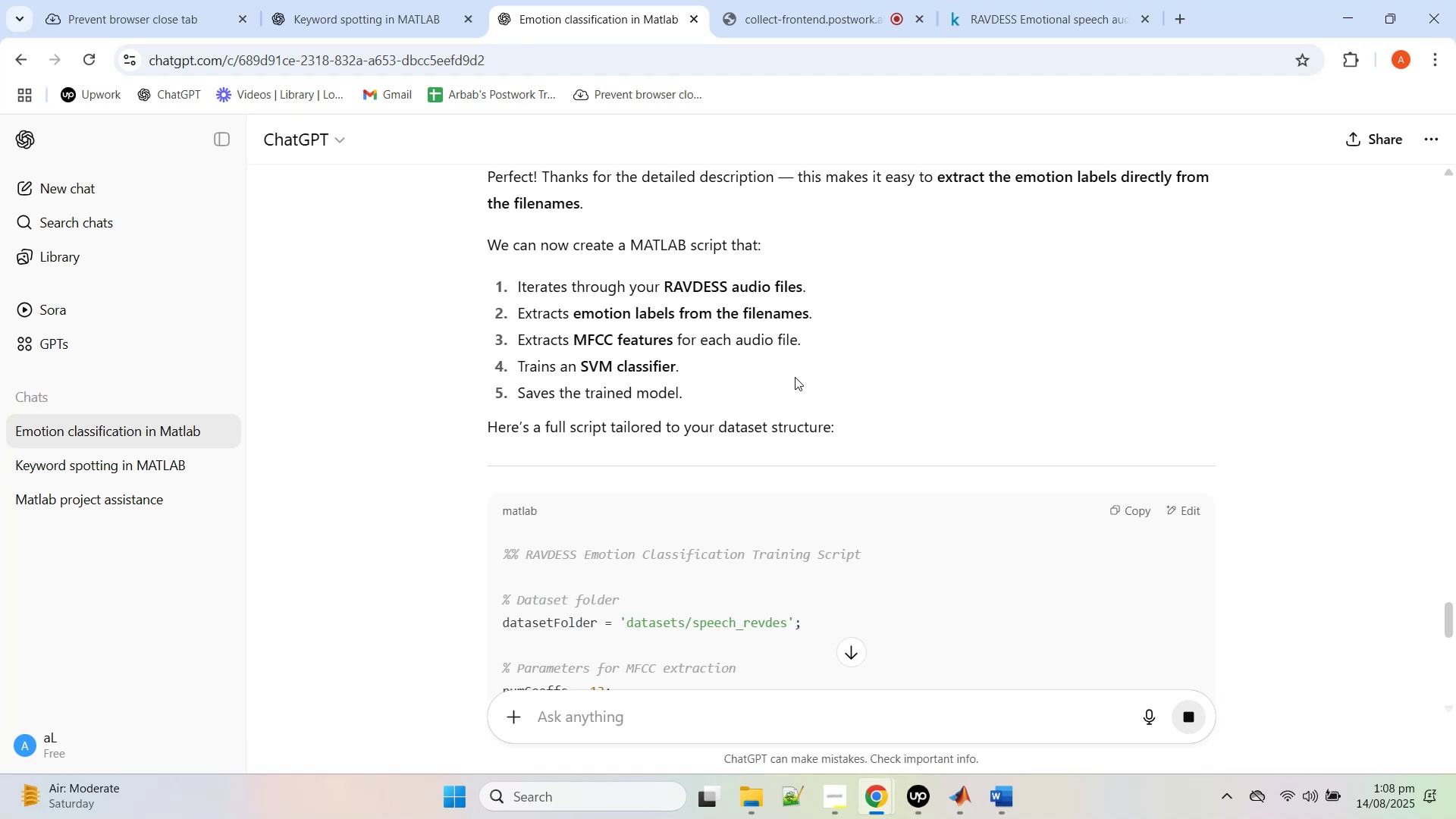 
wait(9.87)
 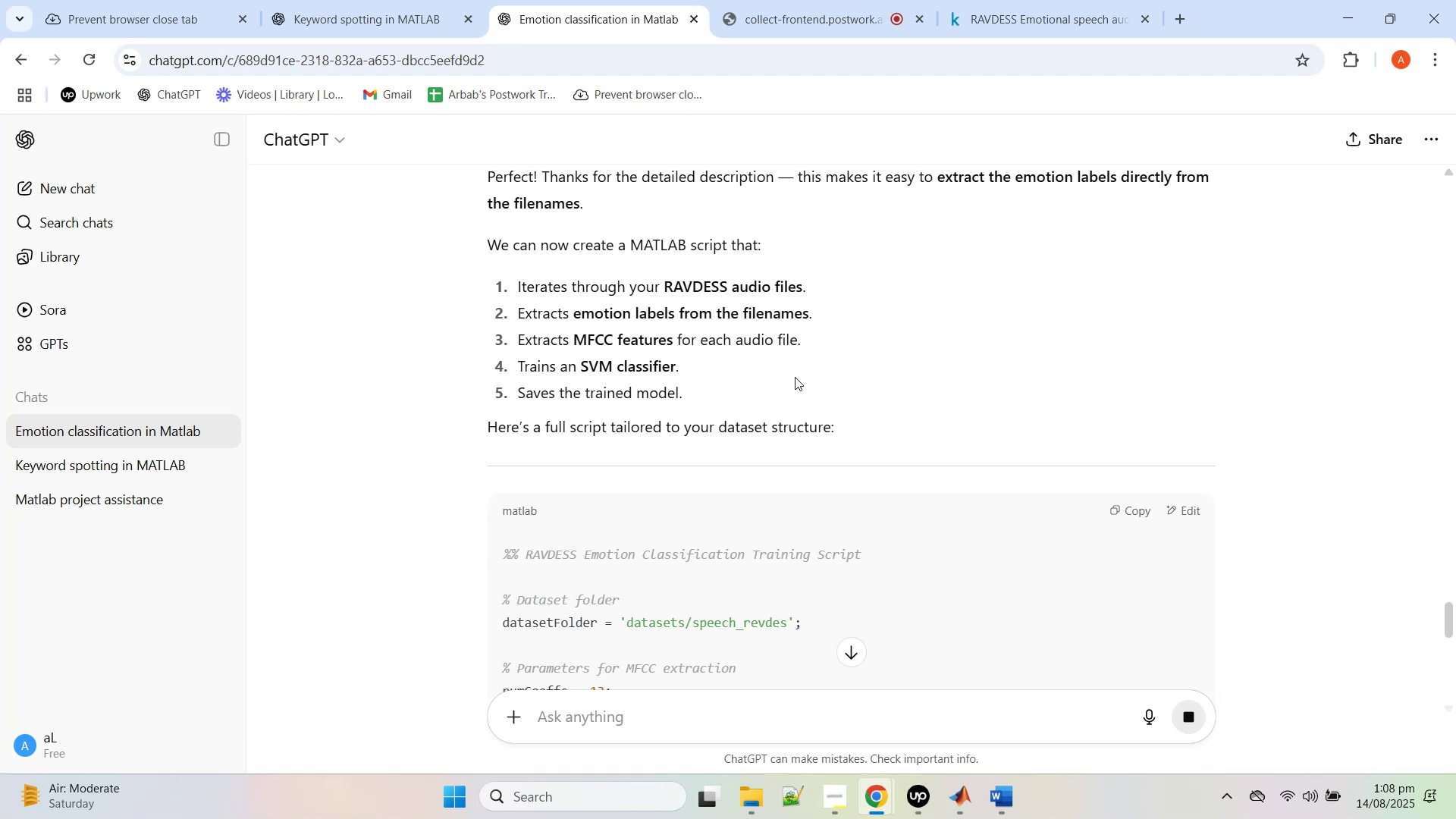 
scroll: coordinate [712, 443], scroll_direction: down, amount: 18.0
 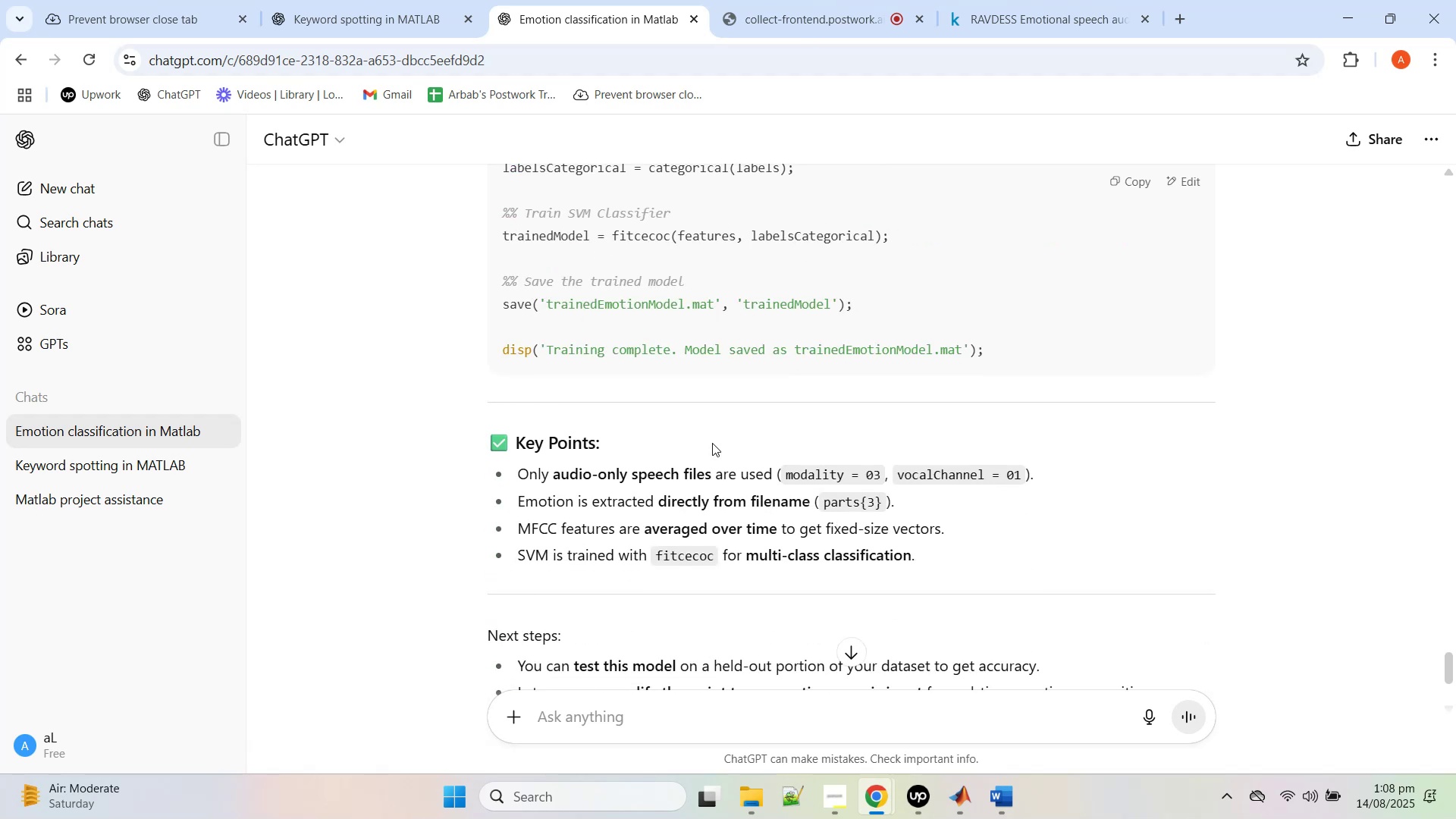 
scroll: coordinate [712, 443], scroll_direction: up, amount: 13.0
 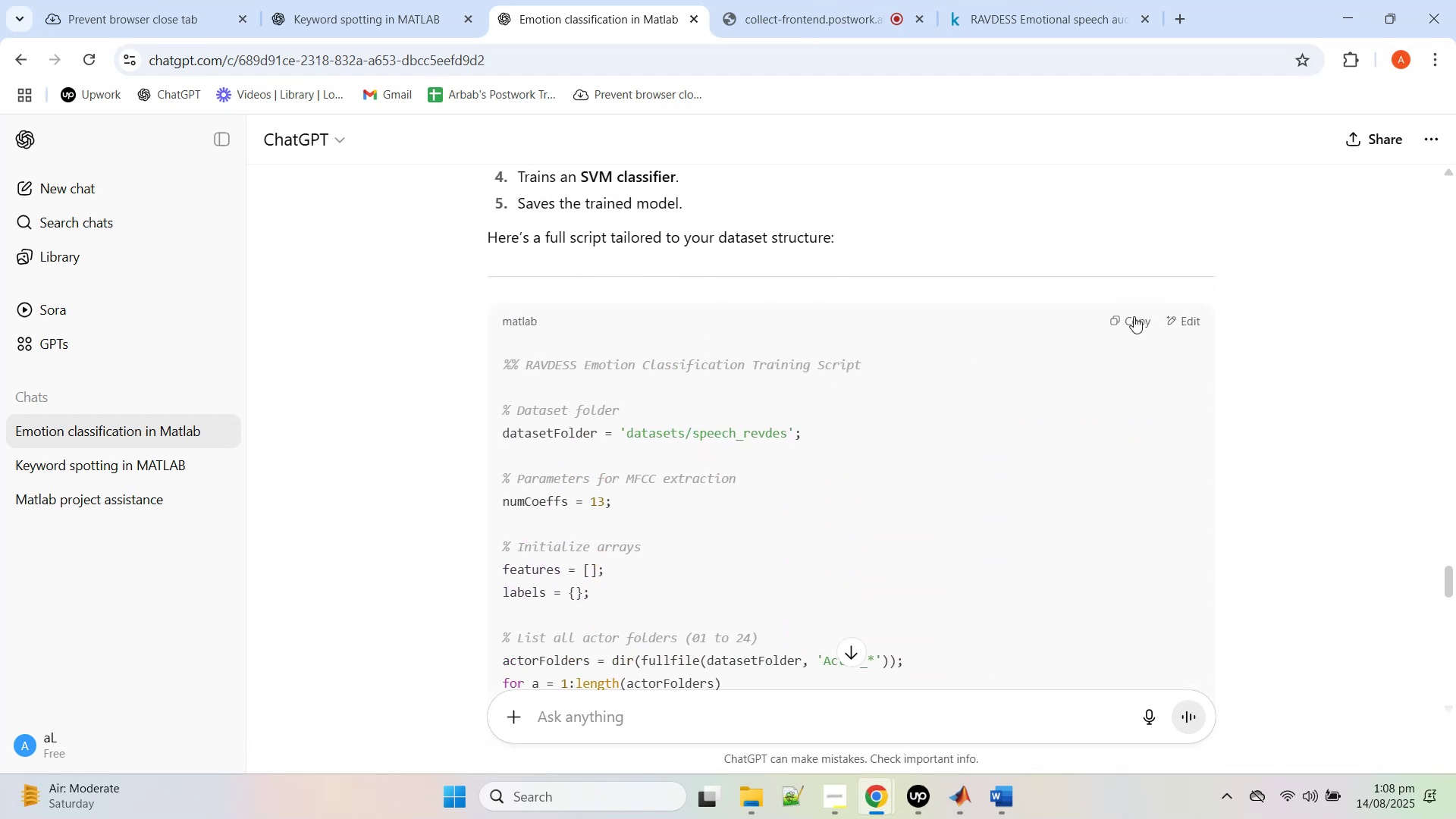 
left_click([1134, 316])
 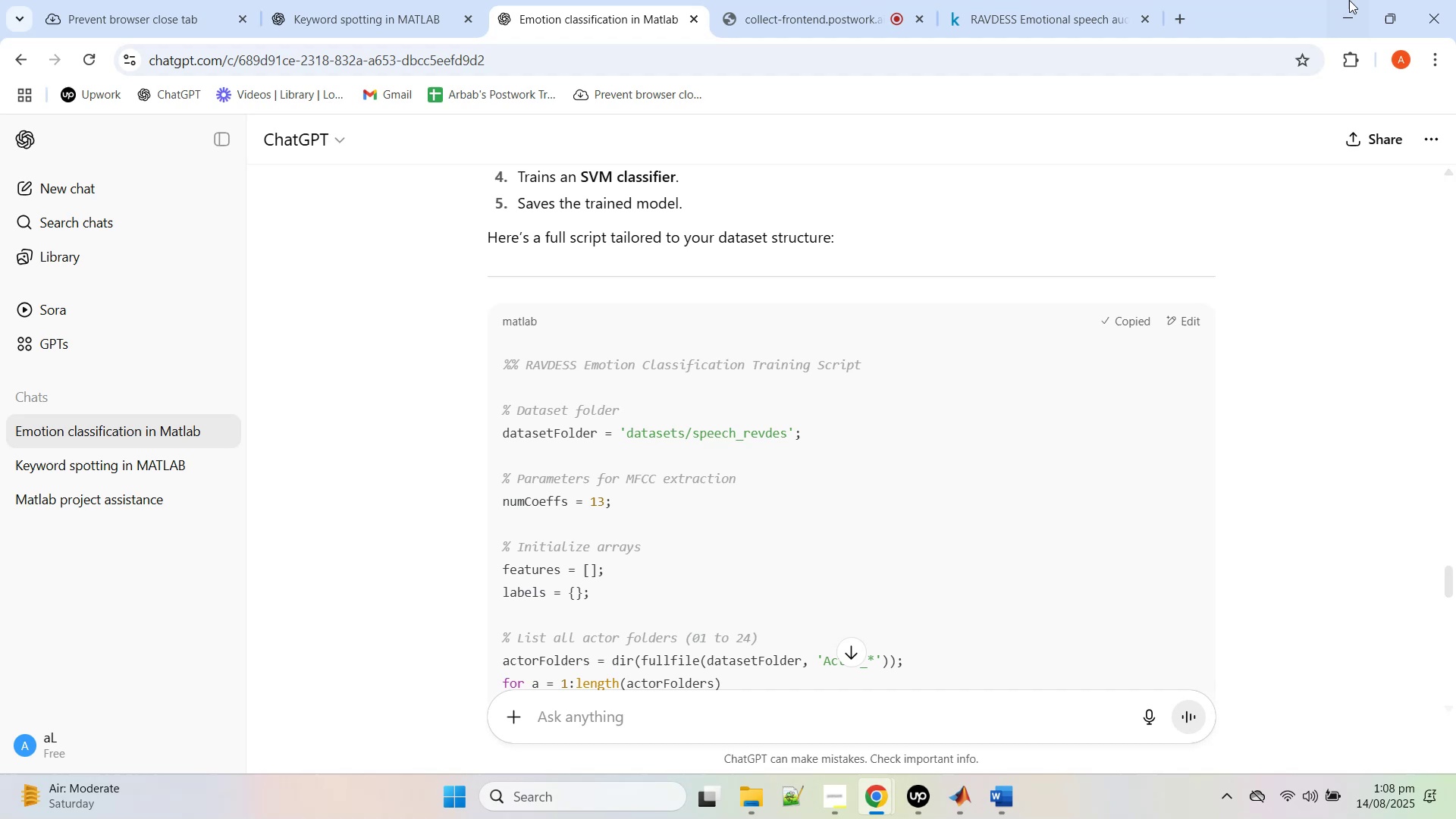 
left_click([1342, 0])
 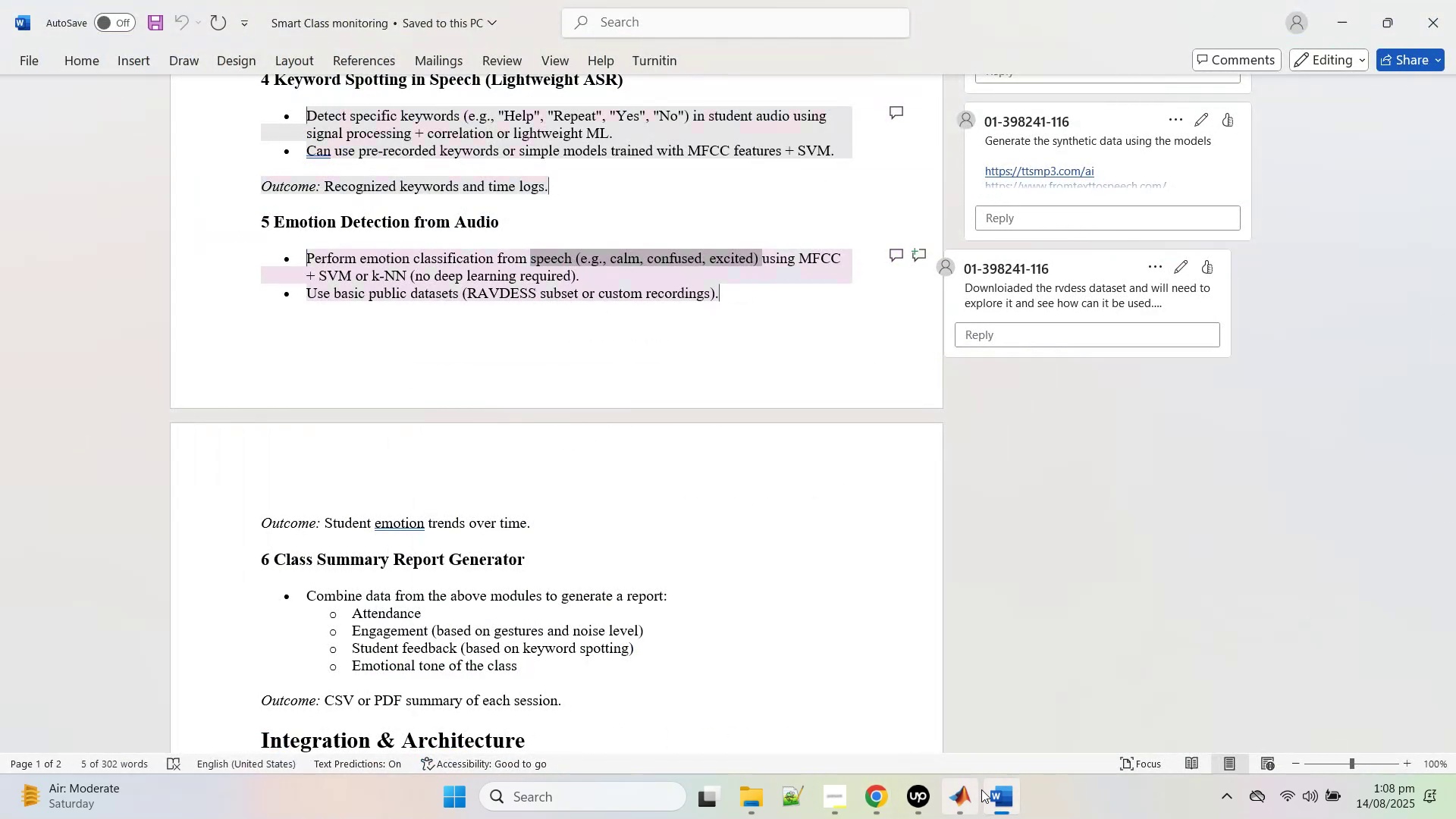 
left_click([954, 802])
 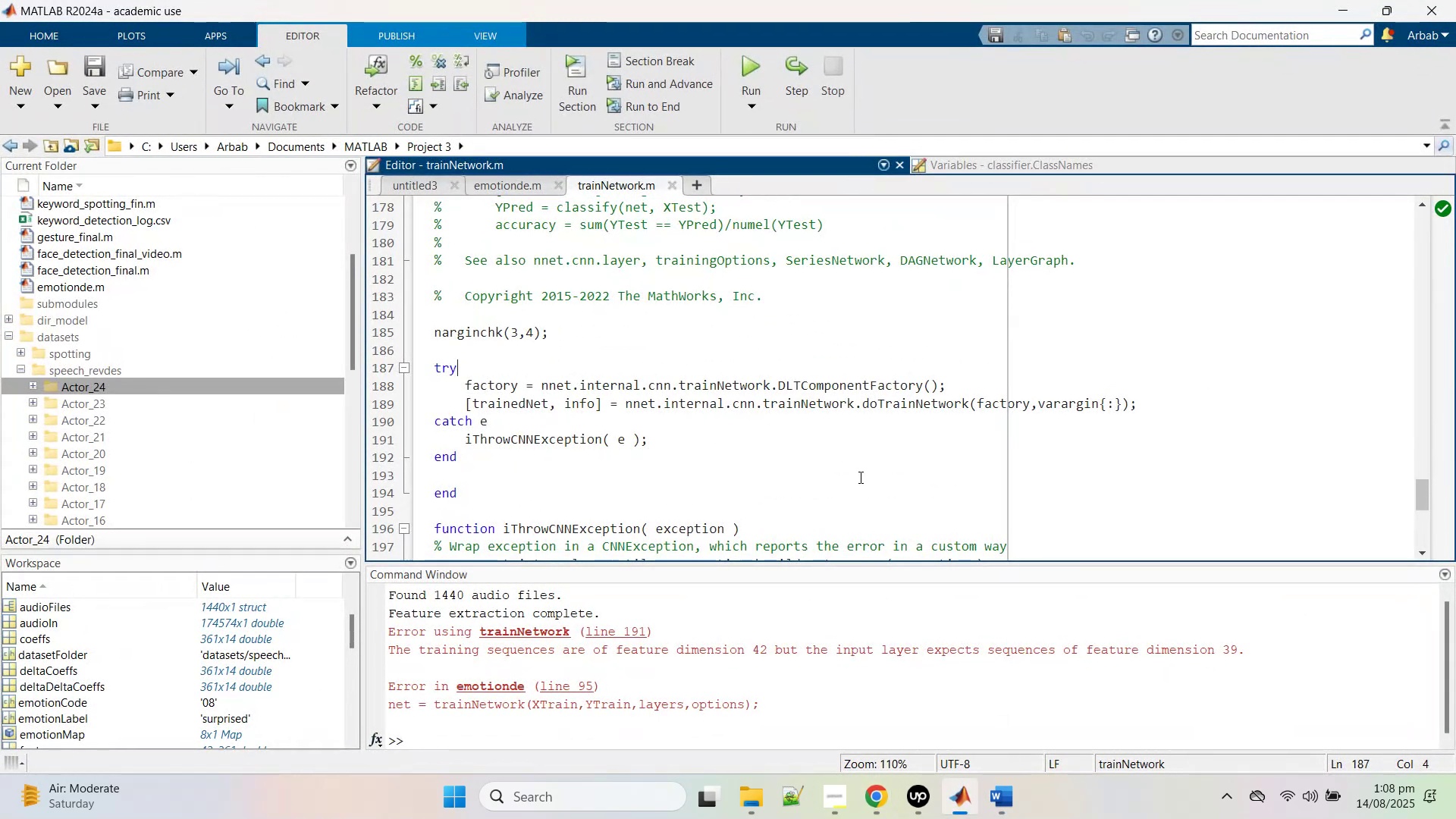 
left_click([774, 353])
 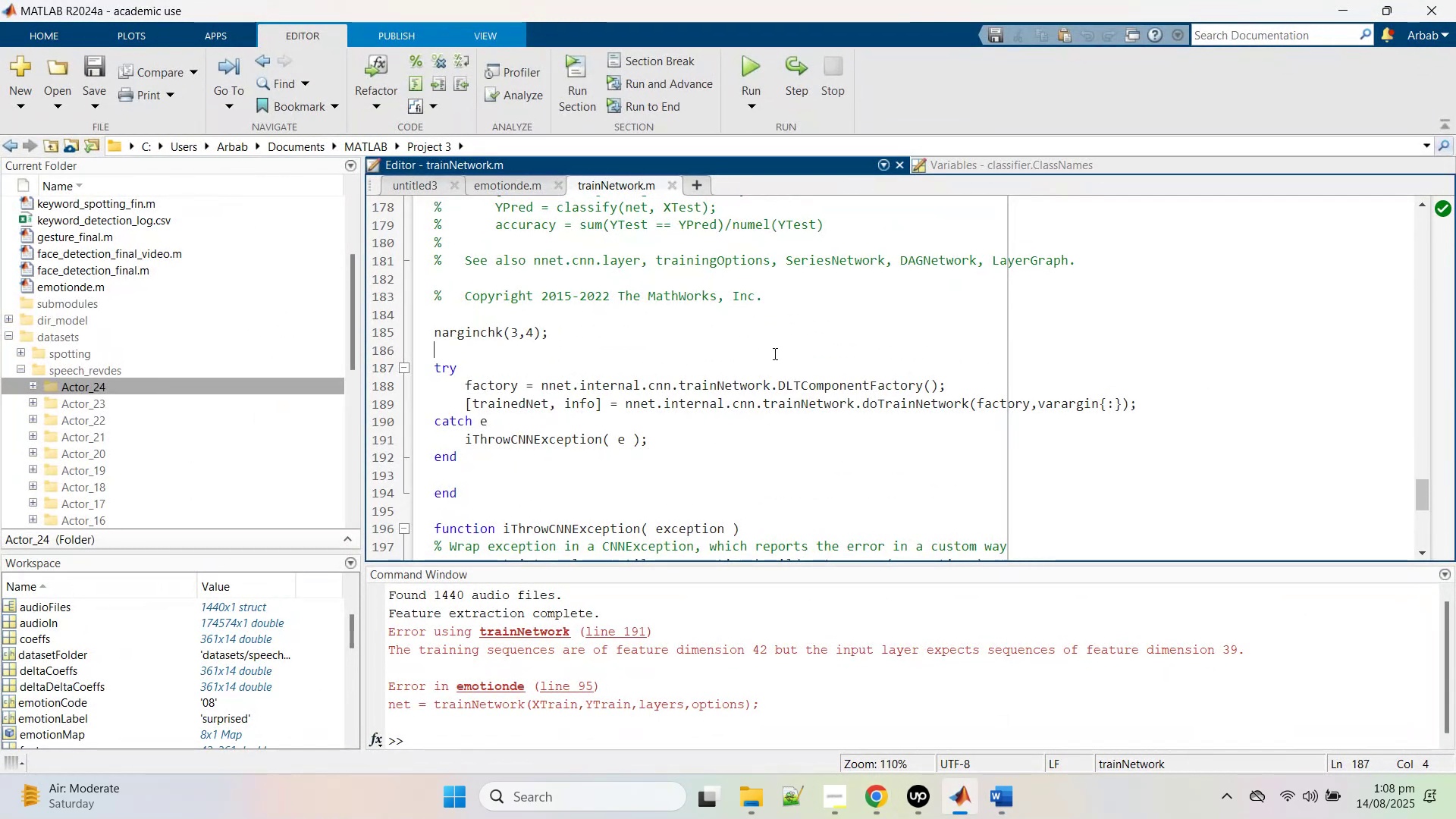 
scroll: coordinate [774, 353], scroll_direction: up, amount: 36.0
 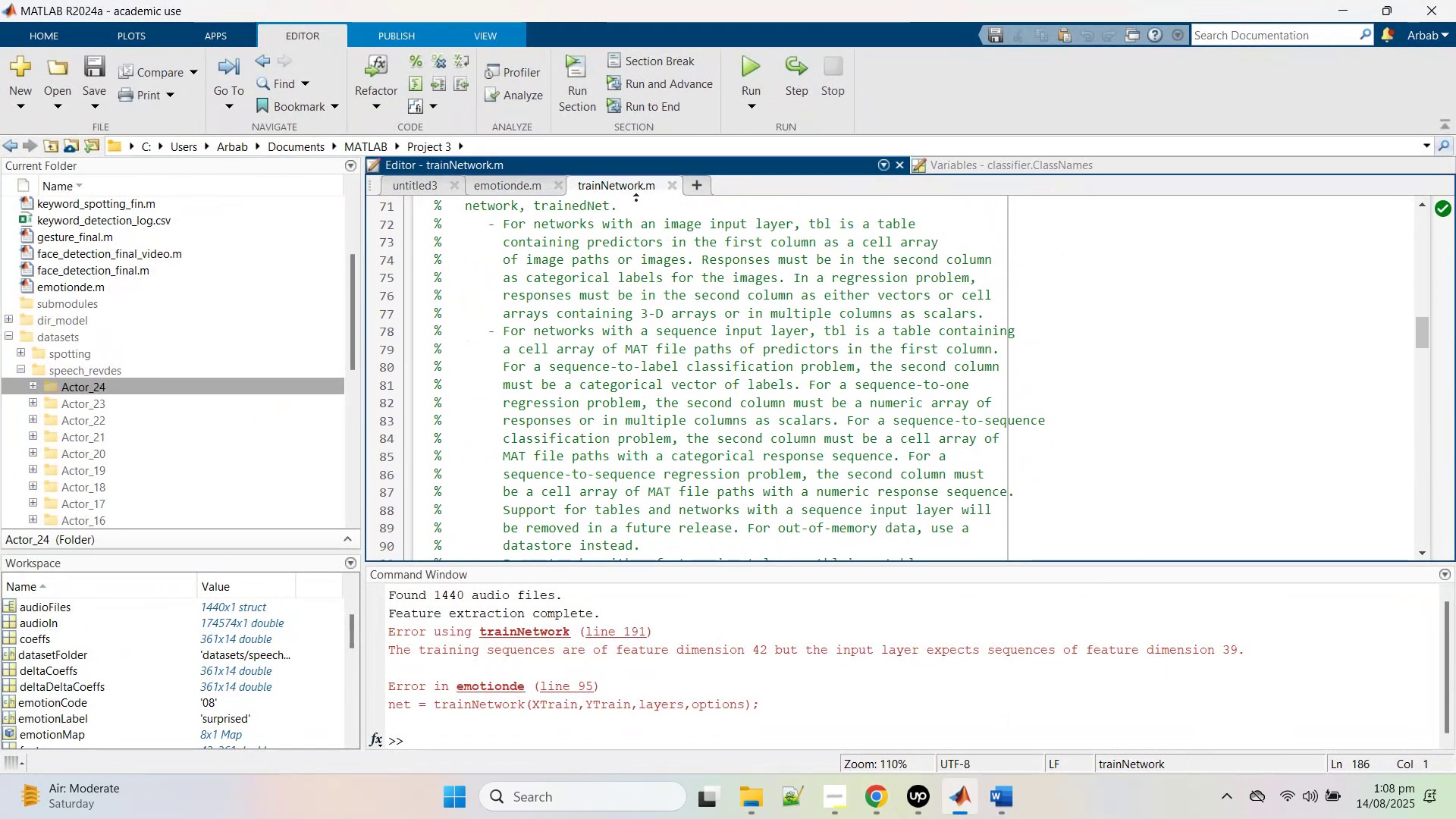 
middle_click([774, 353])
 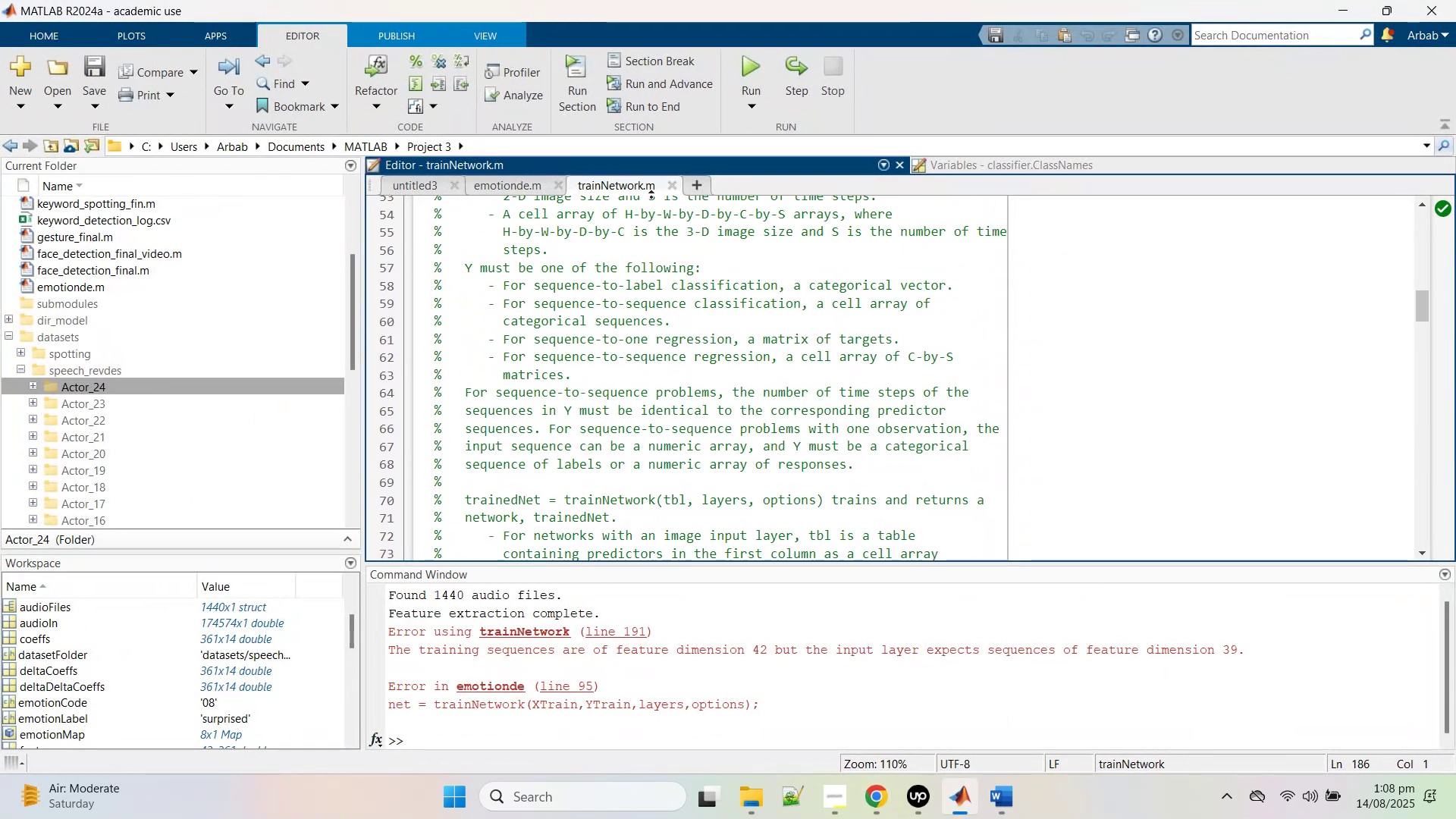 
middle_click([642, 187])
 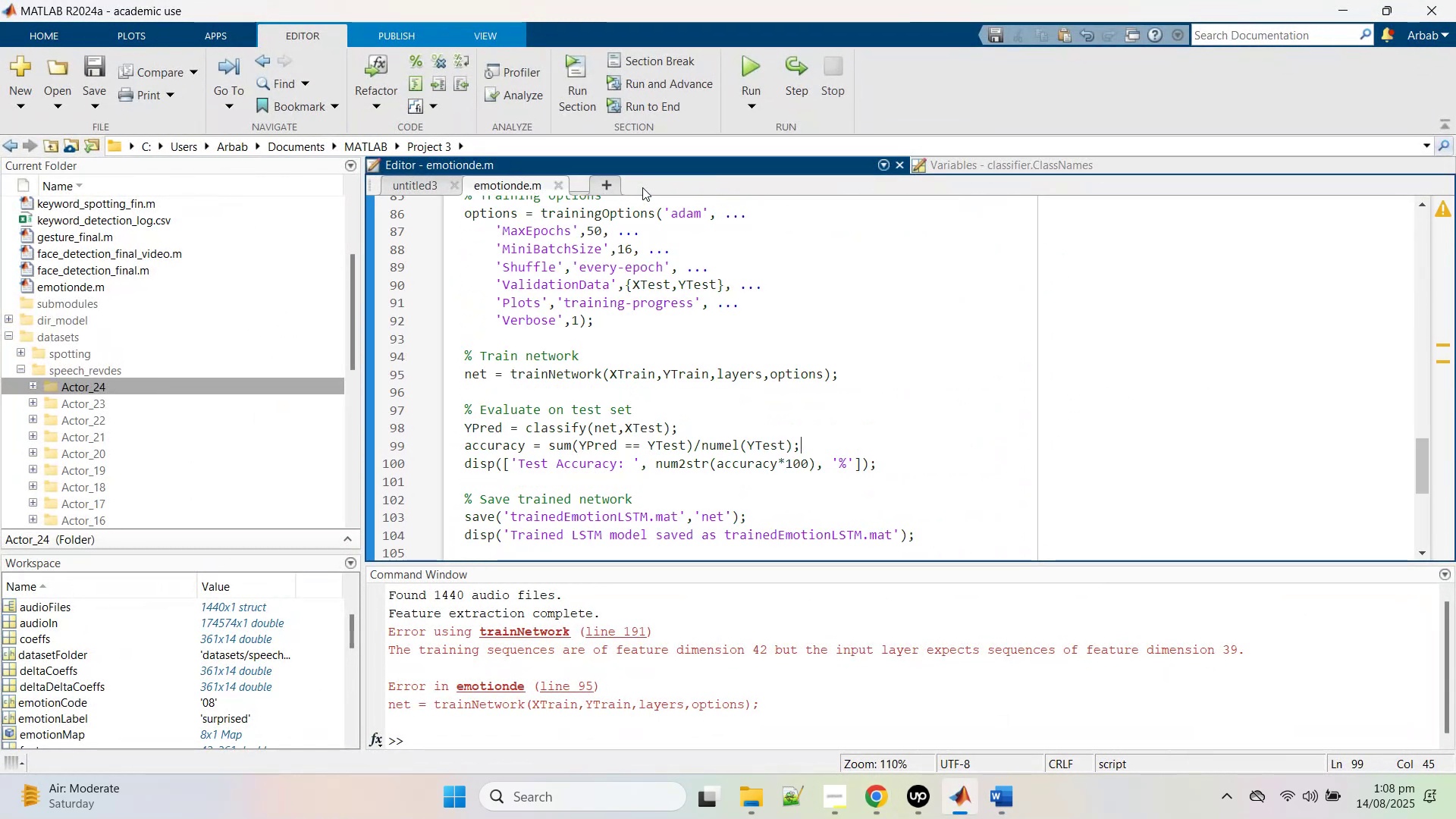 
scroll: coordinate [579, 336], scroll_direction: up, amount: 29.0
 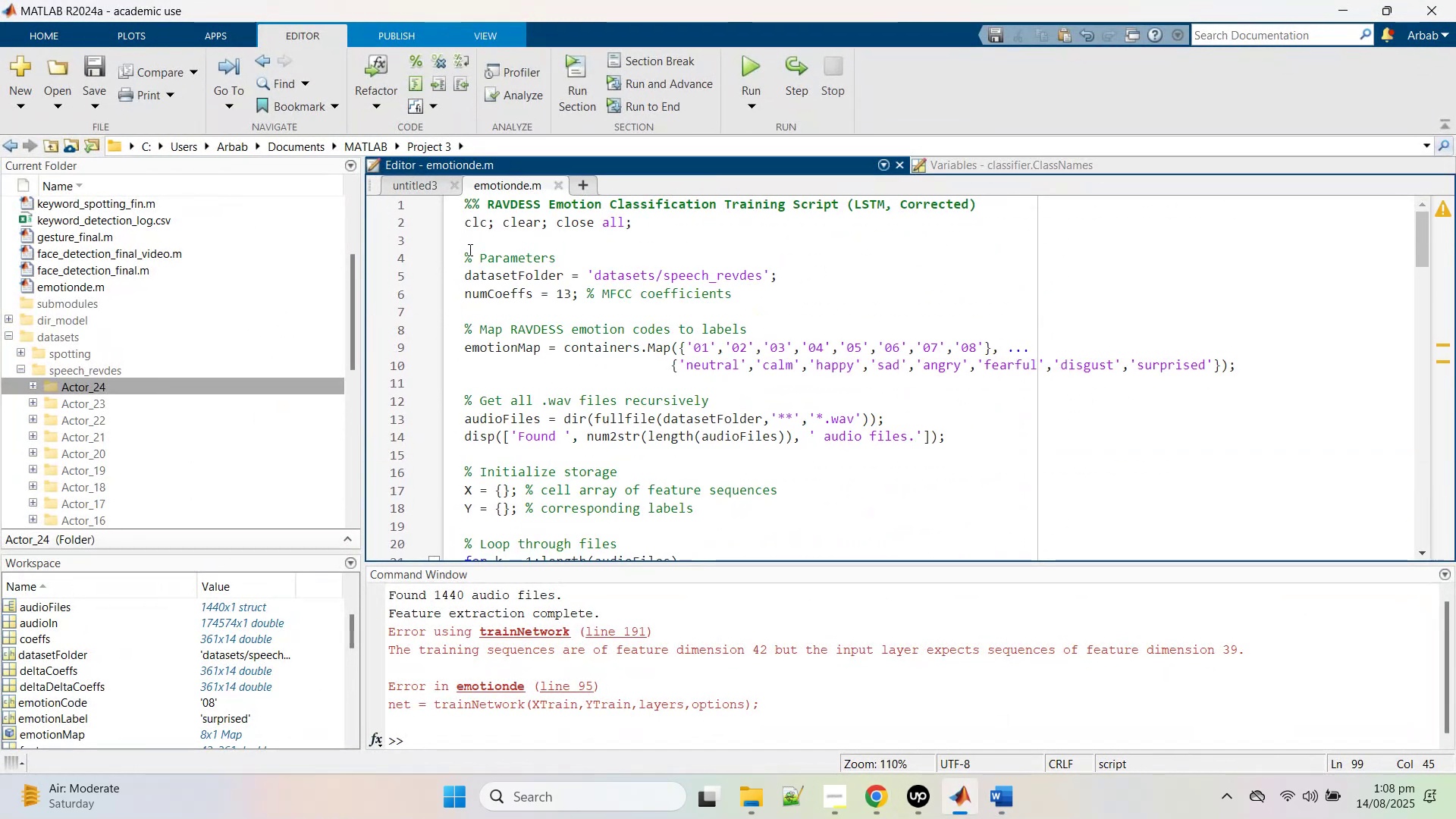 
left_click_drag(start_coordinate=[464, 251], to_coordinate=[1068, 807])
 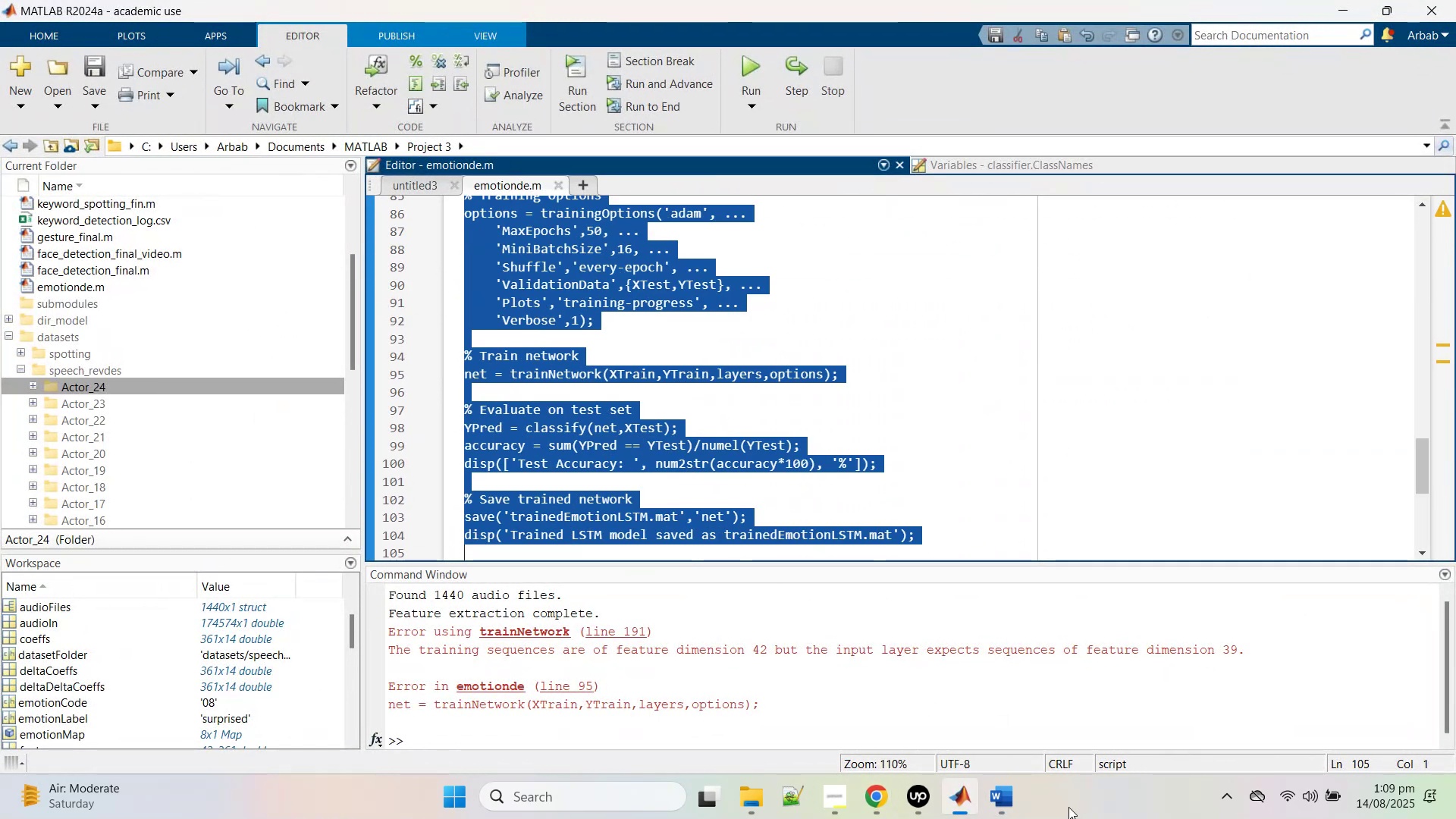 
key(Control+V)
 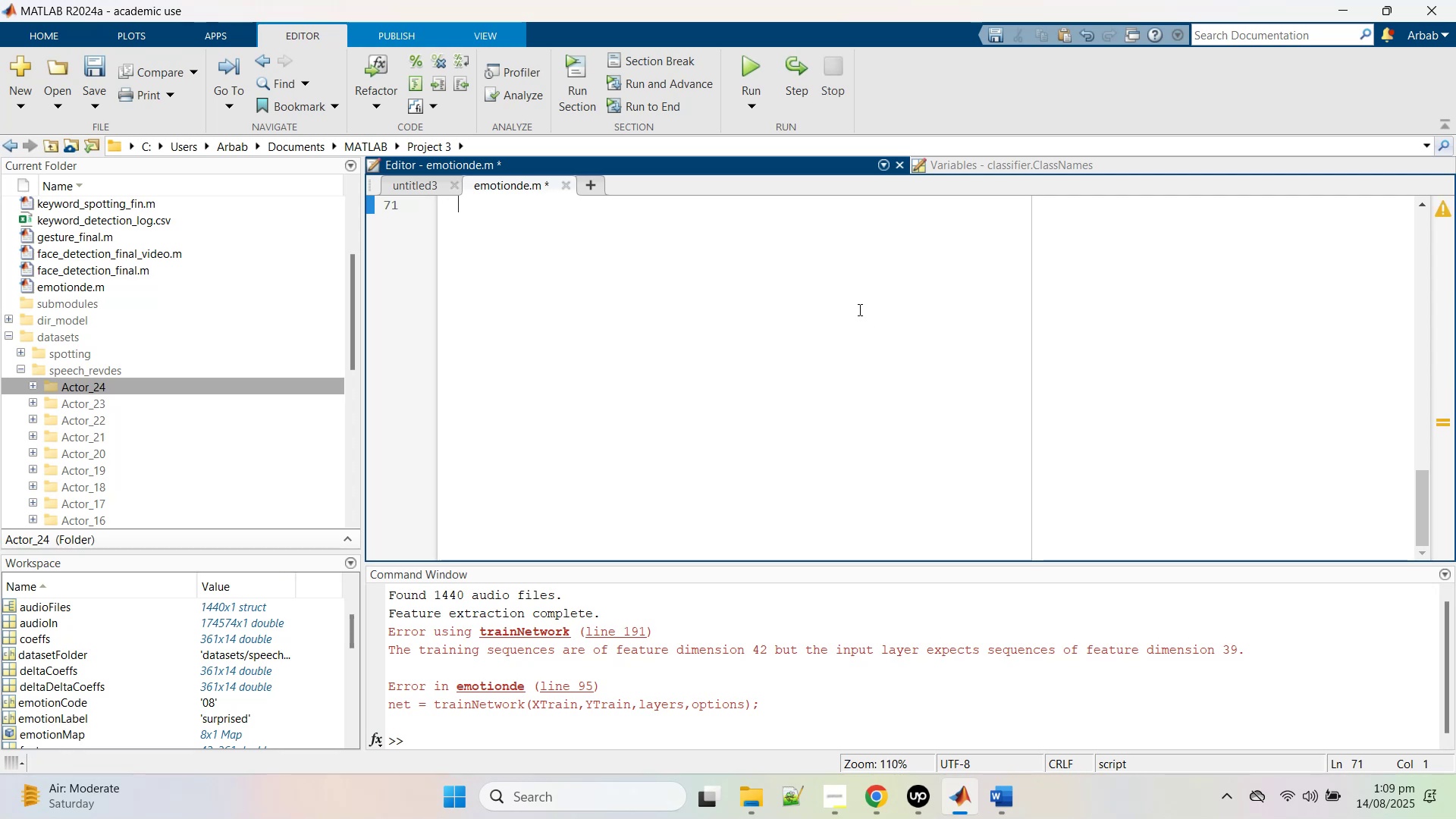 
scroll: coordinate [810, 286], scroll_direction: up, amount: 21.0
 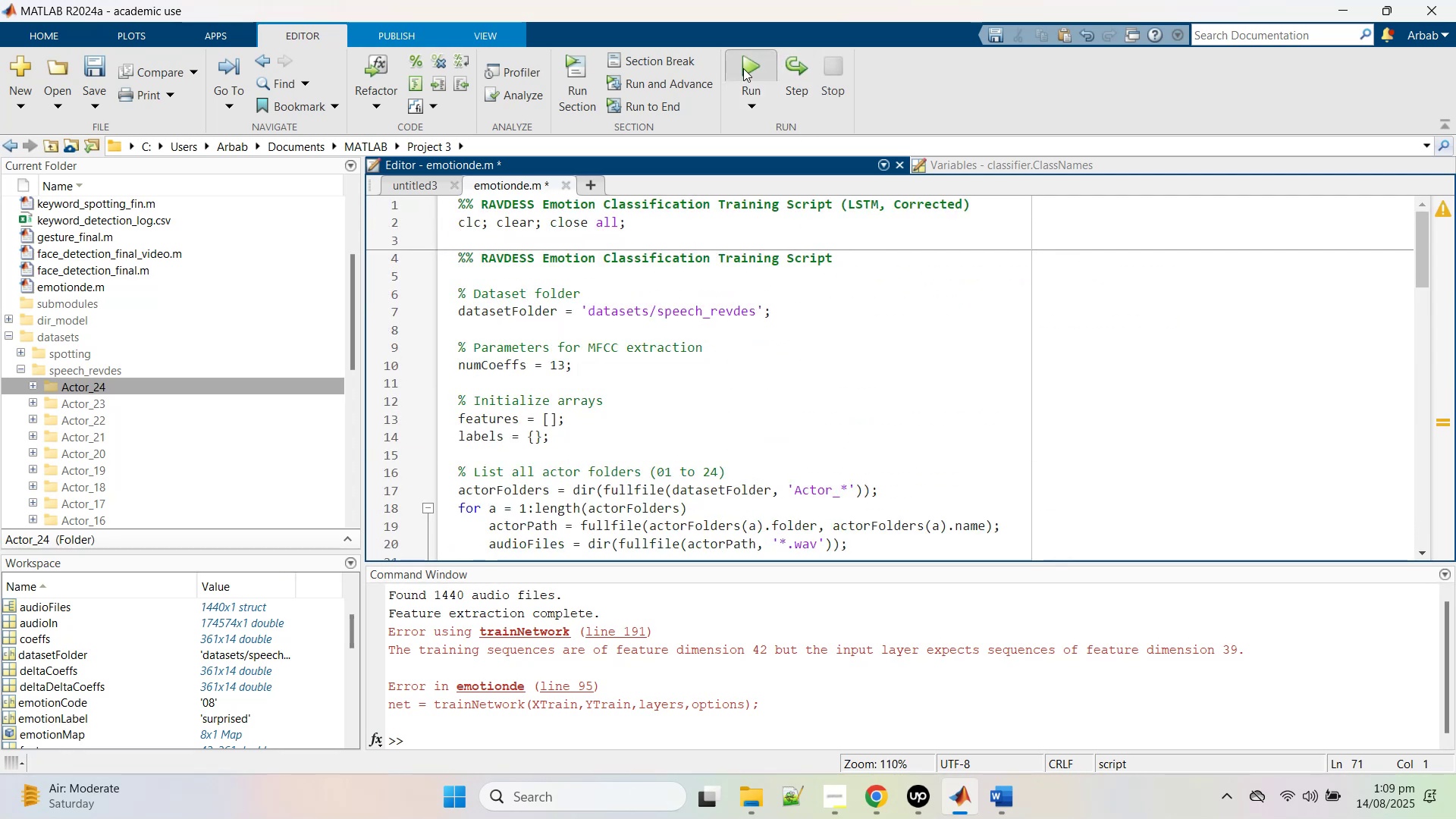 
left_click([743, 68])
 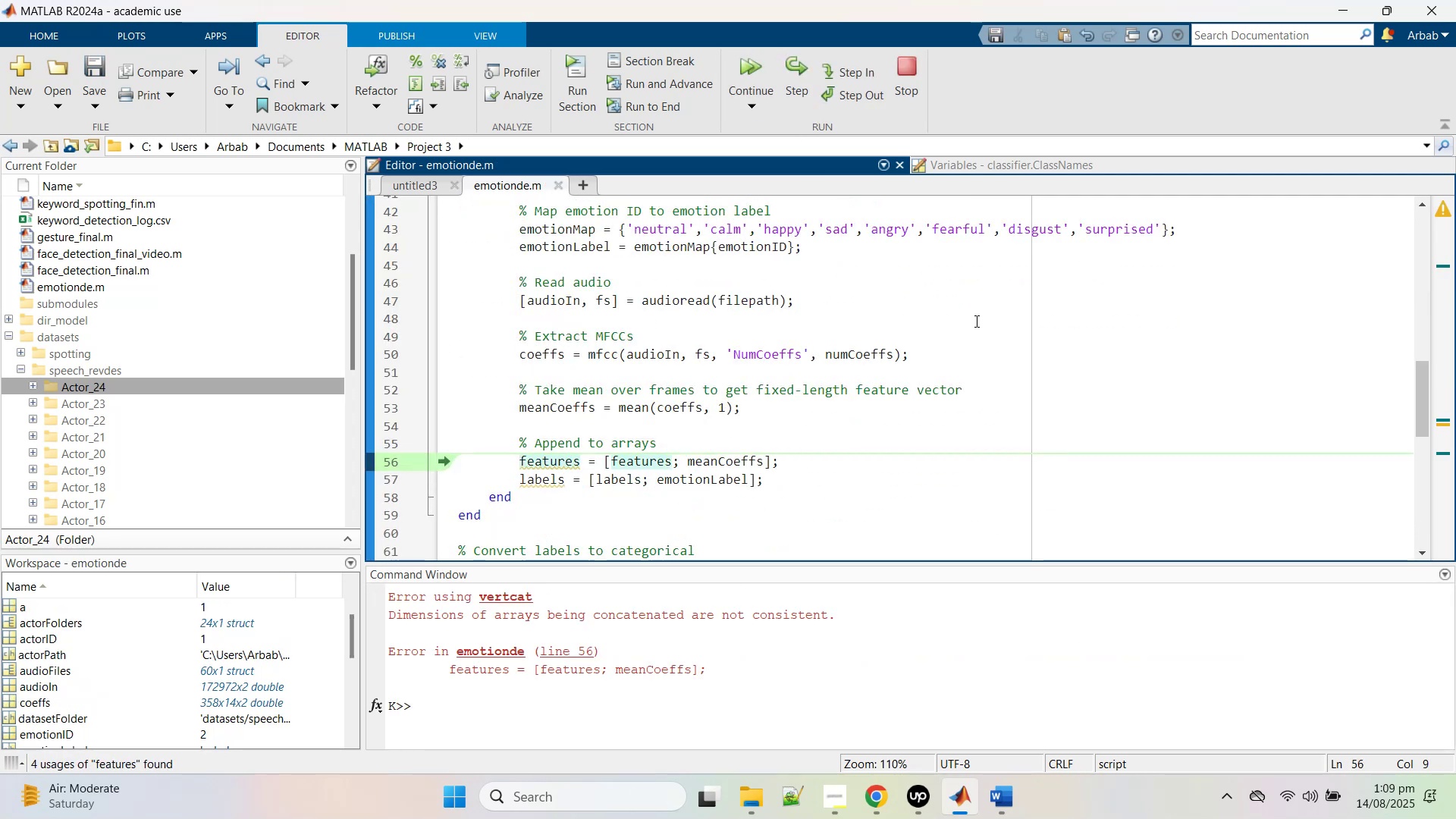 
wait(5.12)
 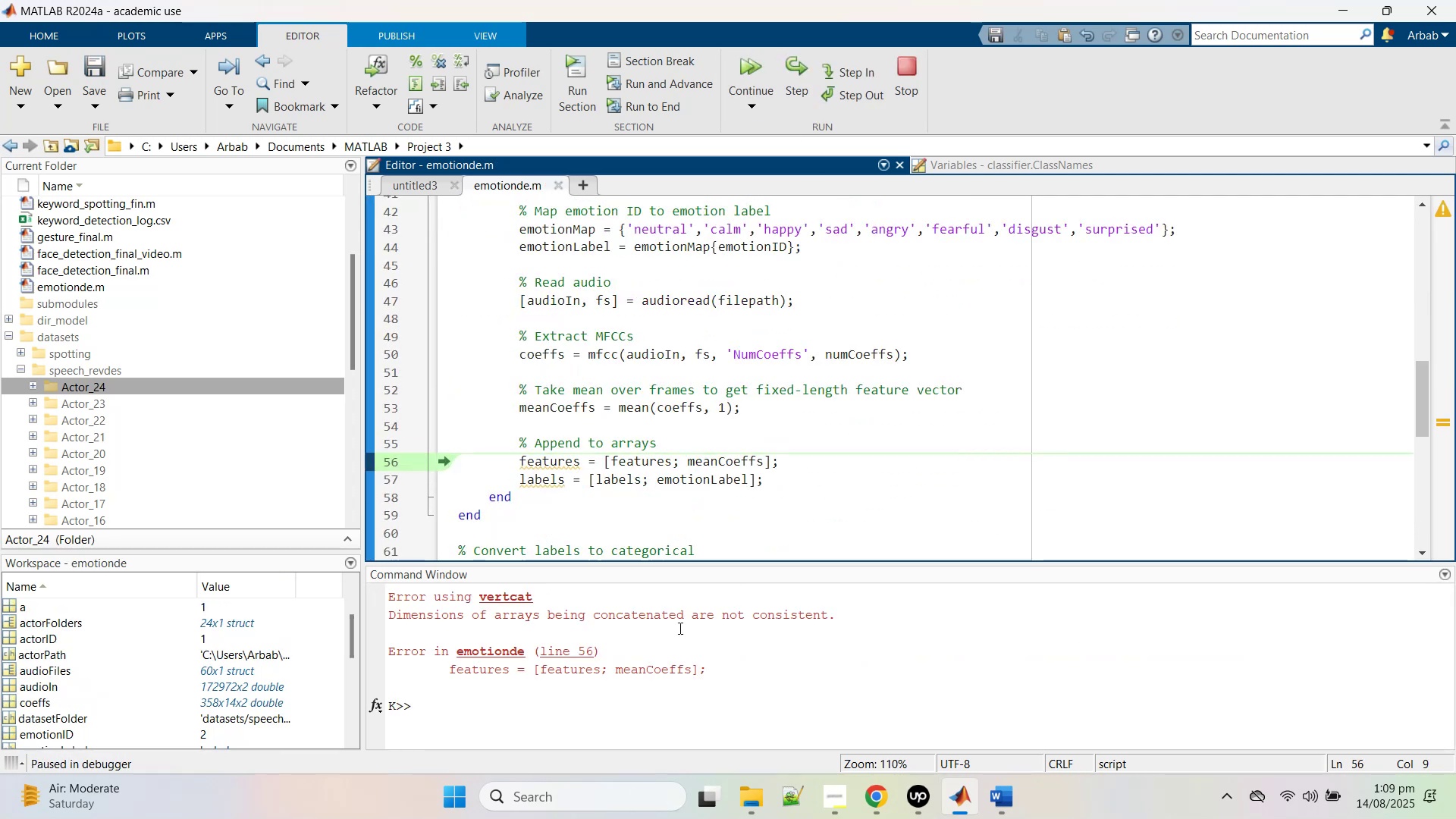 
left_click([1348, 3])
 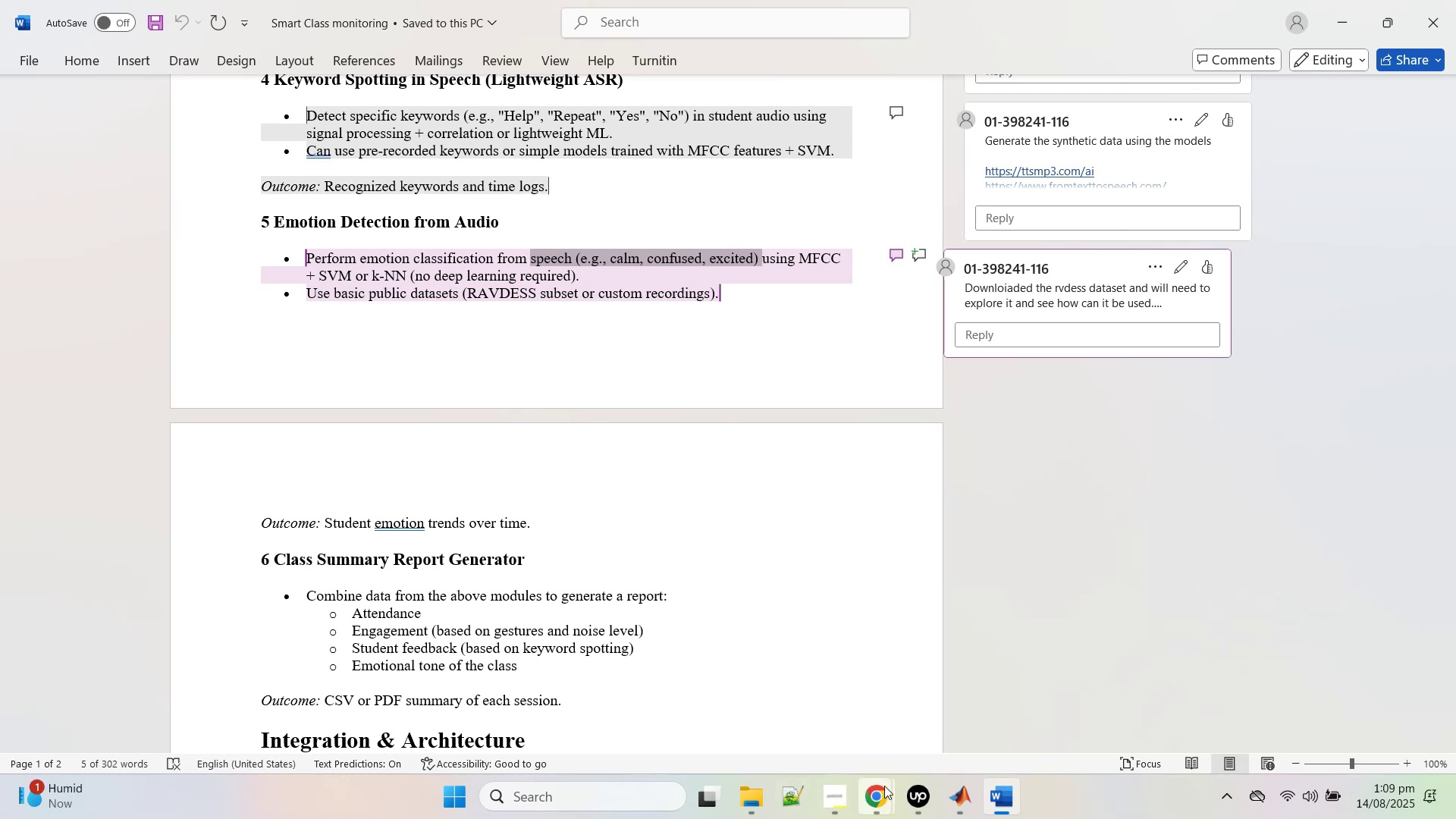 
left_click([879, 792])
 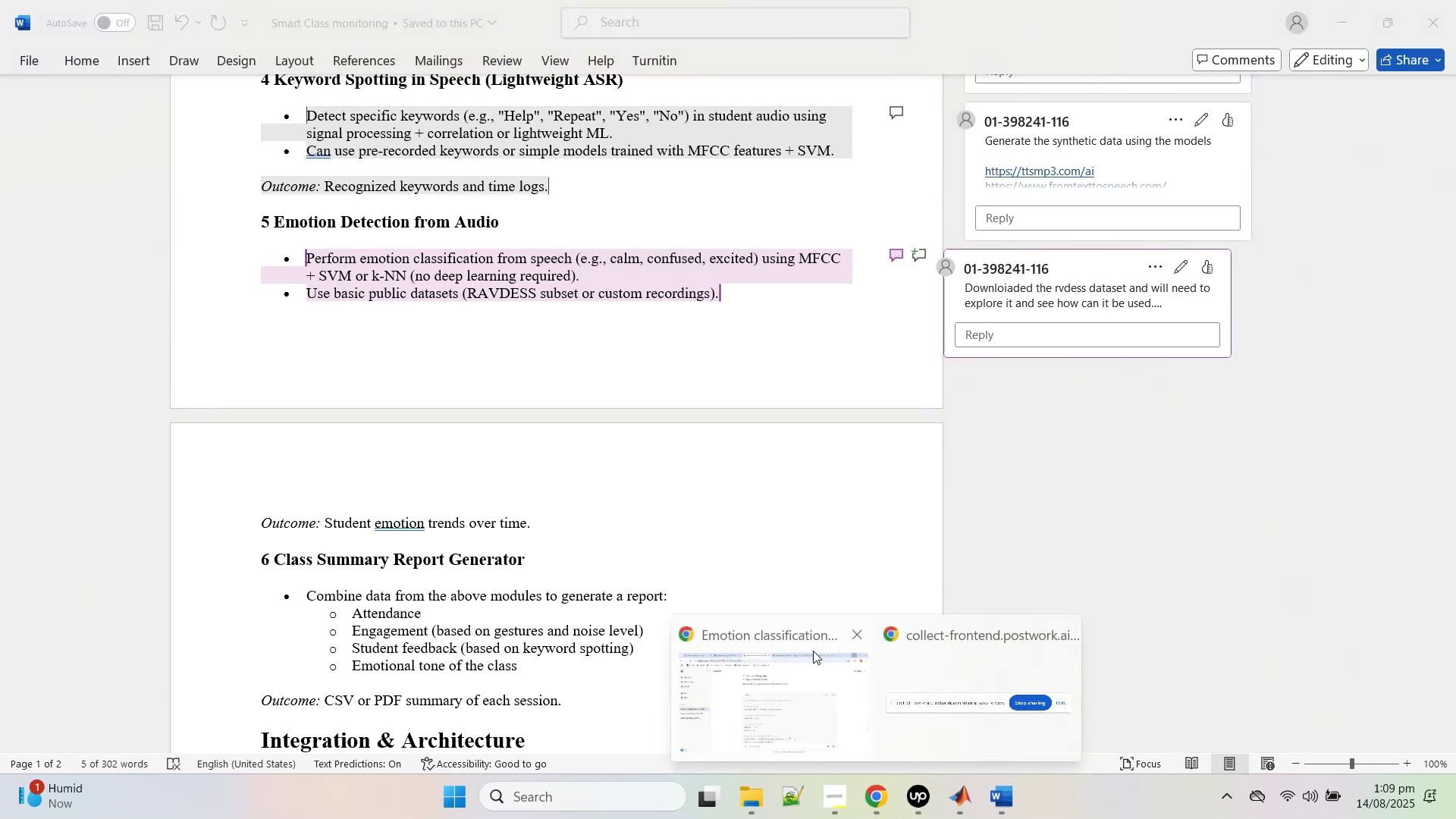 
left_click([810, 682])
 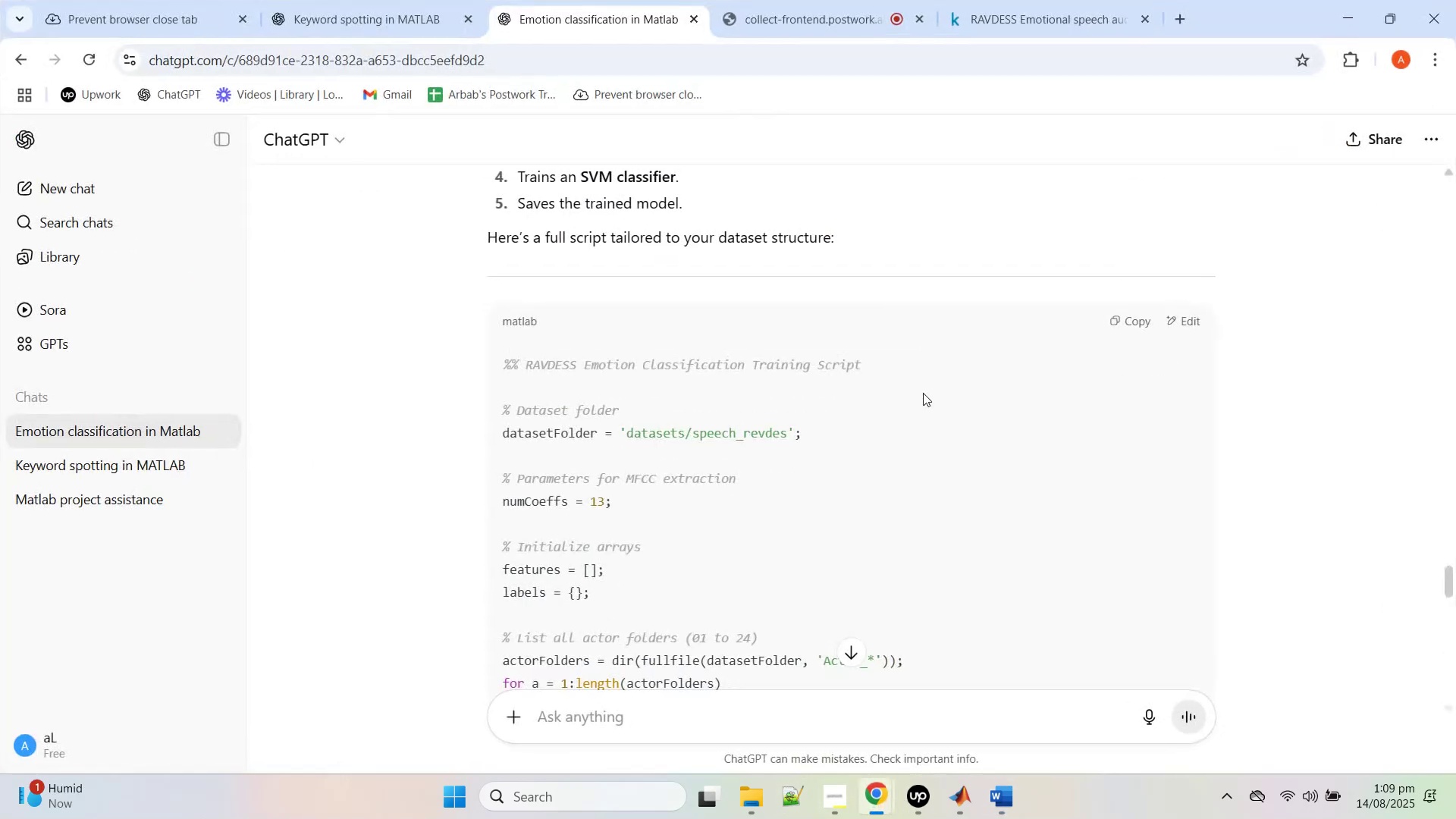 
scroll: coordinate [931, 394], scroll_direction: up, amount: 7.0
 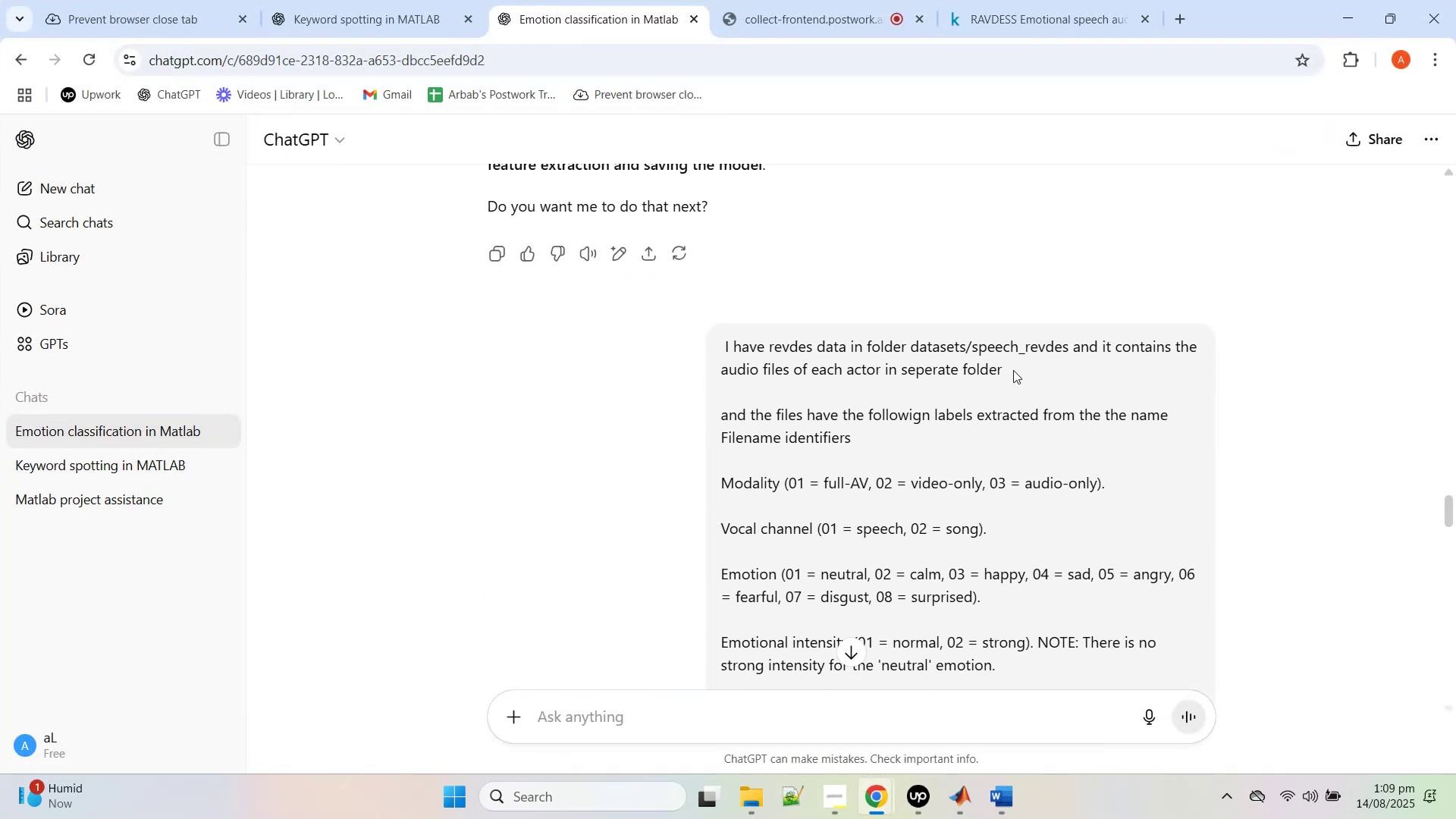 
scroll: coordinate [1065, 394], scroll_direction: down, amount: 7.0
 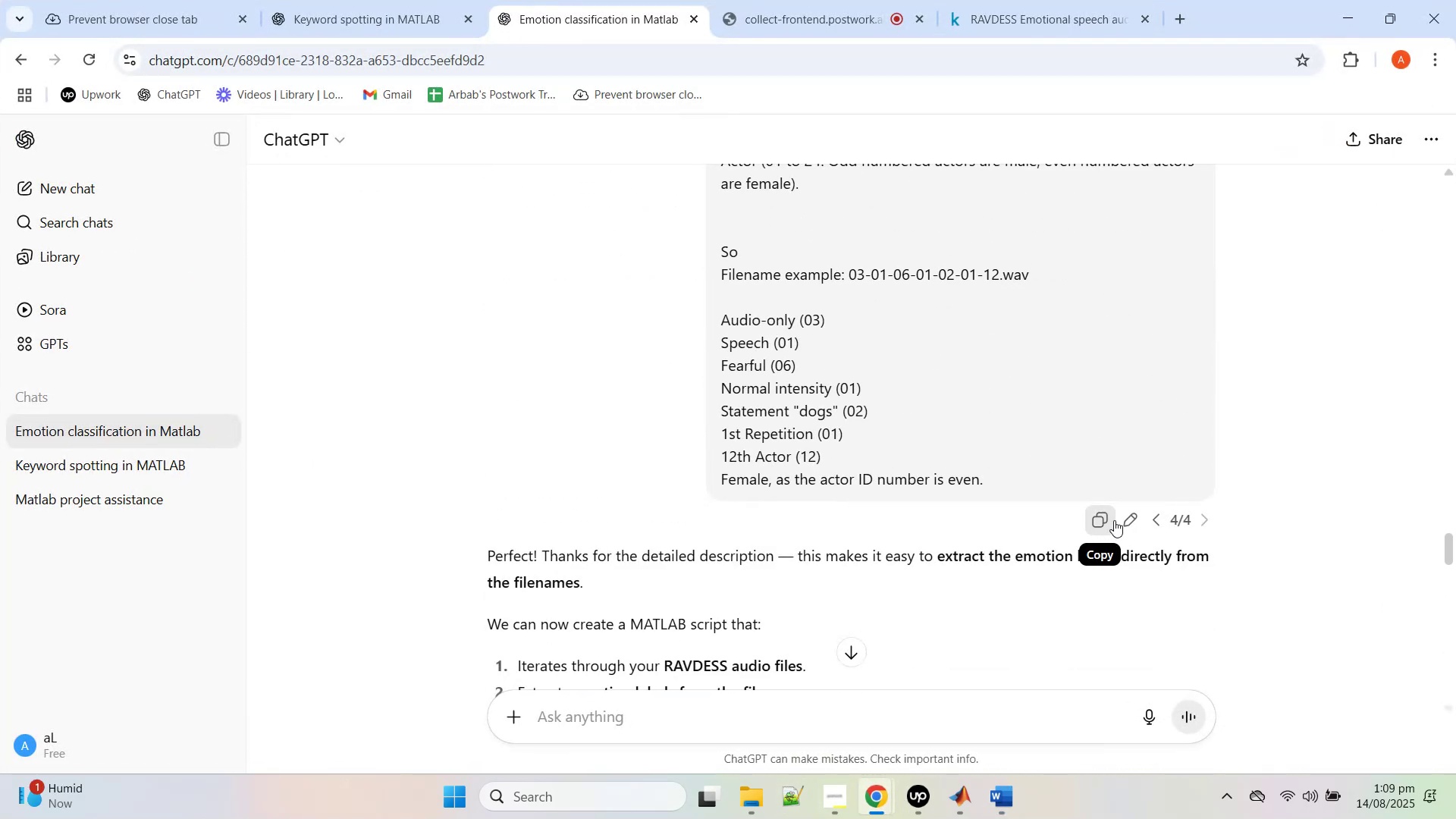 
left_click([1124, 519])
 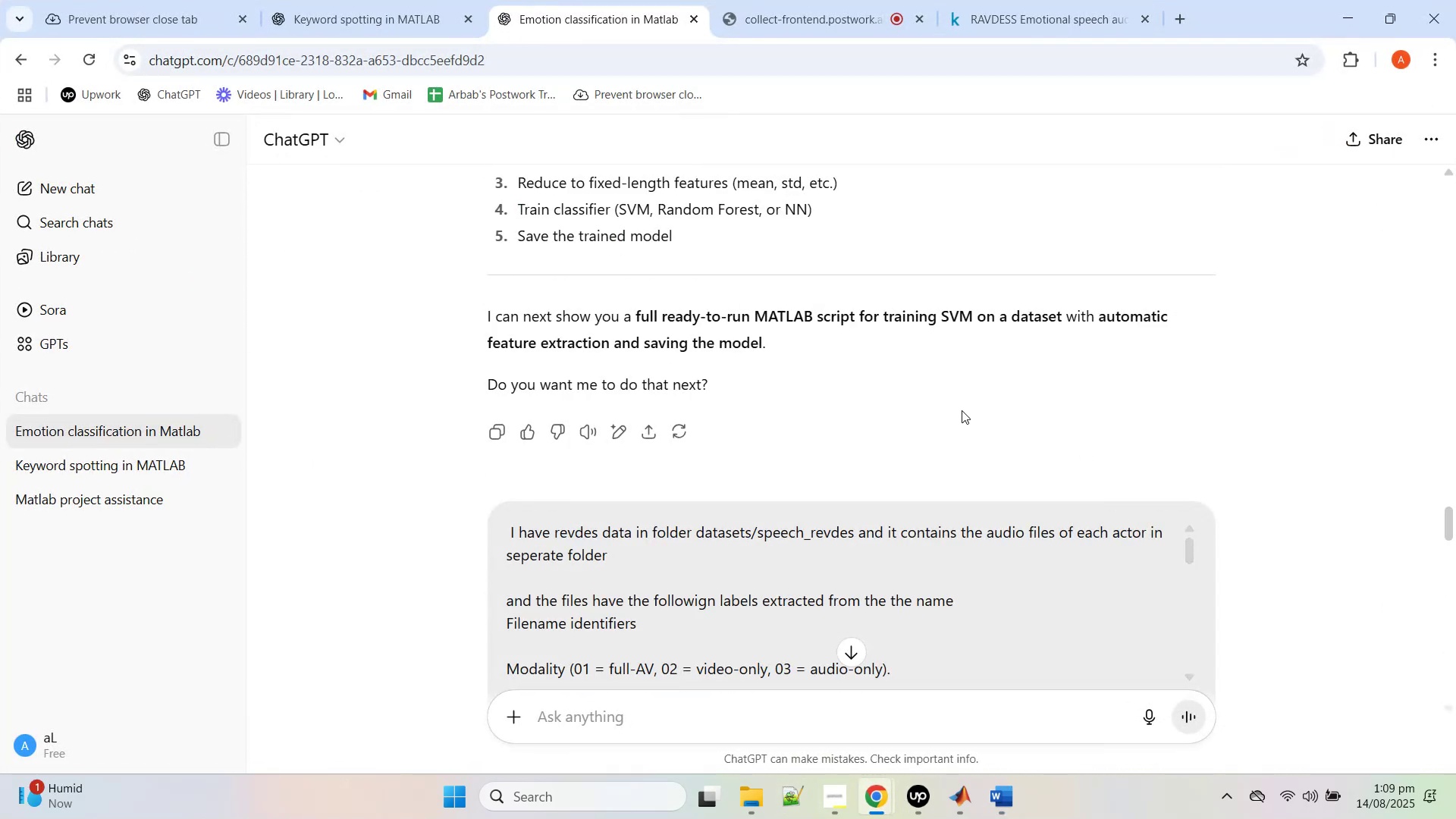 
scroll: coordinate [829, 515], scroll_direction: down, amount: 1.0
 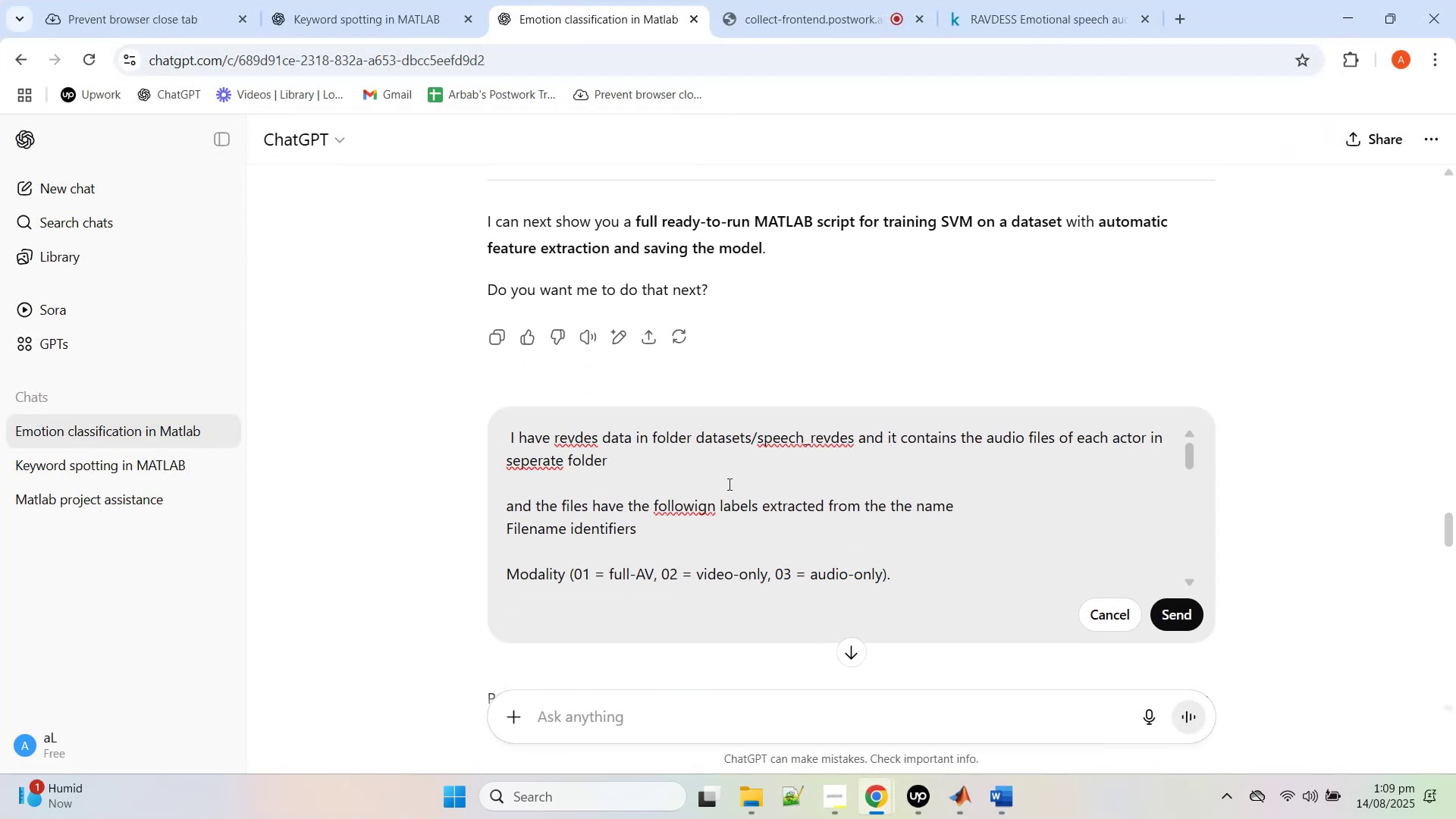 
left_click([728, 482])
 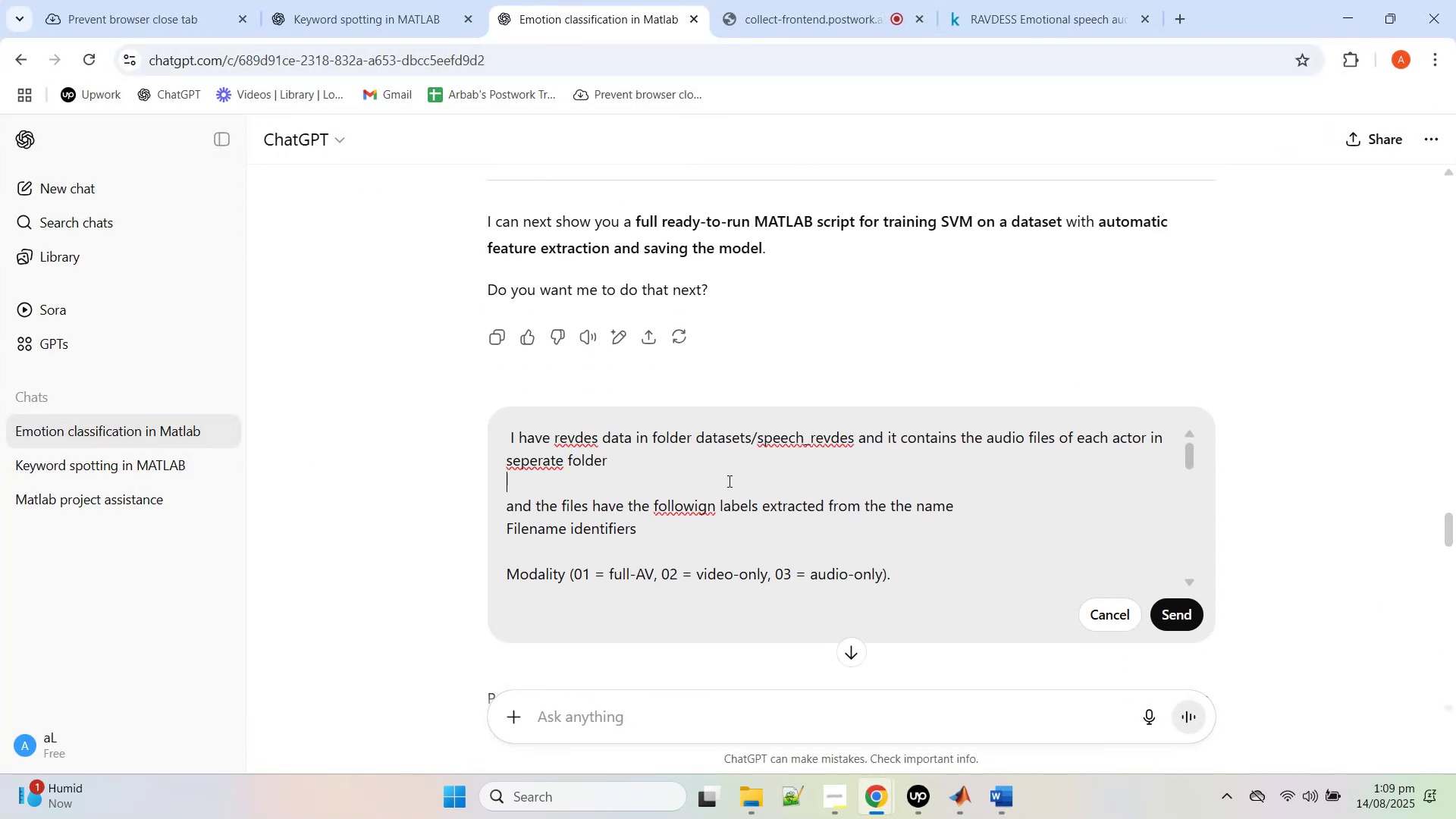 
scroll: coordinate [737, 490], scroll_direction: down, amount: 12.0
 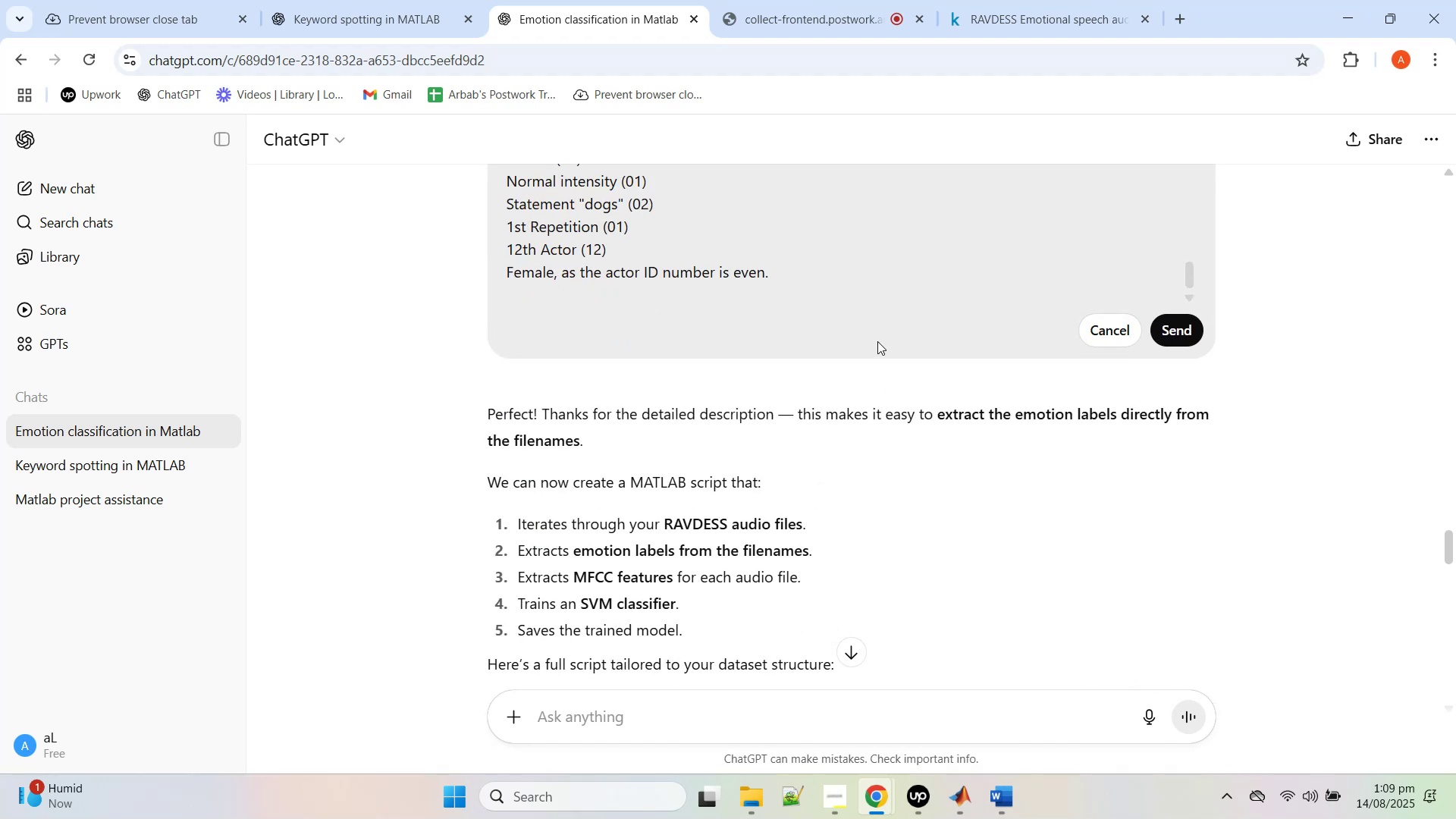 
double_click([842, 281])
 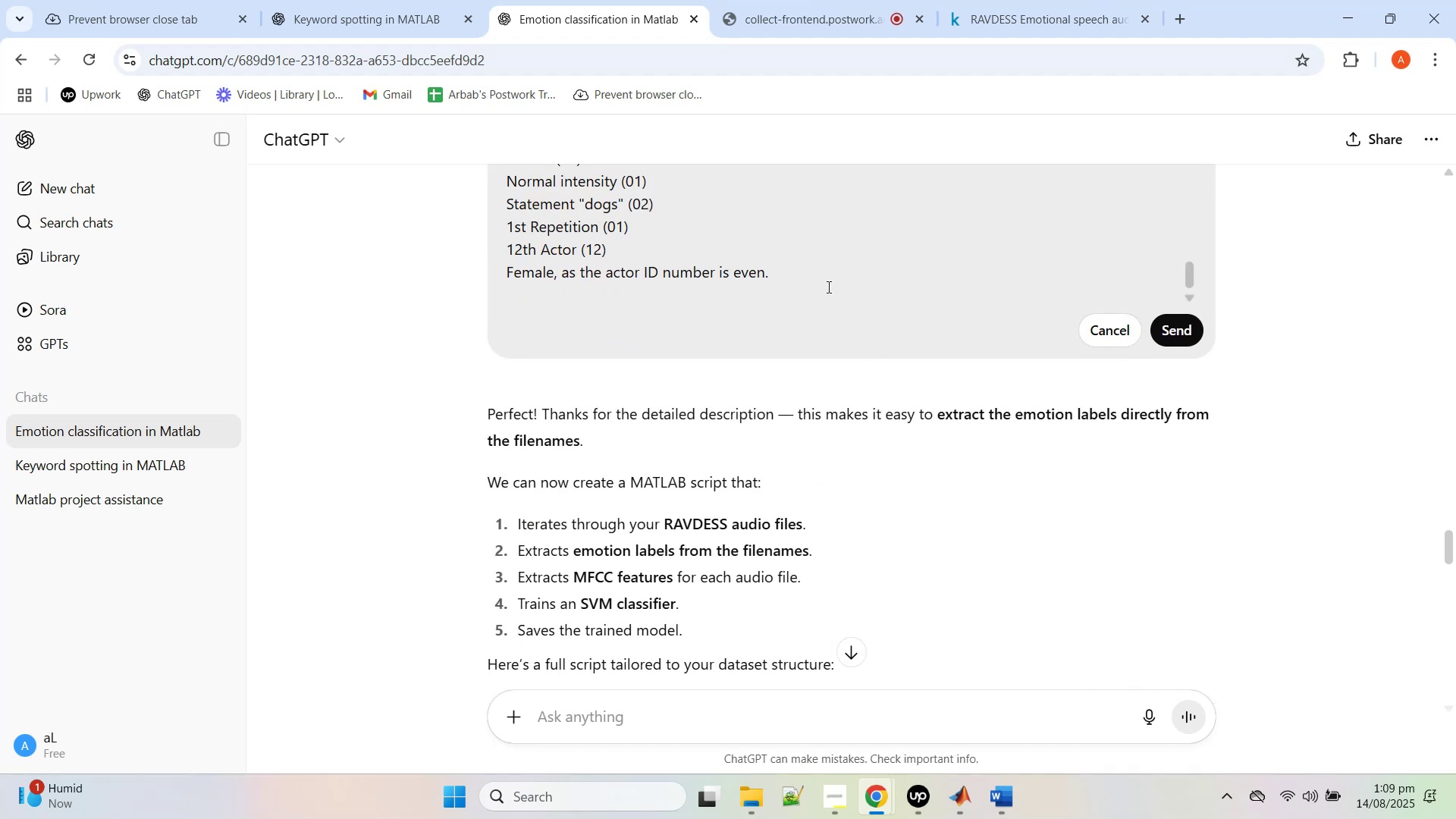 
key(Shift+Enter)
 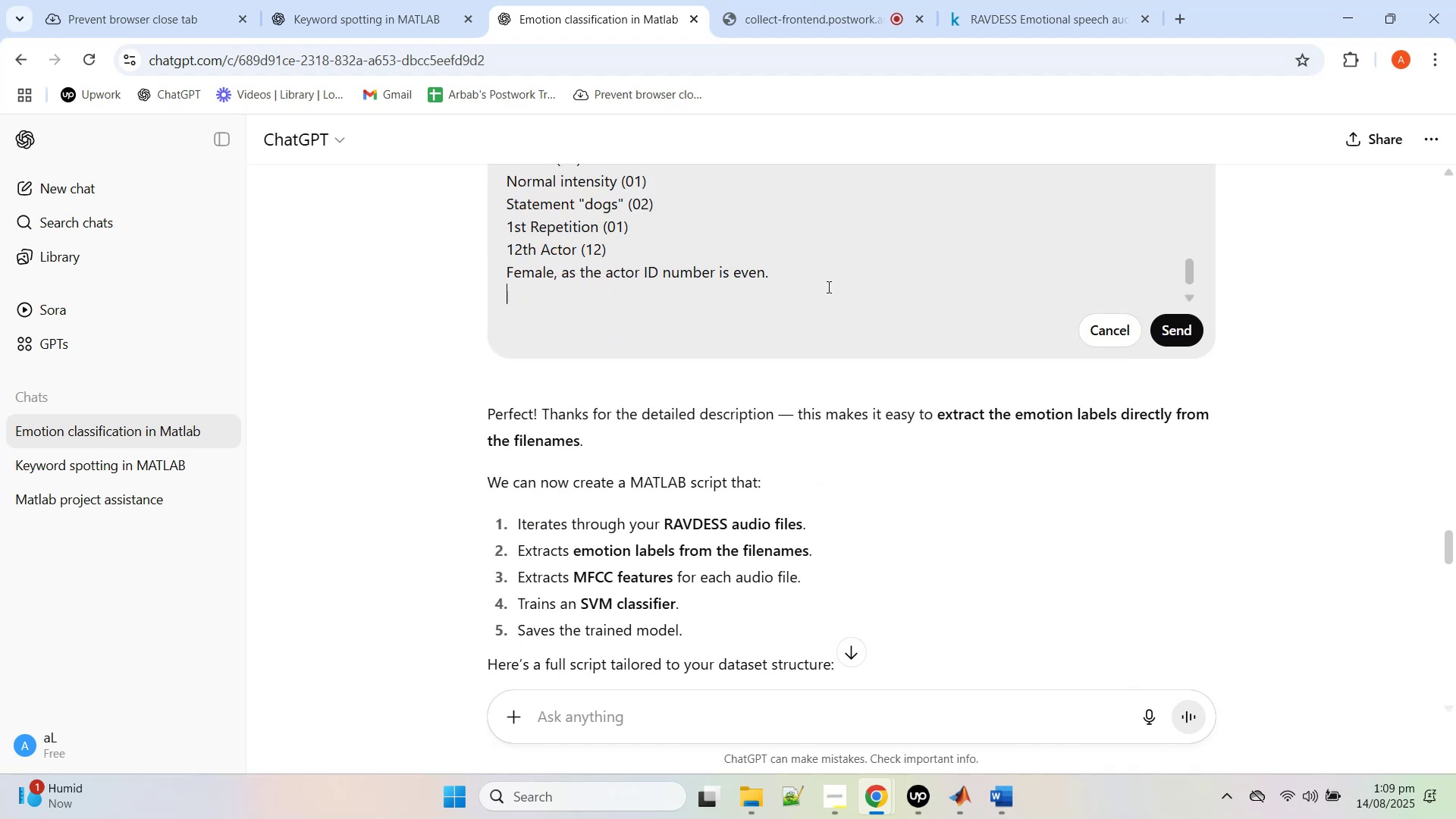 
key(Shift+Enter)
 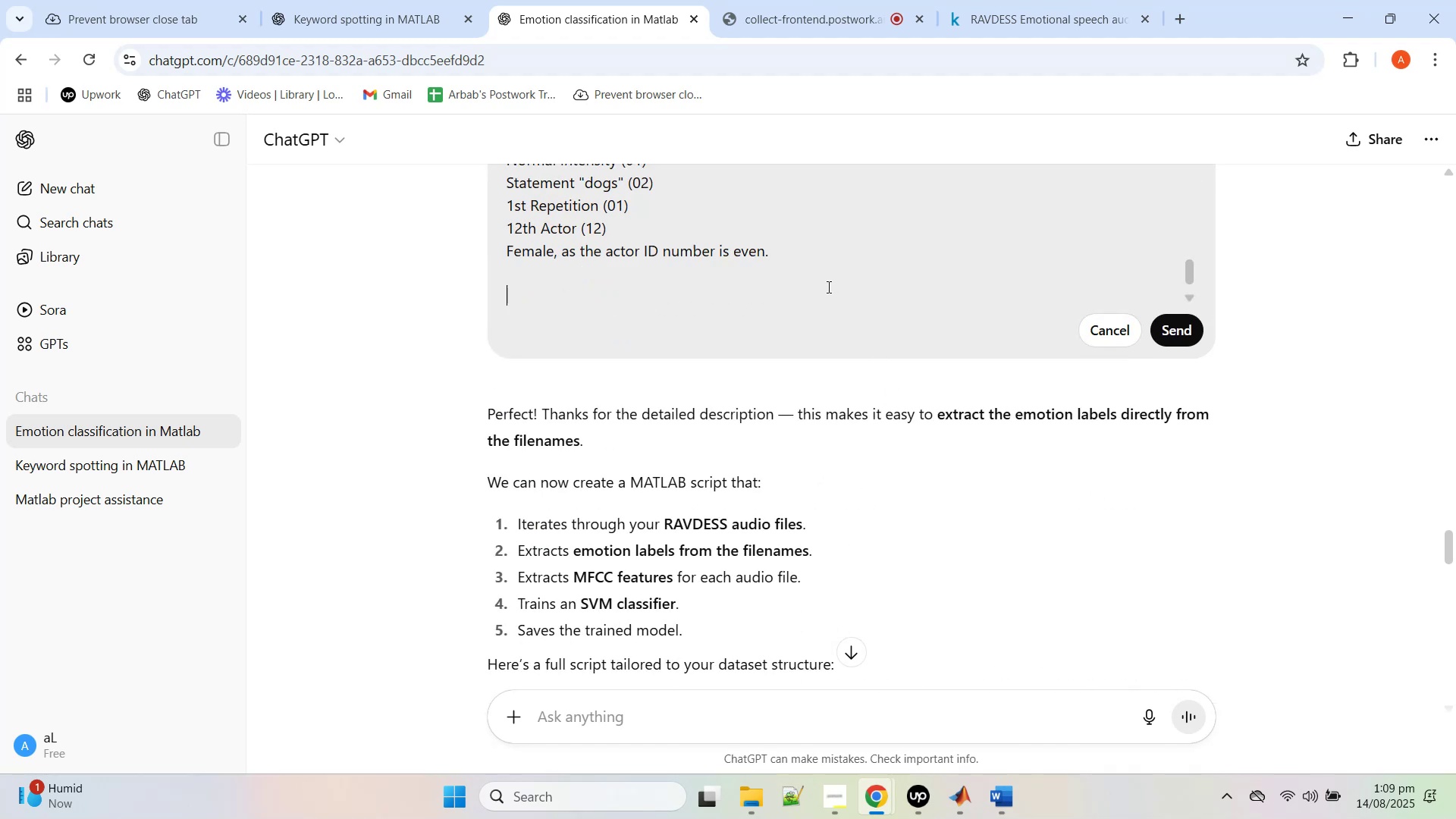 
key(Enter)
 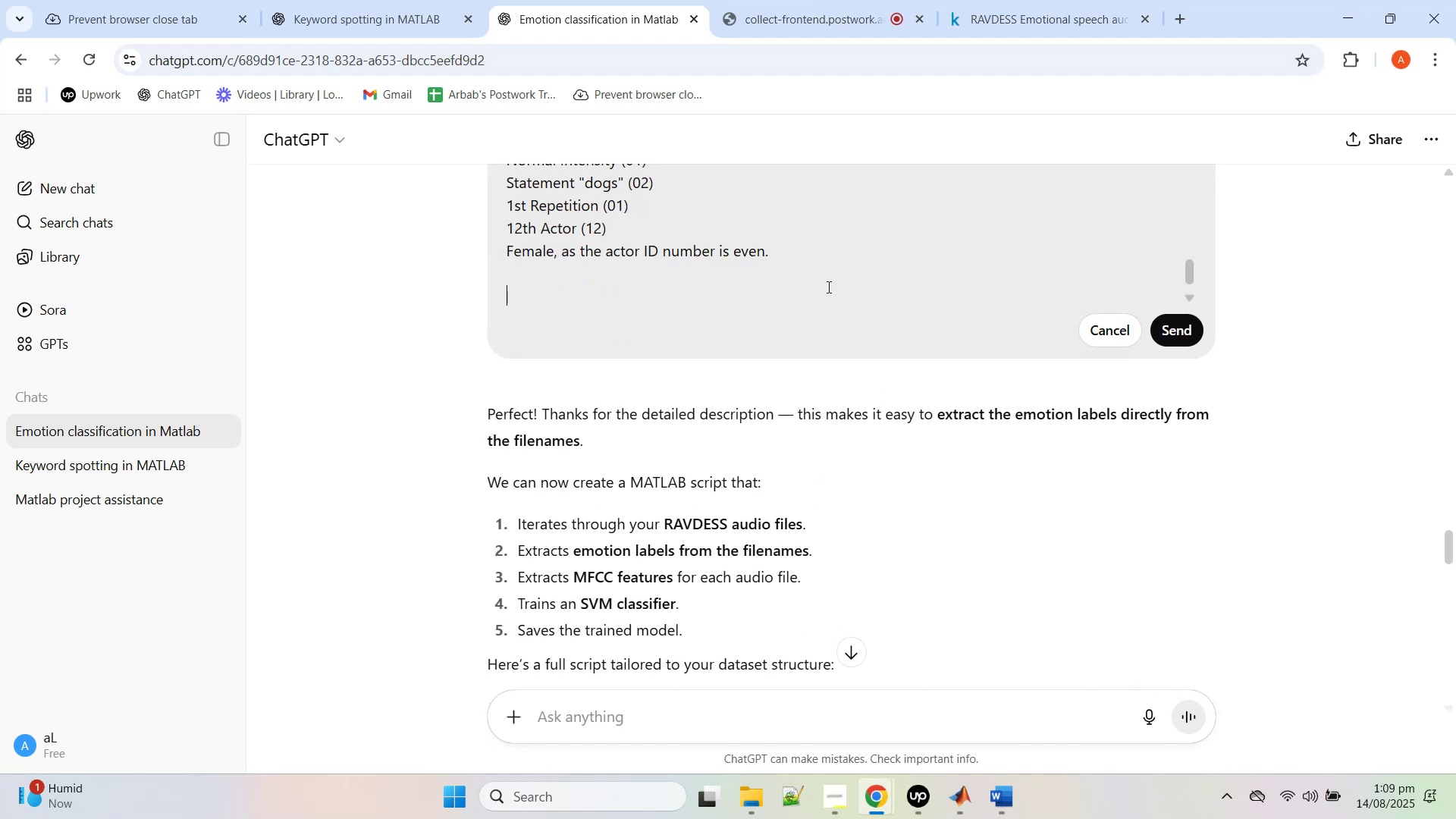 
type(some files are stereol)
key(Backspace)
type(... give me complete training script)
 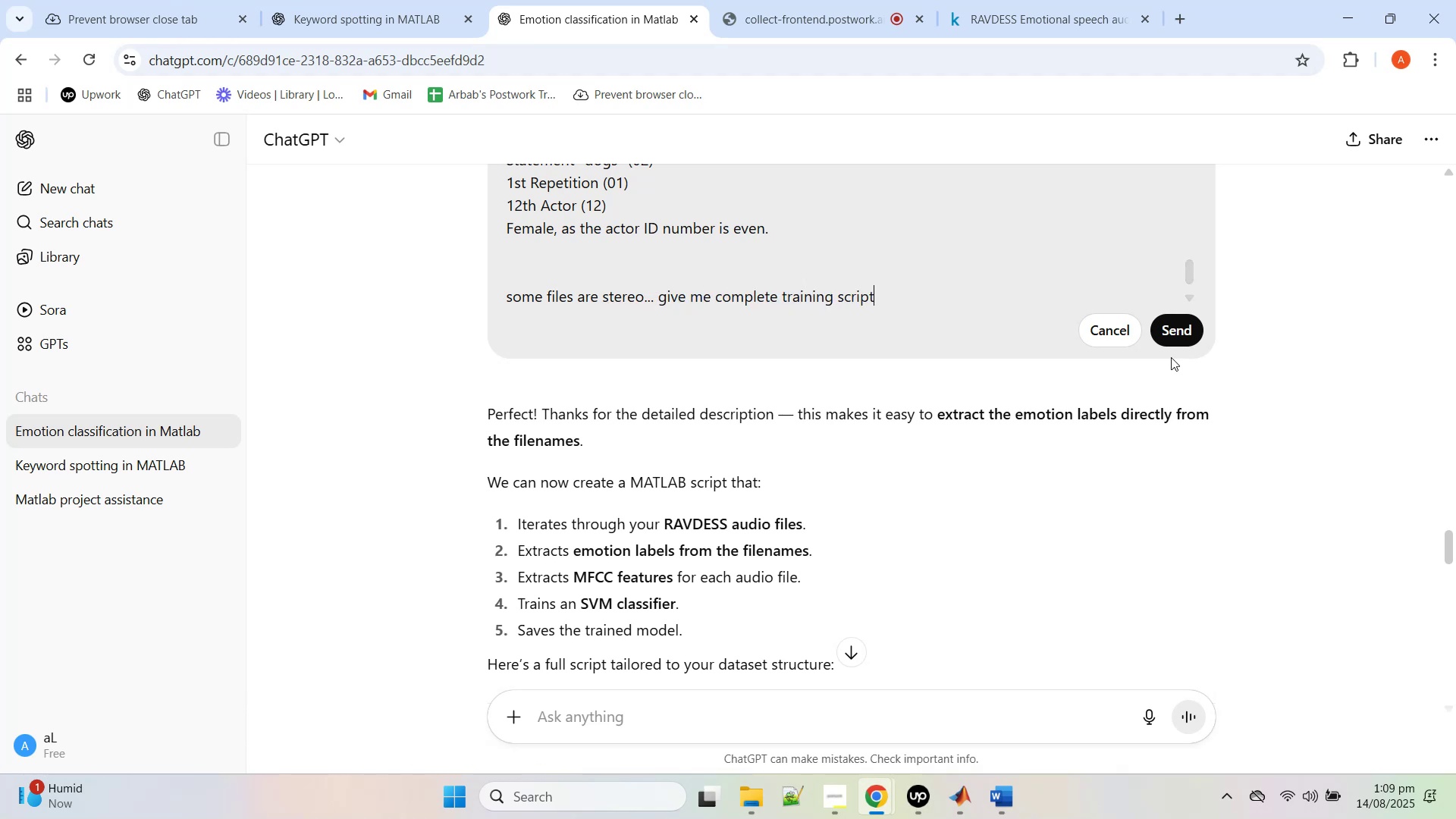 
left_click([1168, 328])
 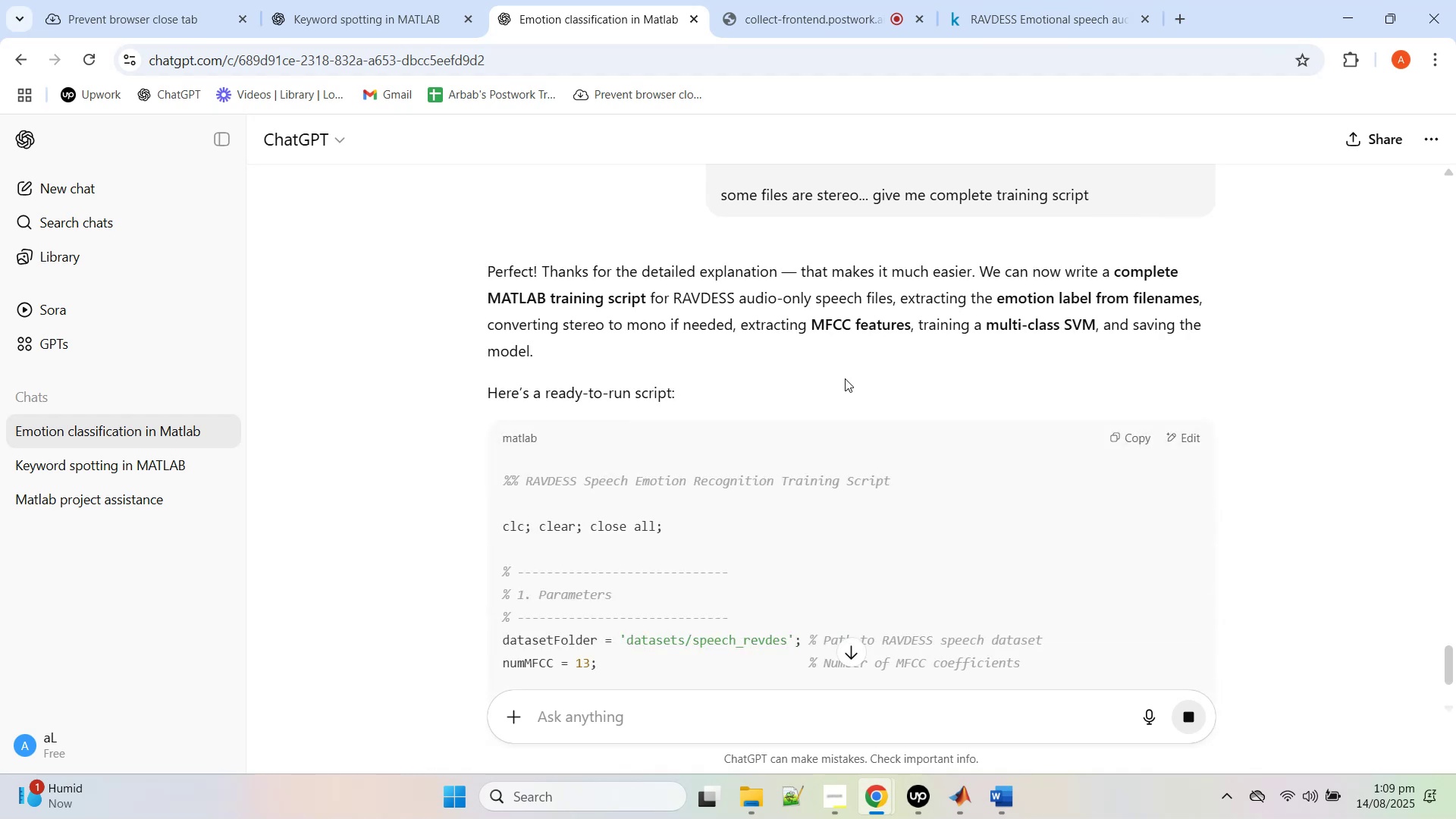 
wait(10.52)
 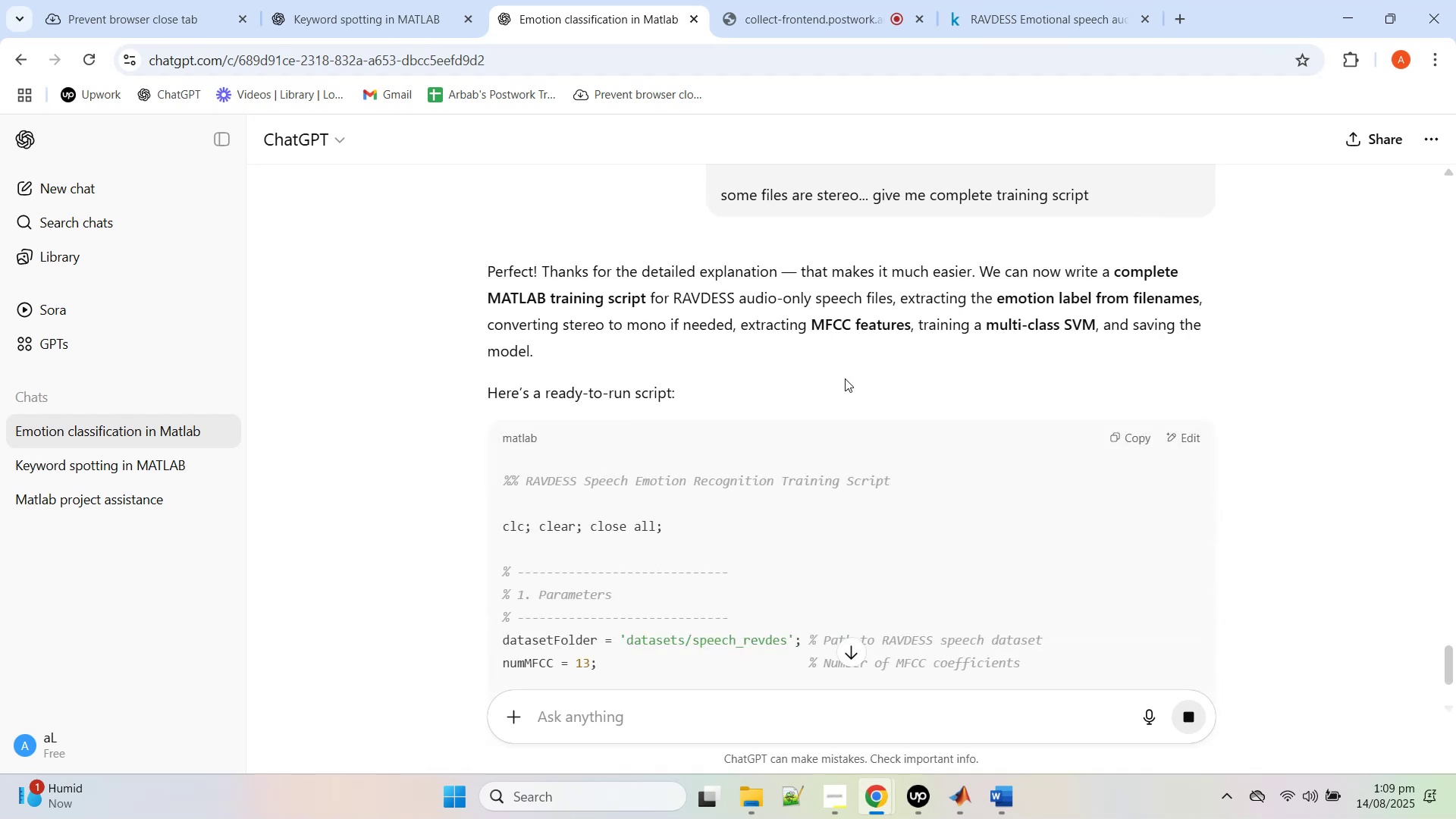 
scroll: coordinate [831, 403], scroll_direction: down, amount: 25.0
 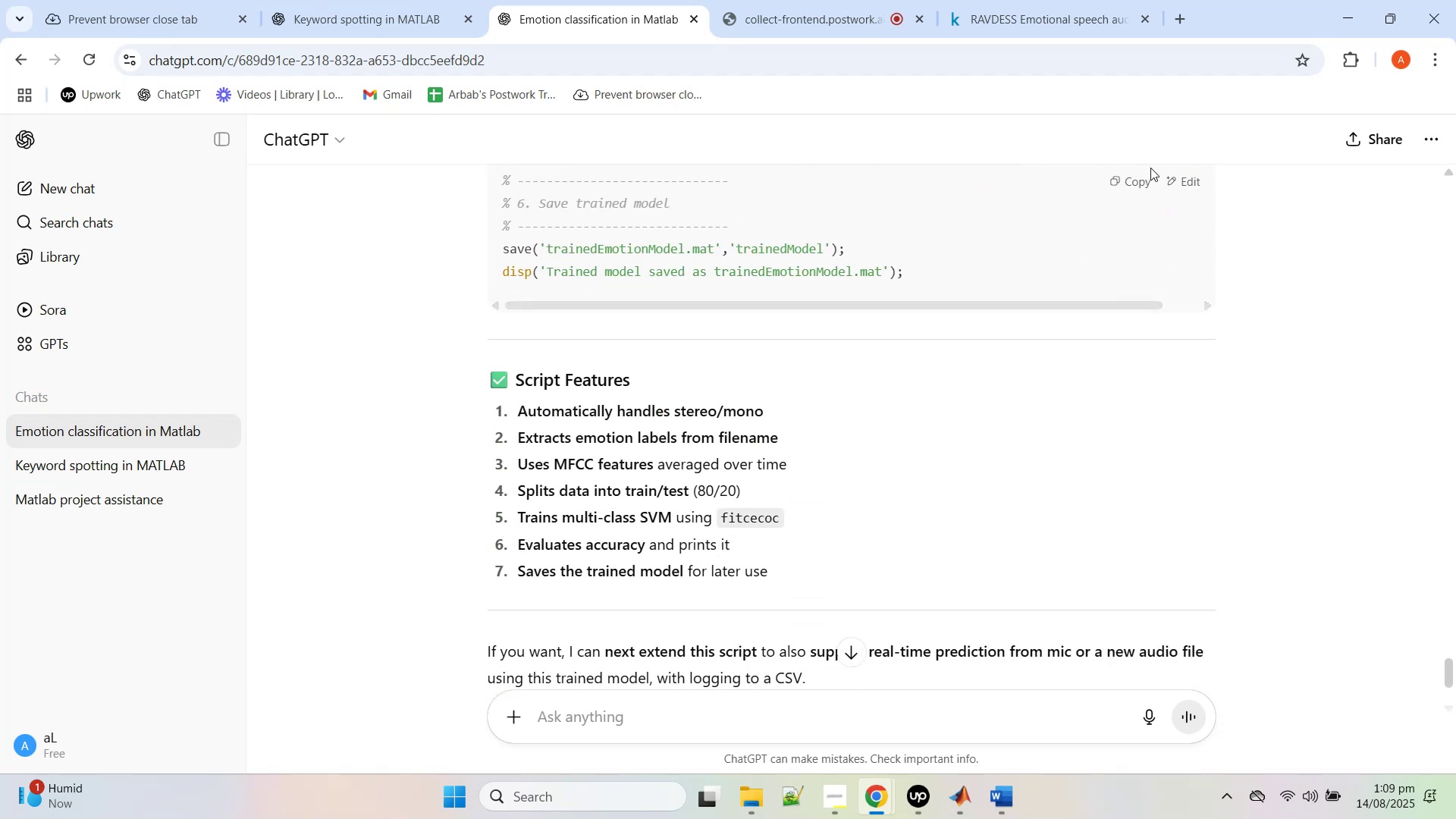 
left_click([1138, 178])
 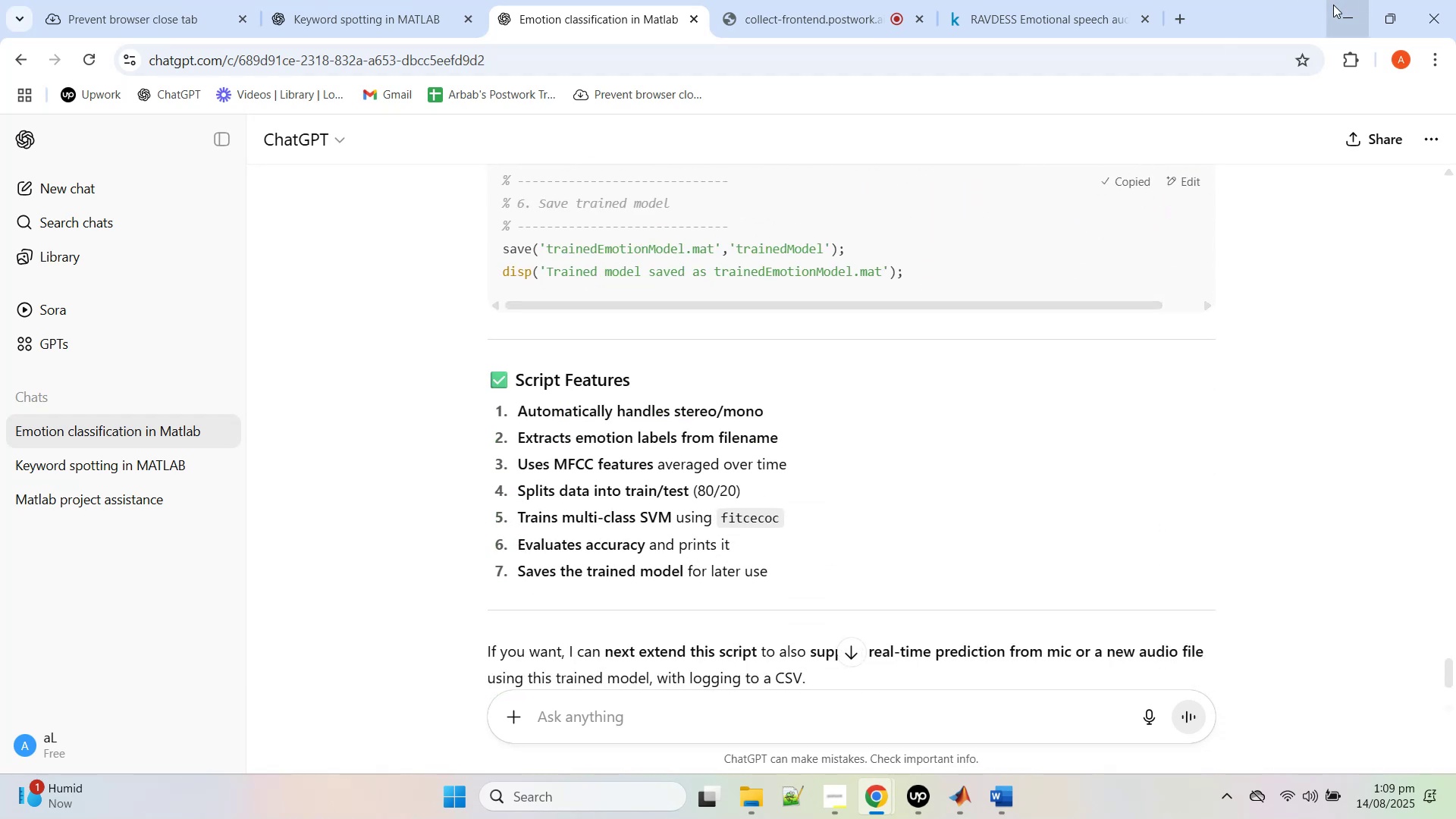 
left_click([1333, 5])
 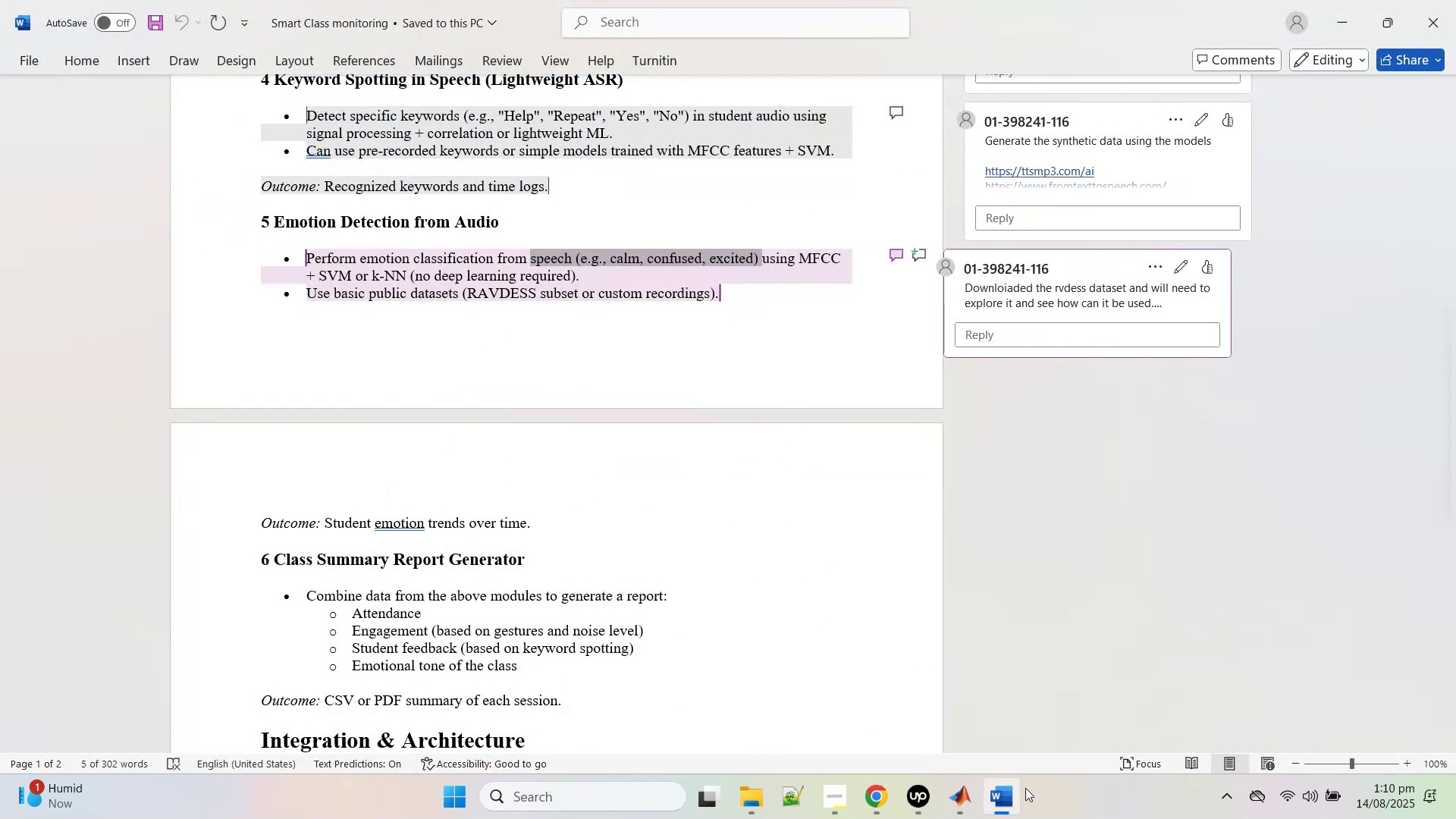 
left_click([961, 802])
 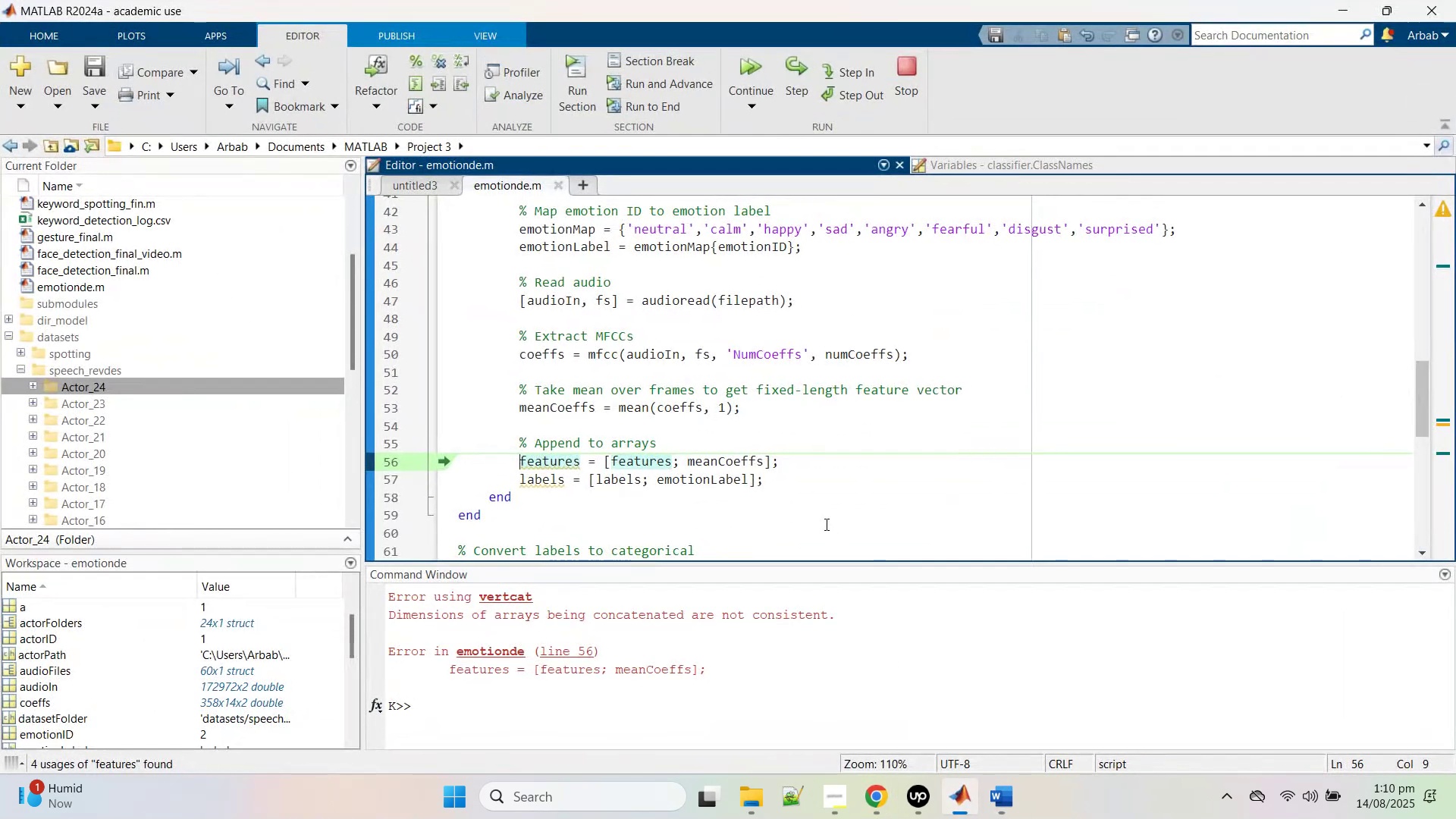 
left_click([758, 429])
 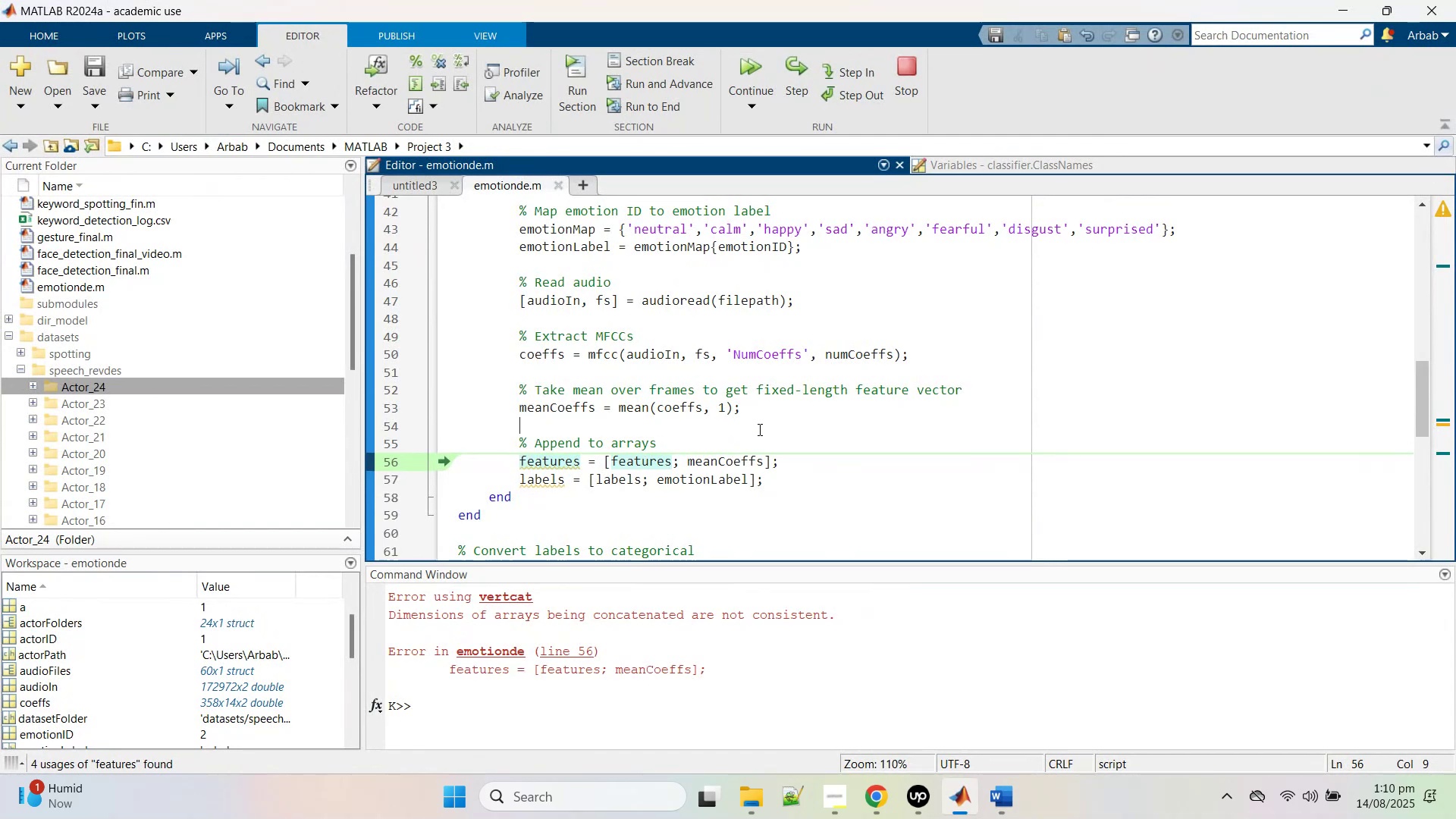 
key(Control+A)
 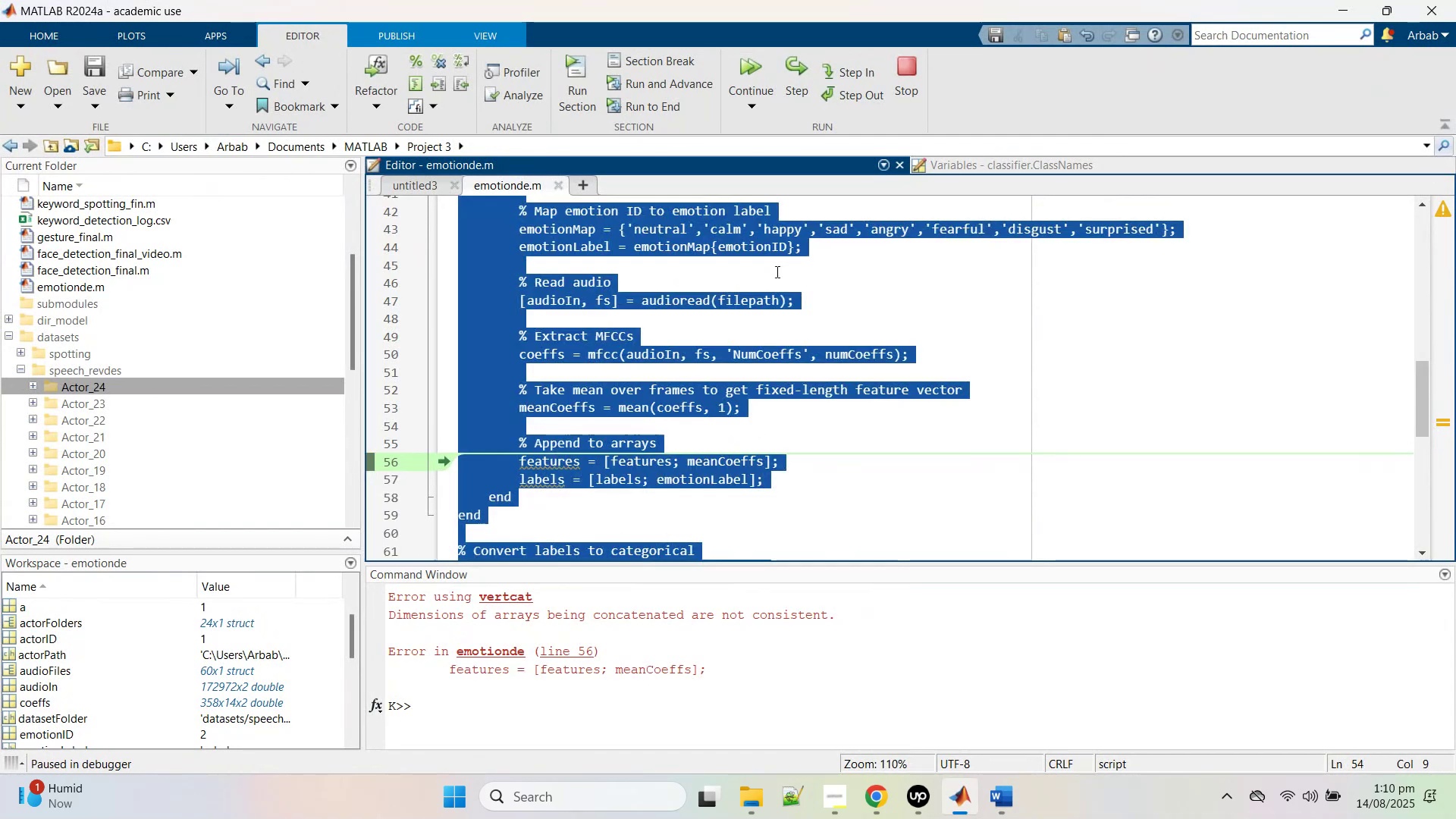 
key(Control+V)
 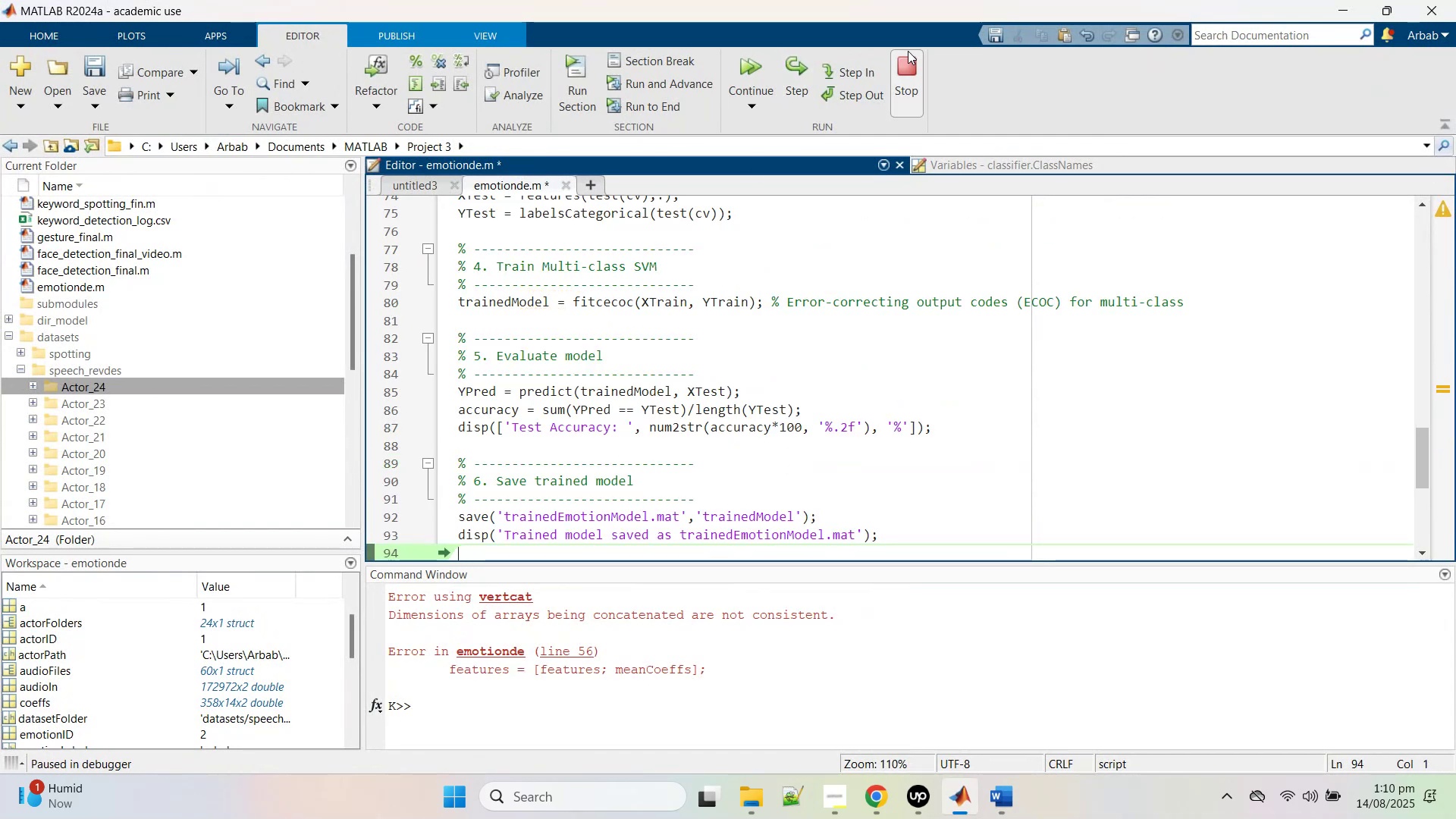 
left_click([910, 60])
 